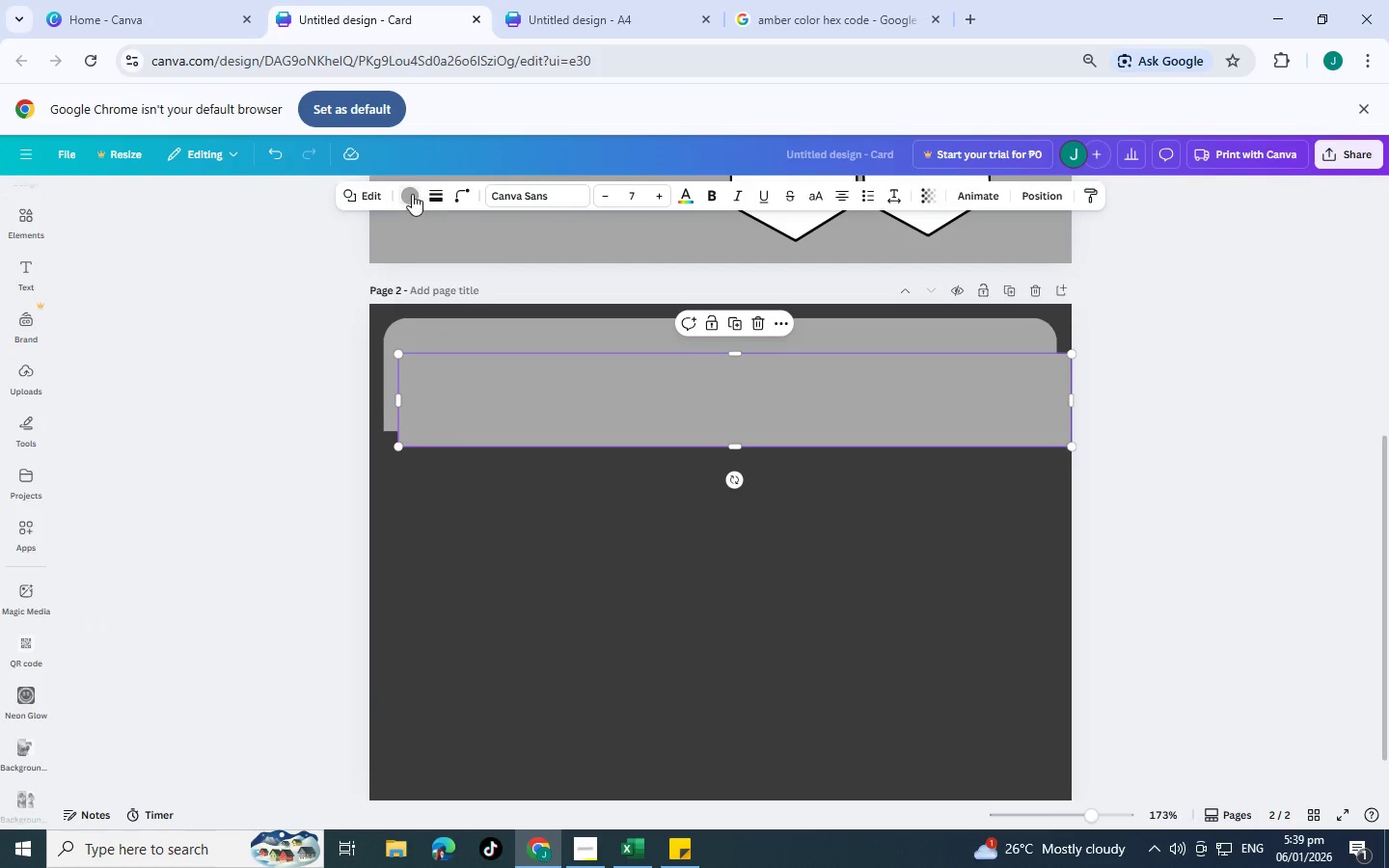 
left_click([412, 194])
 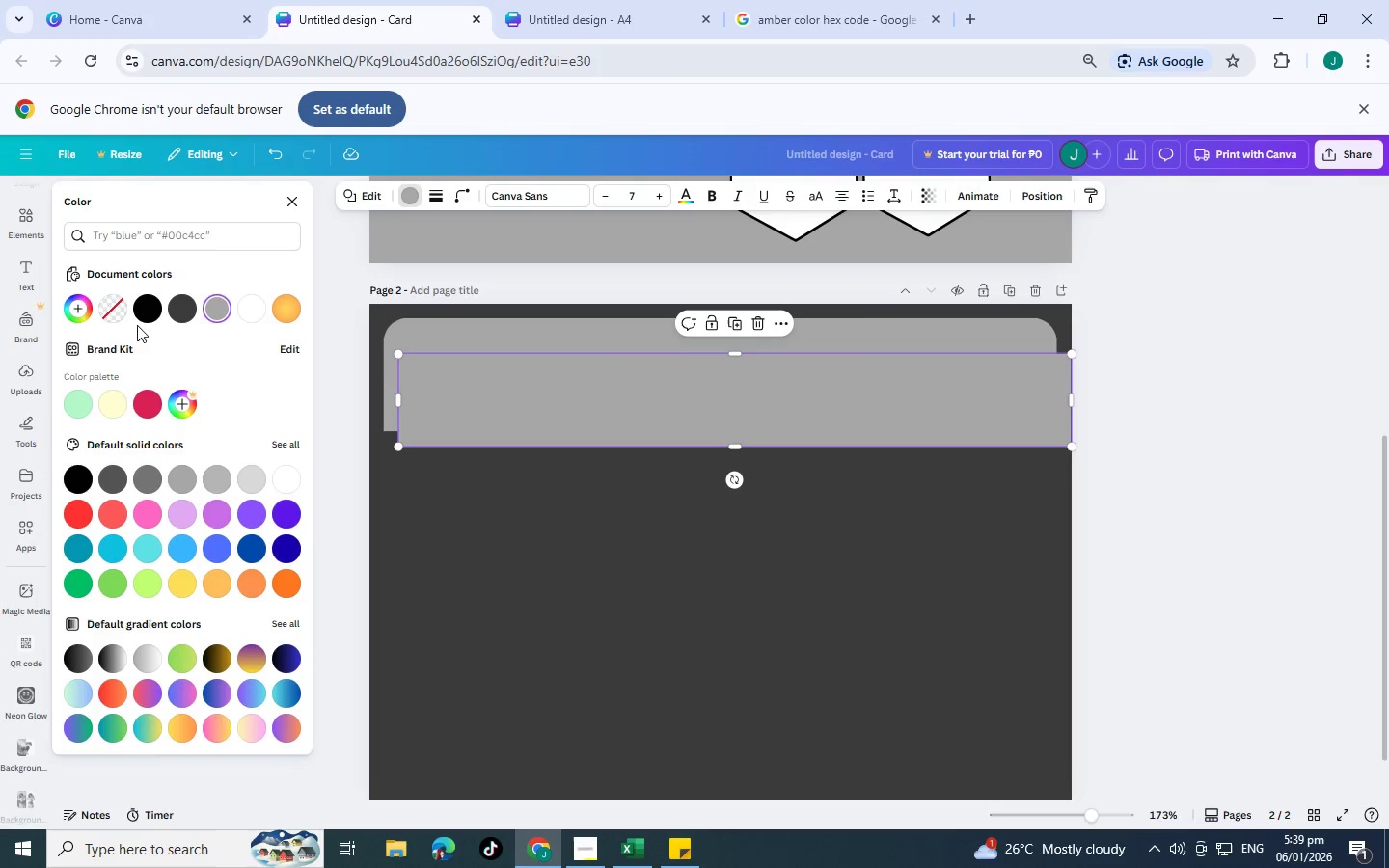 
left_click([141, 314])
 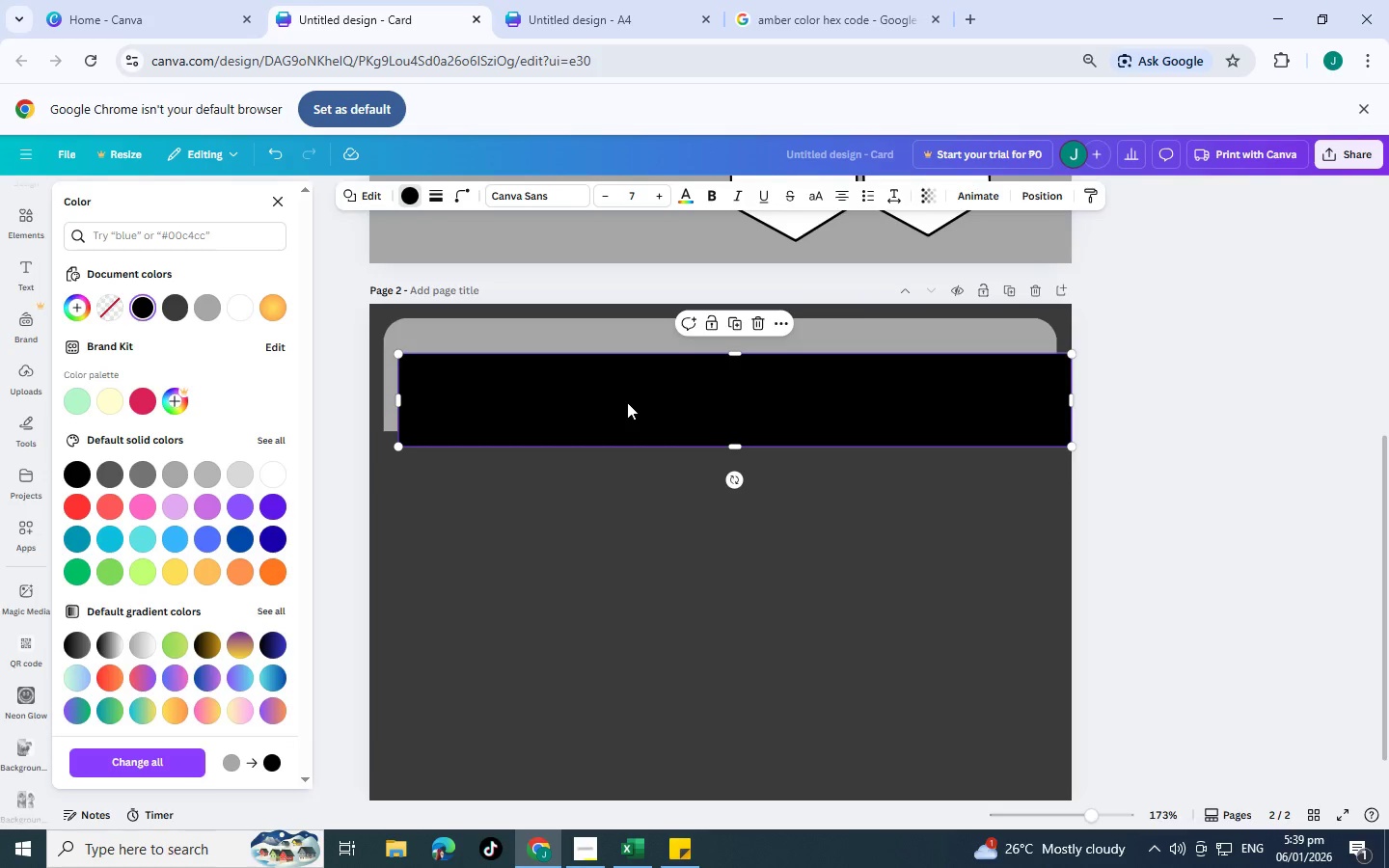 
left_click_drag(start_coordinate=[627, 402], to_coordinate=[616, 382])
 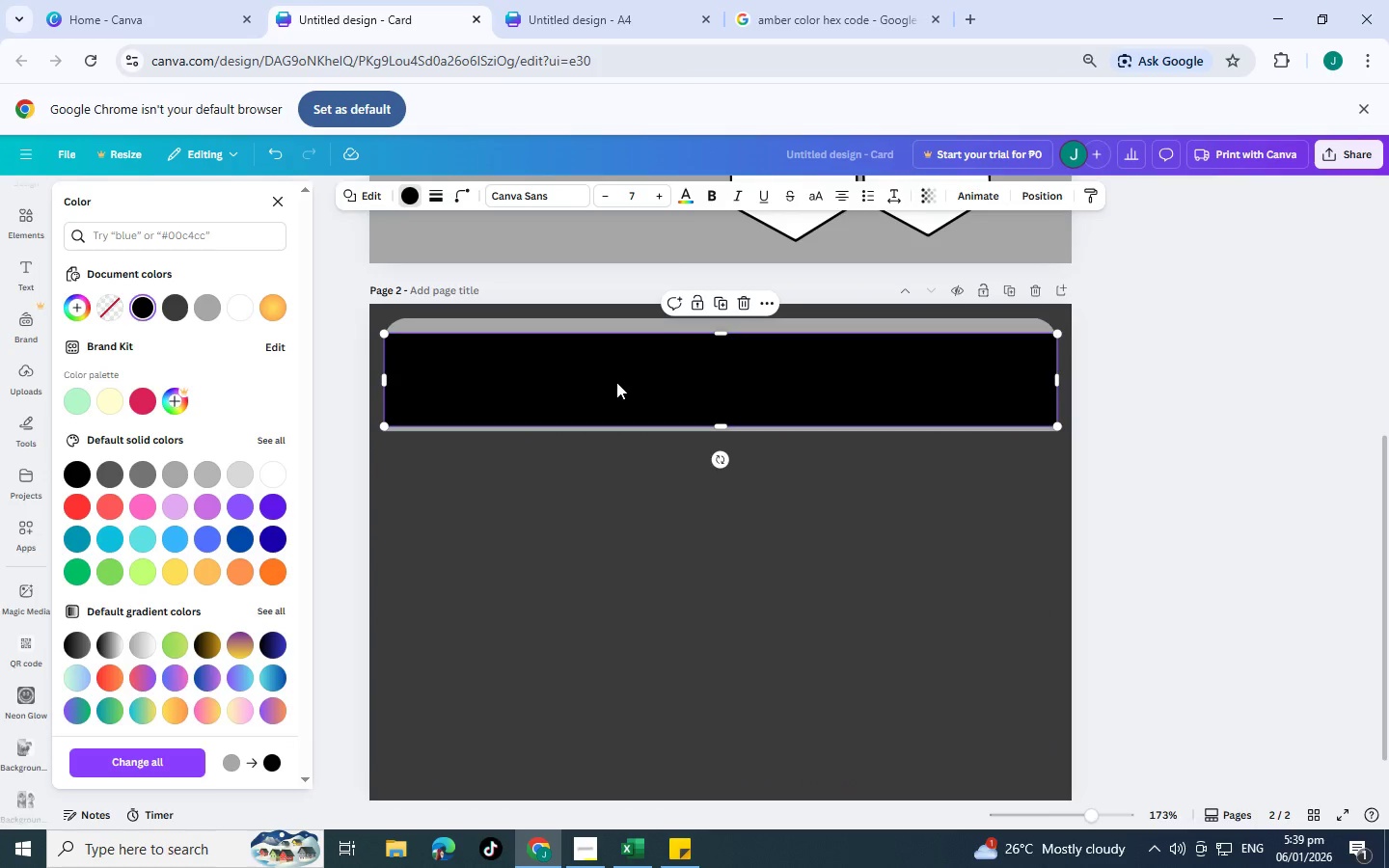 
hold_key(key=ControlLeft, duration=1.5)
left_click_drag(start_coordinate=[611, 375], to_coordinate=[613, 381])
 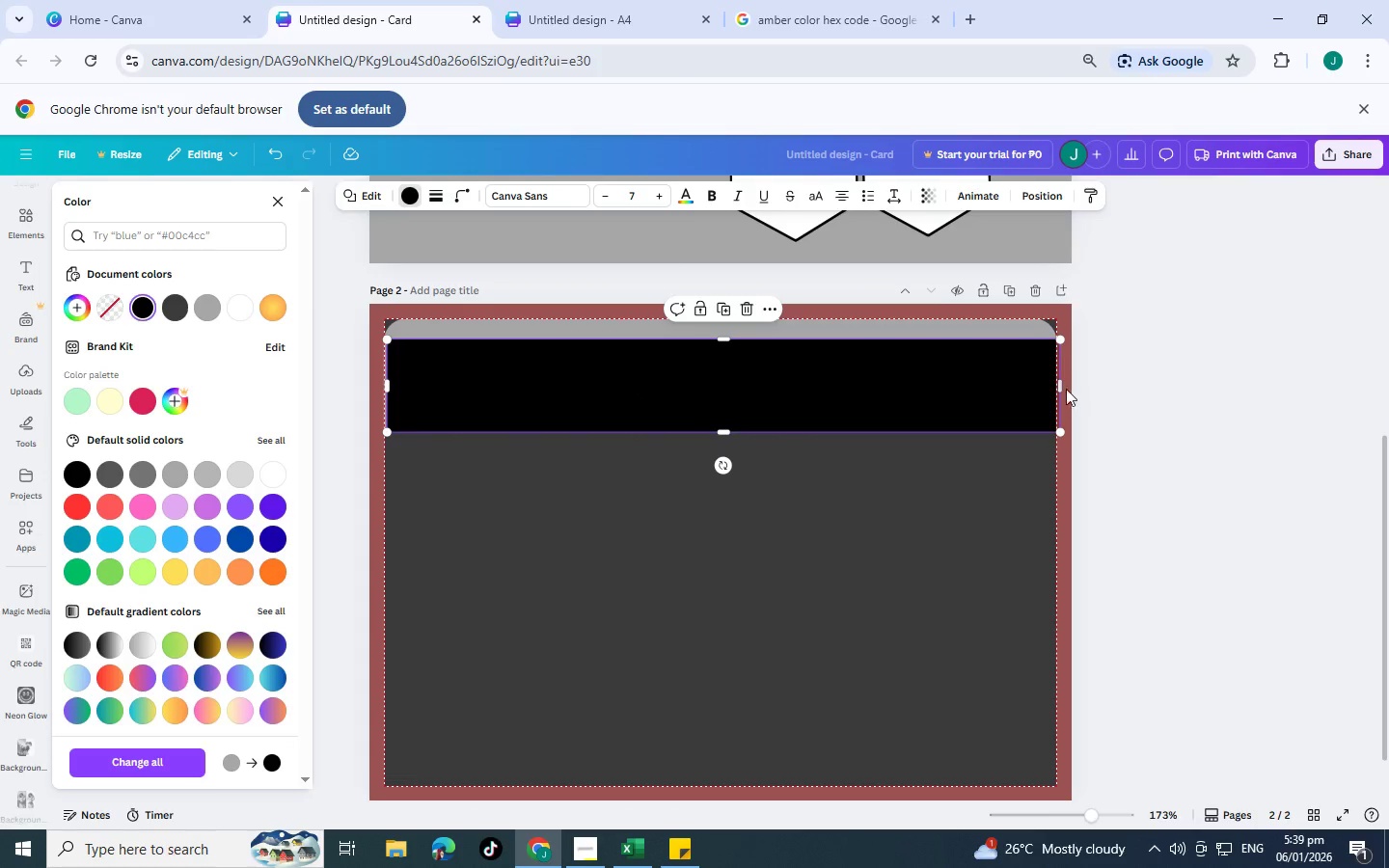 
hold_key(key=ControlLeft, duration=1.51)
 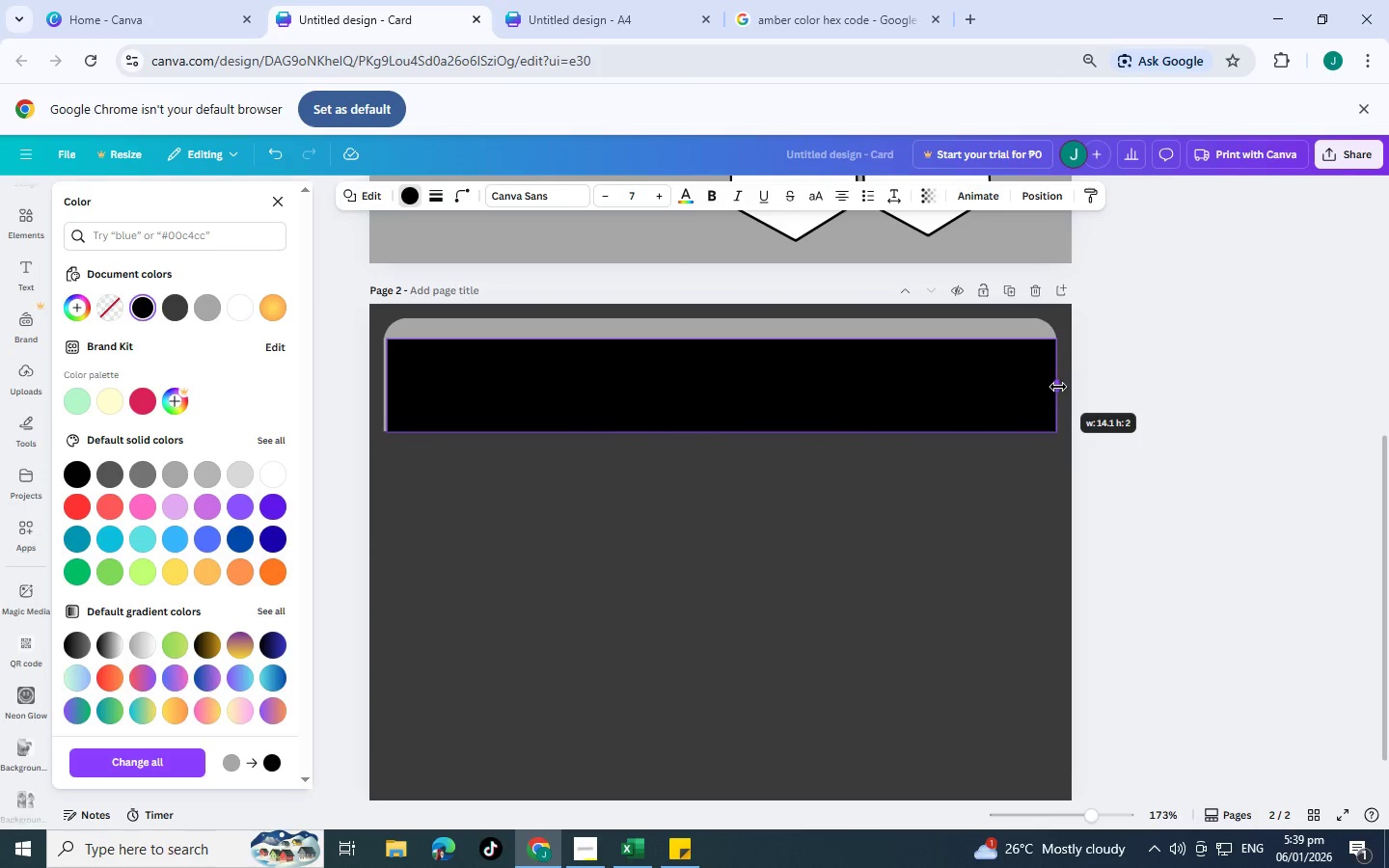 
hold_key(key=ControlLeft, duration=1.5)
 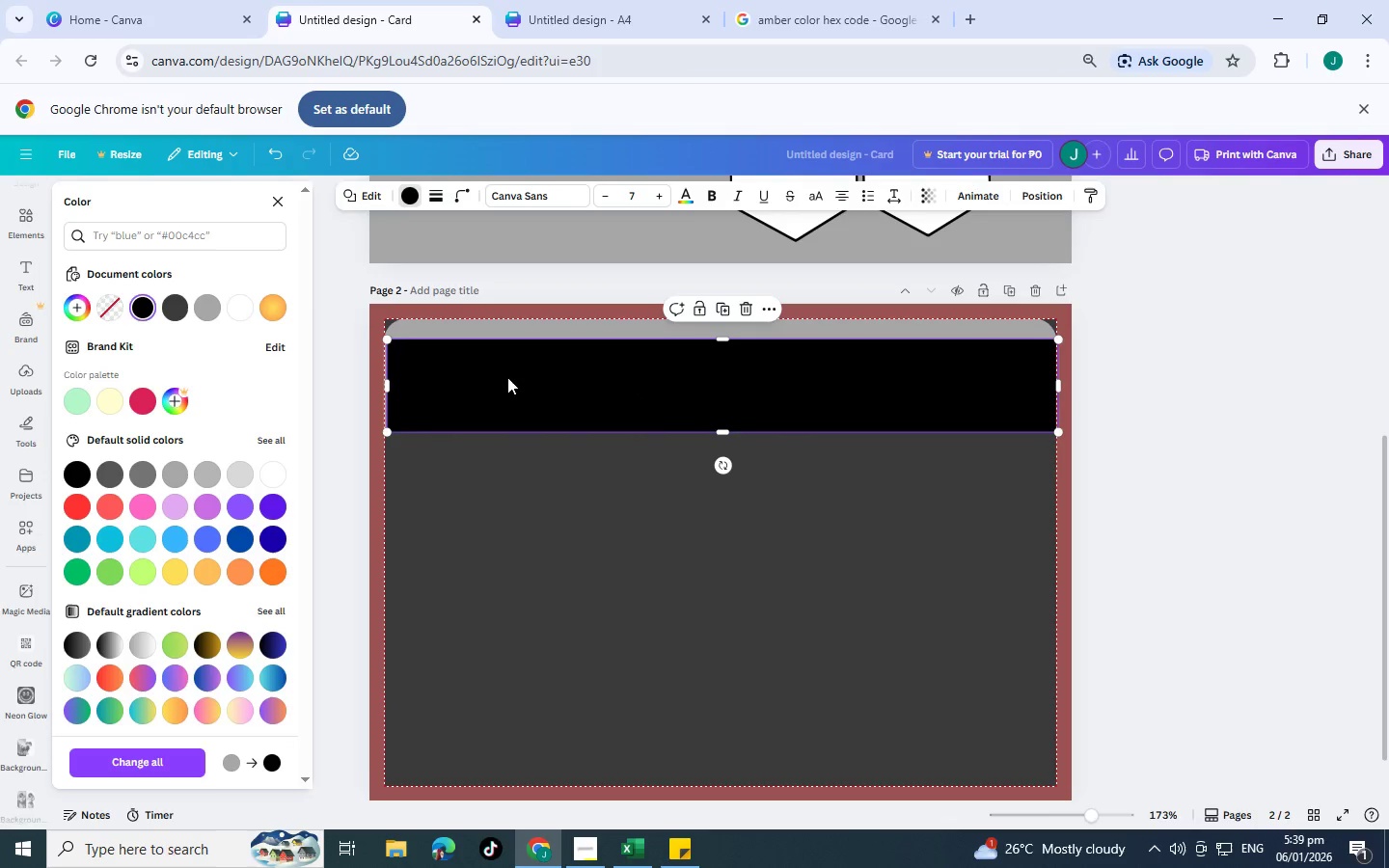 
hold_key(key=ControlLeft, duration=1.5)
left_click_drag(start_coordinate=[388, 383], to_coordinate=[383, 384])
 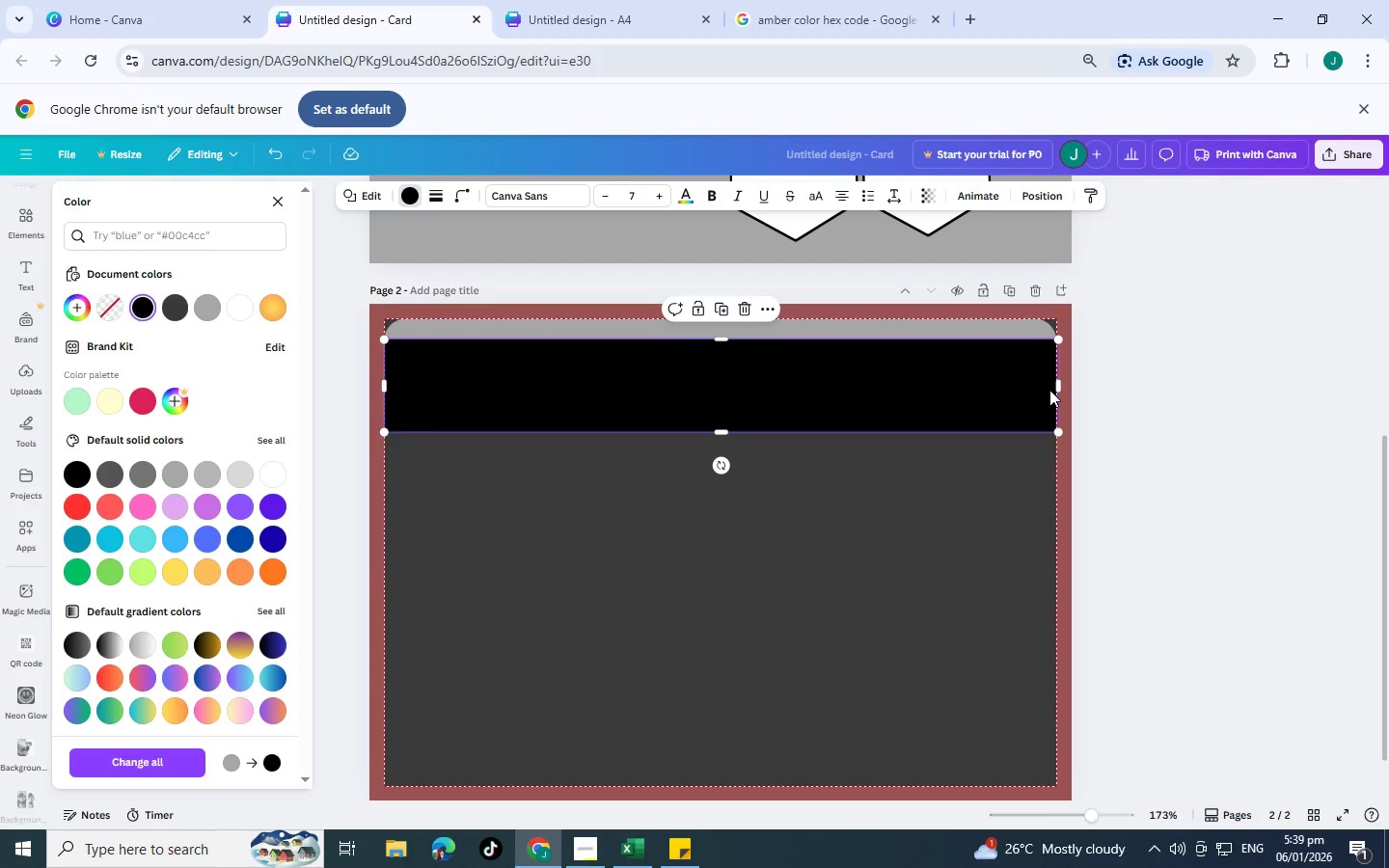 
hold_key(key=ControlLeft, duration=1.39)
 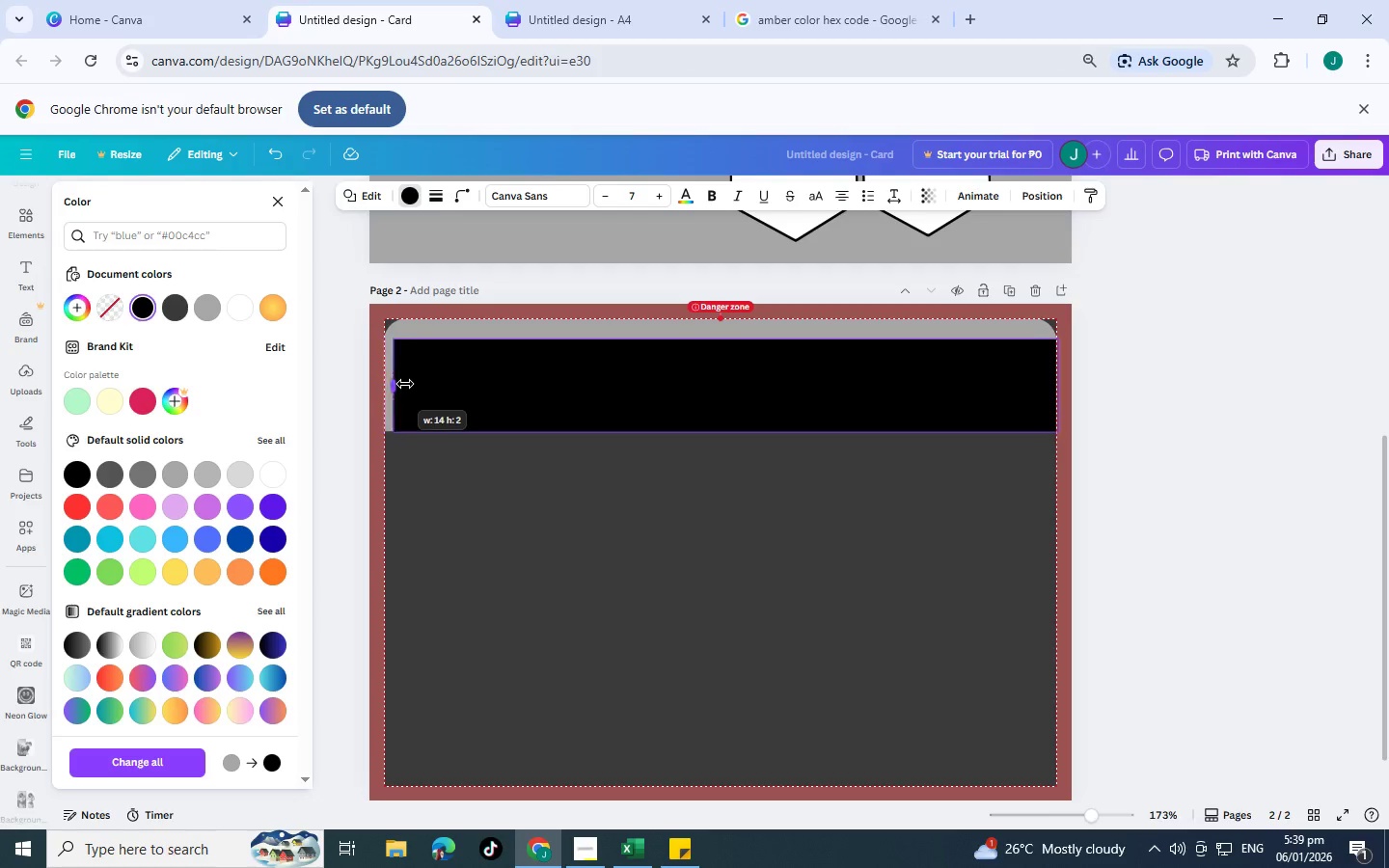 
hold_key(key=ControlLeft, duration=22.53)
left_click([739, 521])
 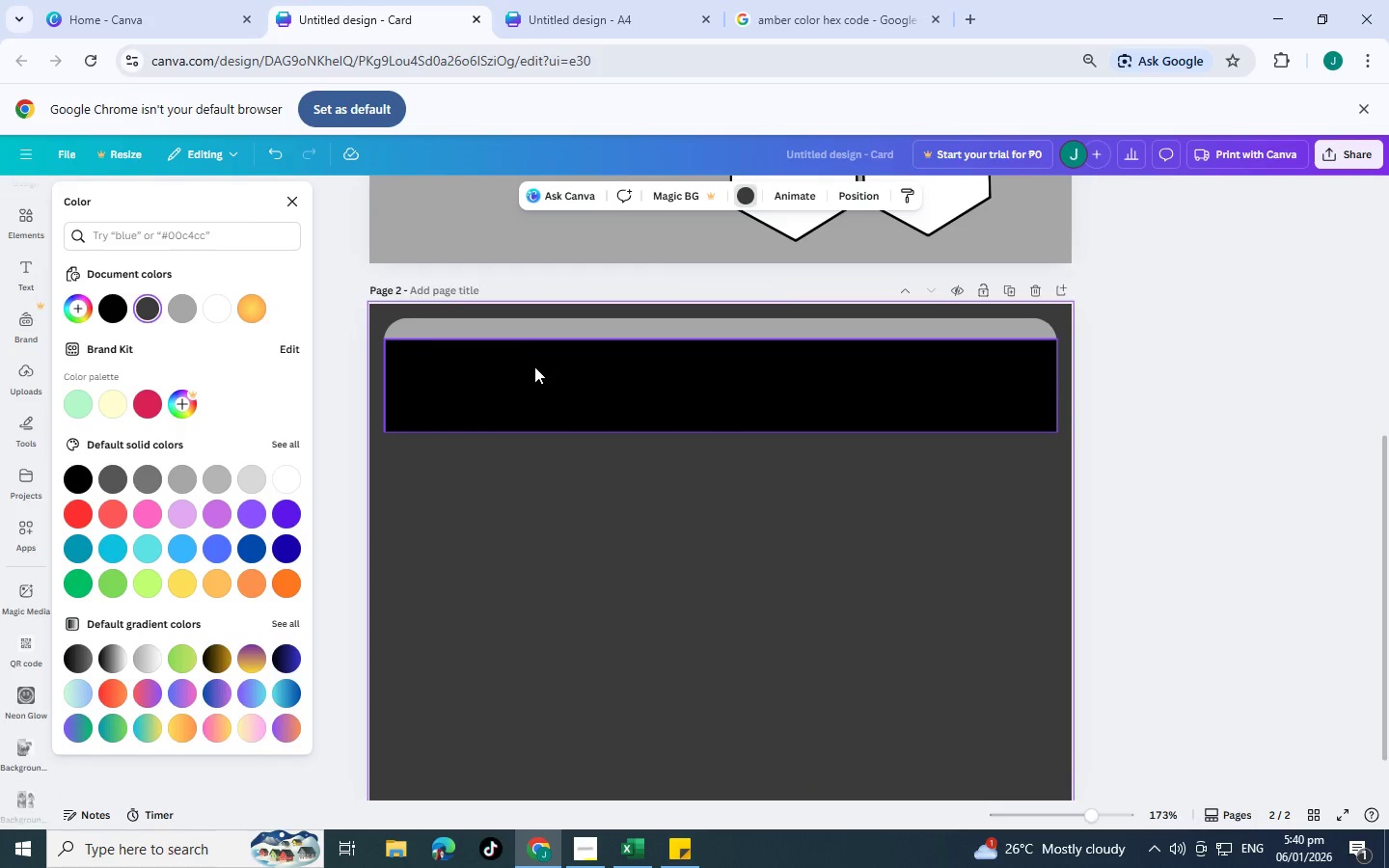 
left_click([534, 366])
 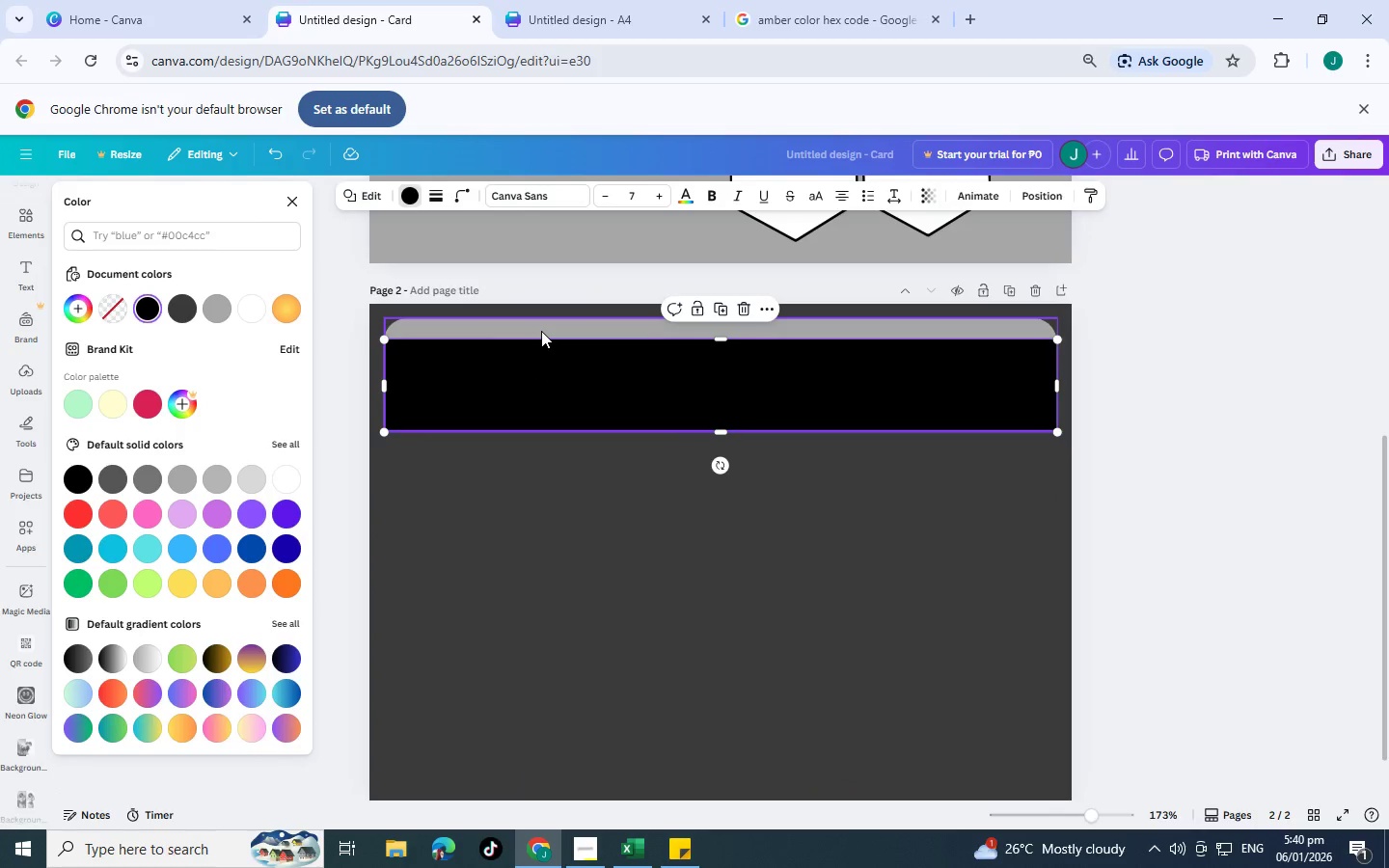 
left_click([541, 331])
 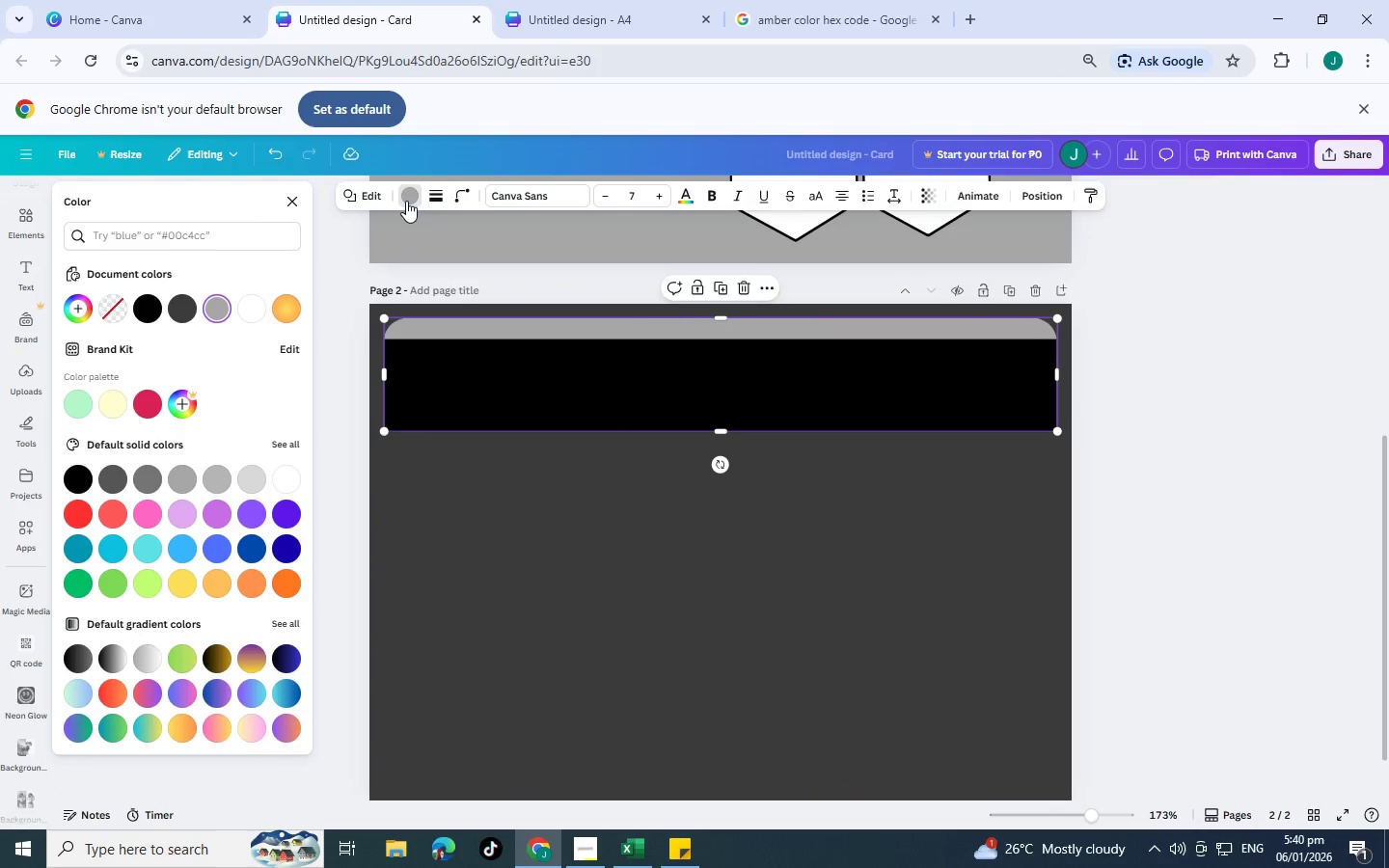 
left_click([406, 201])
 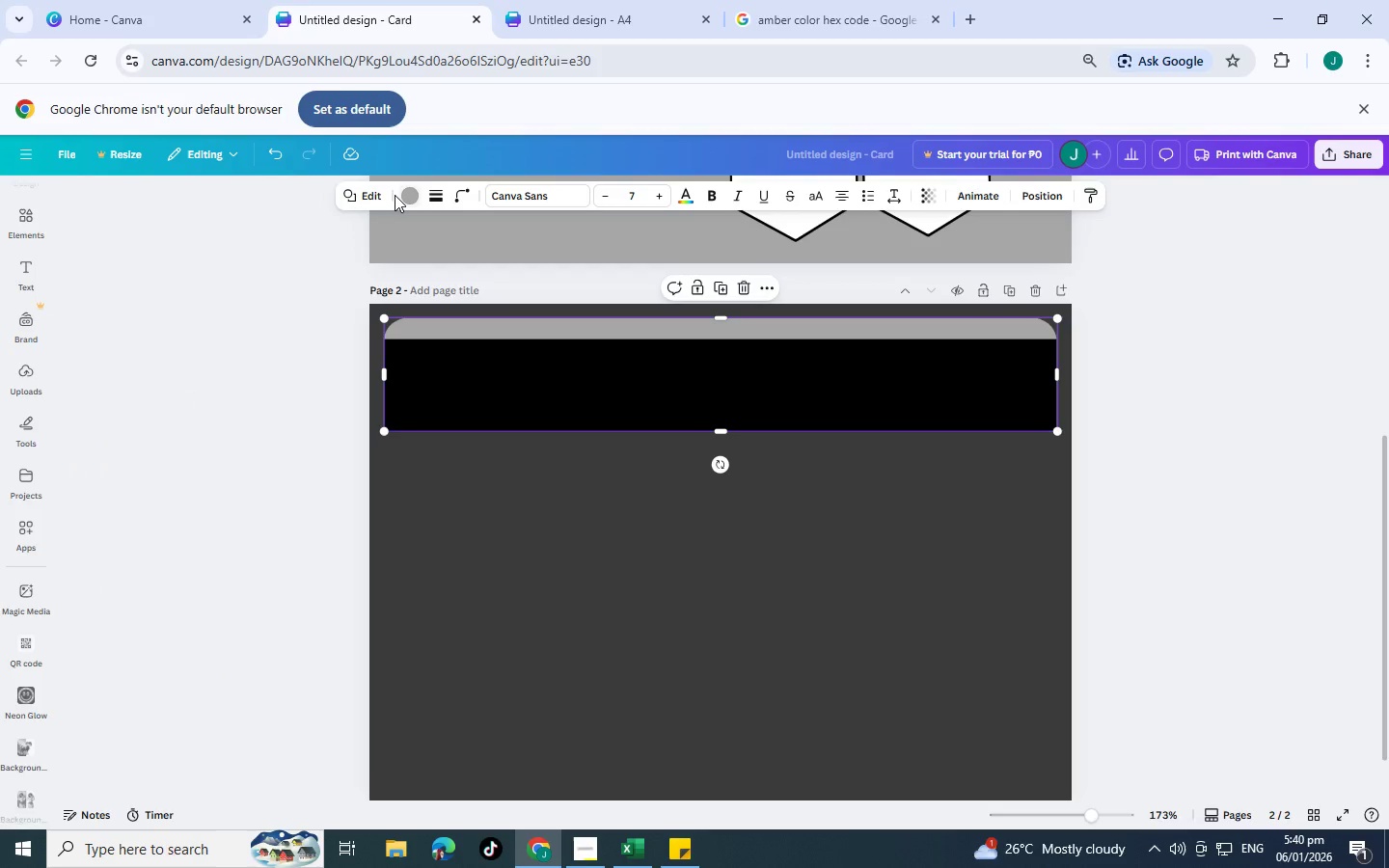 
left_click([403, 196])
 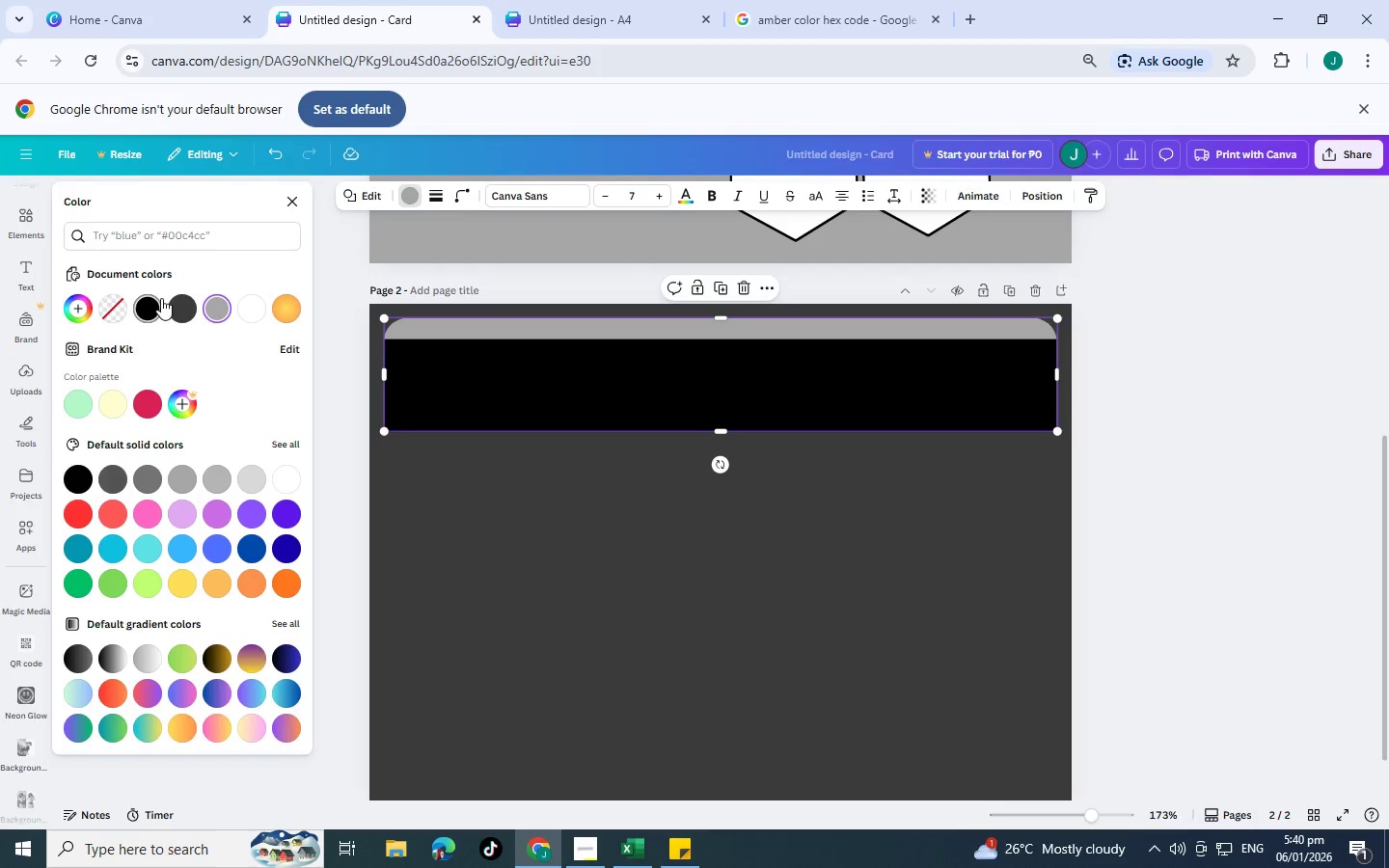 
left_click([150, 301])
 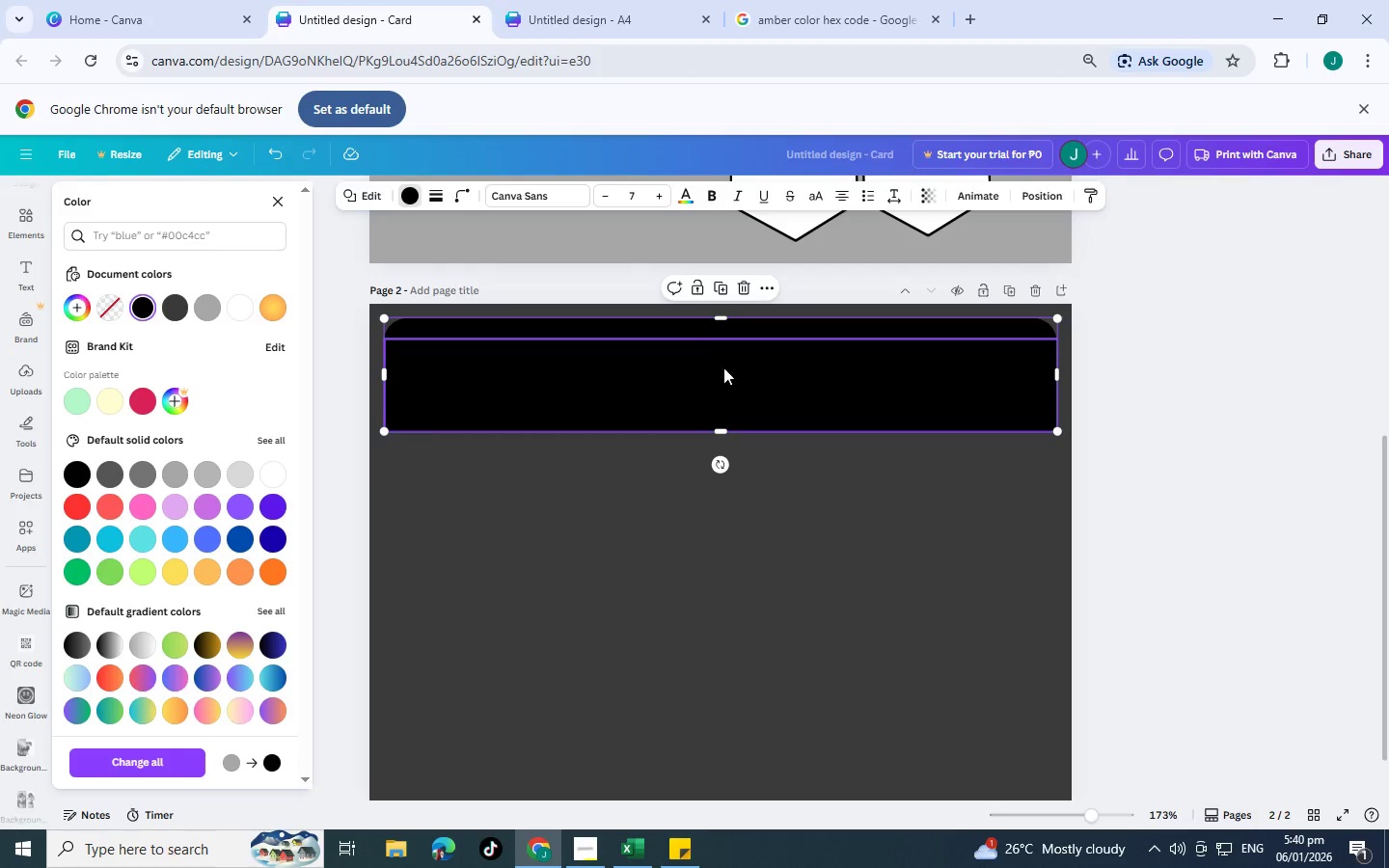 
left_click([741, 393])
 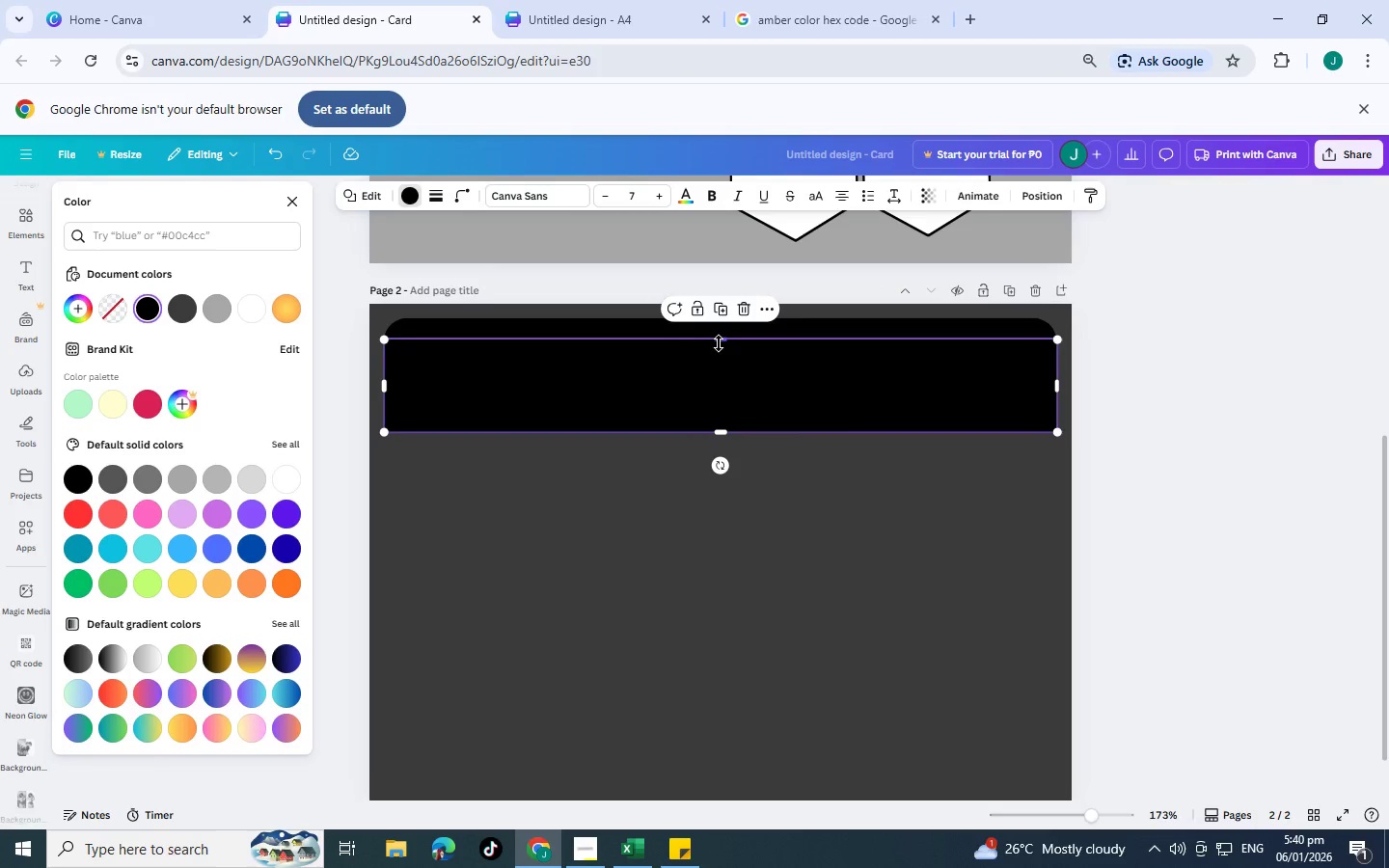 
left_click_drag(start_coordinate=[719, 343], to_coordinate=[721, 339])
 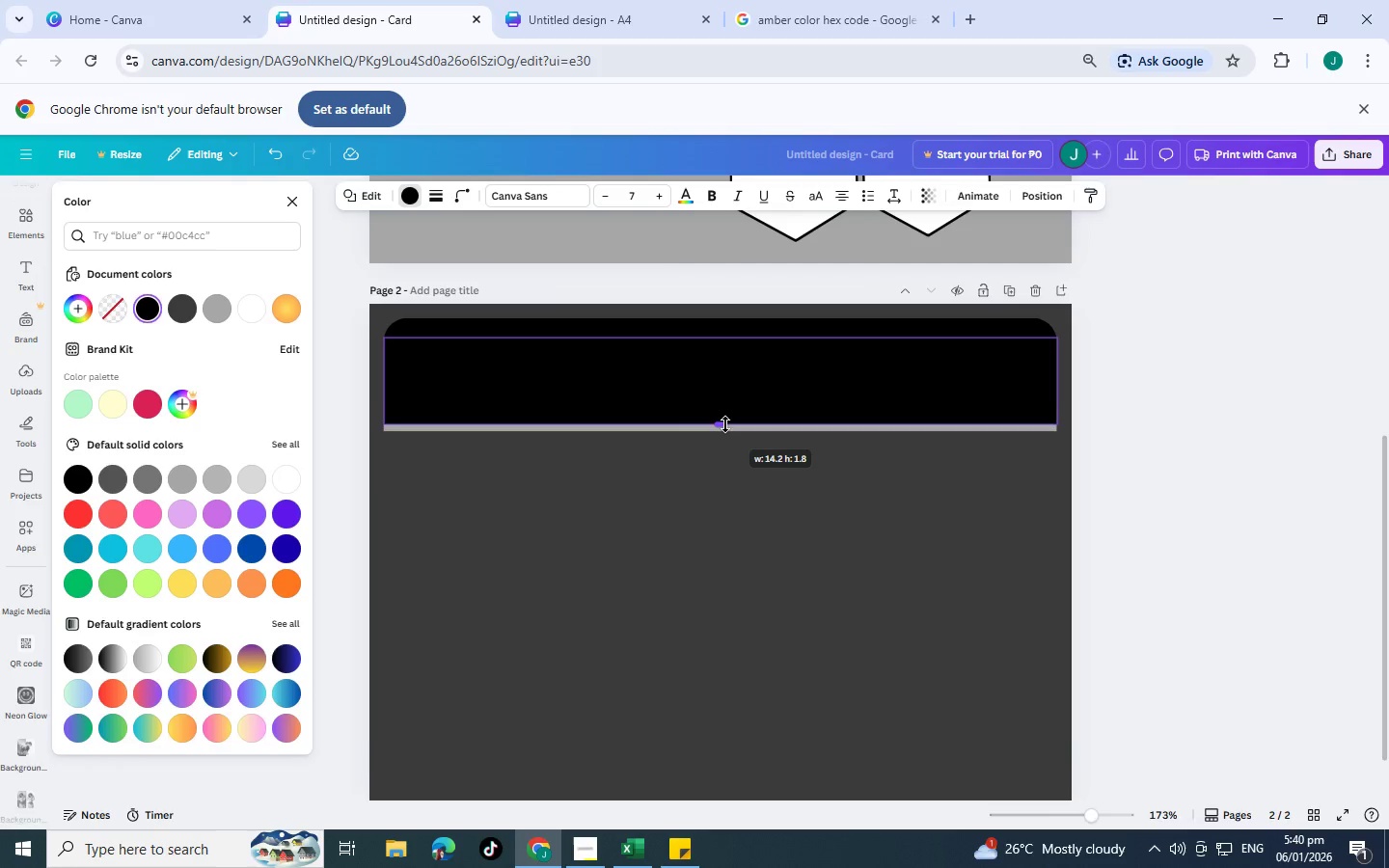 
hold_key(key=ControlLeft, duration=1.5)
 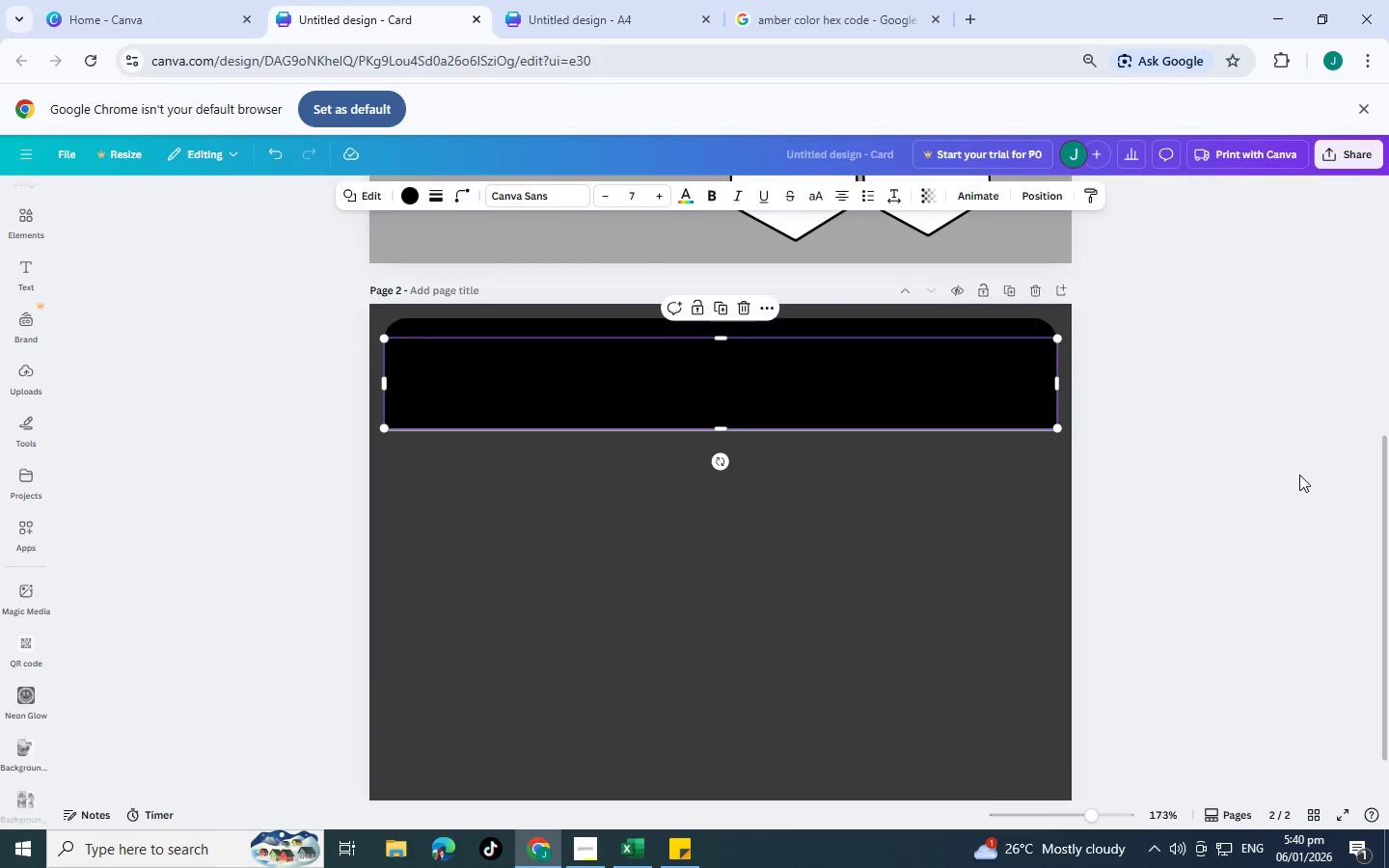 
double_click([1299, 475])
 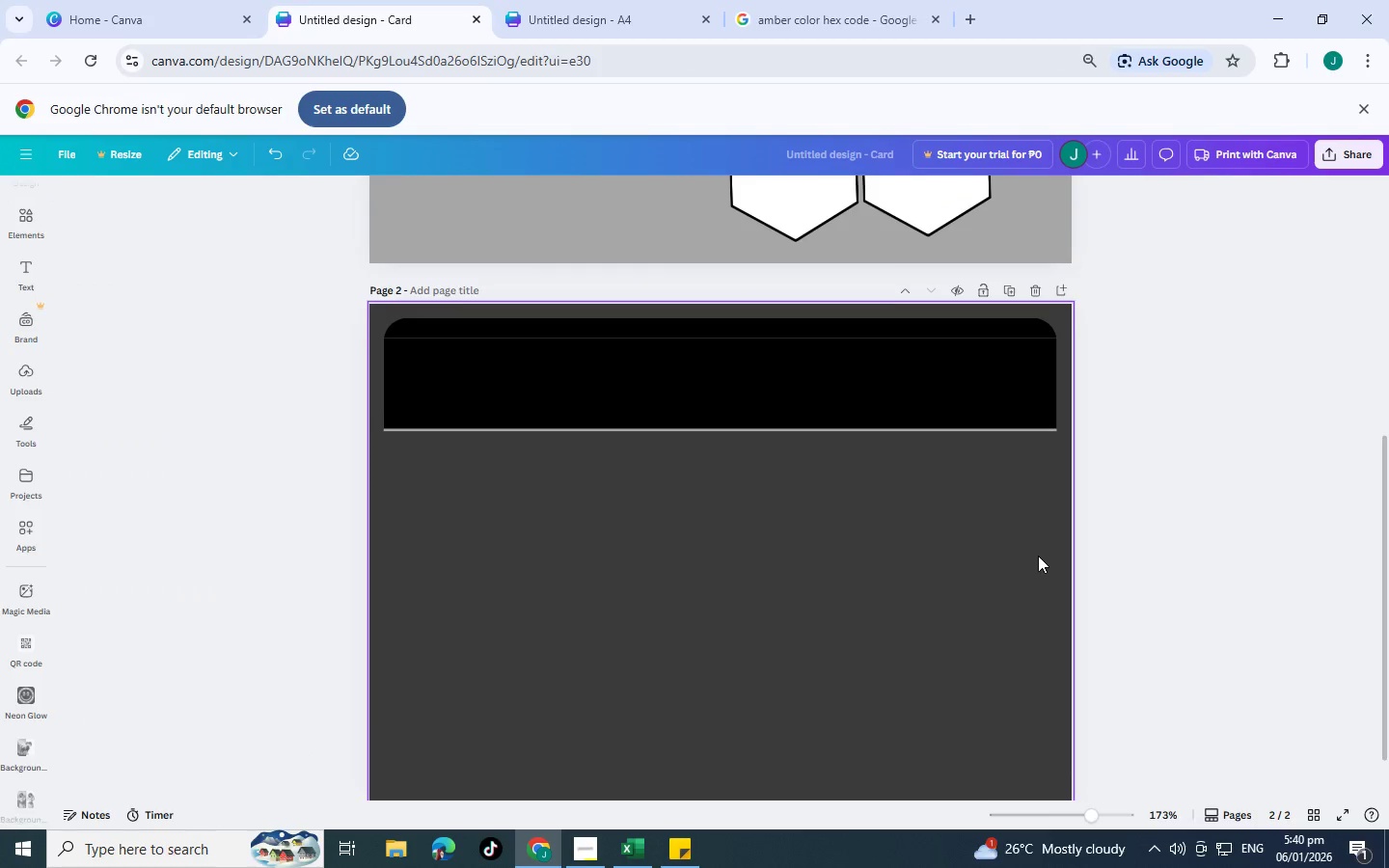 
scroll: coordinate [1038, 556], scroll_direction: up, amount: 2.0
 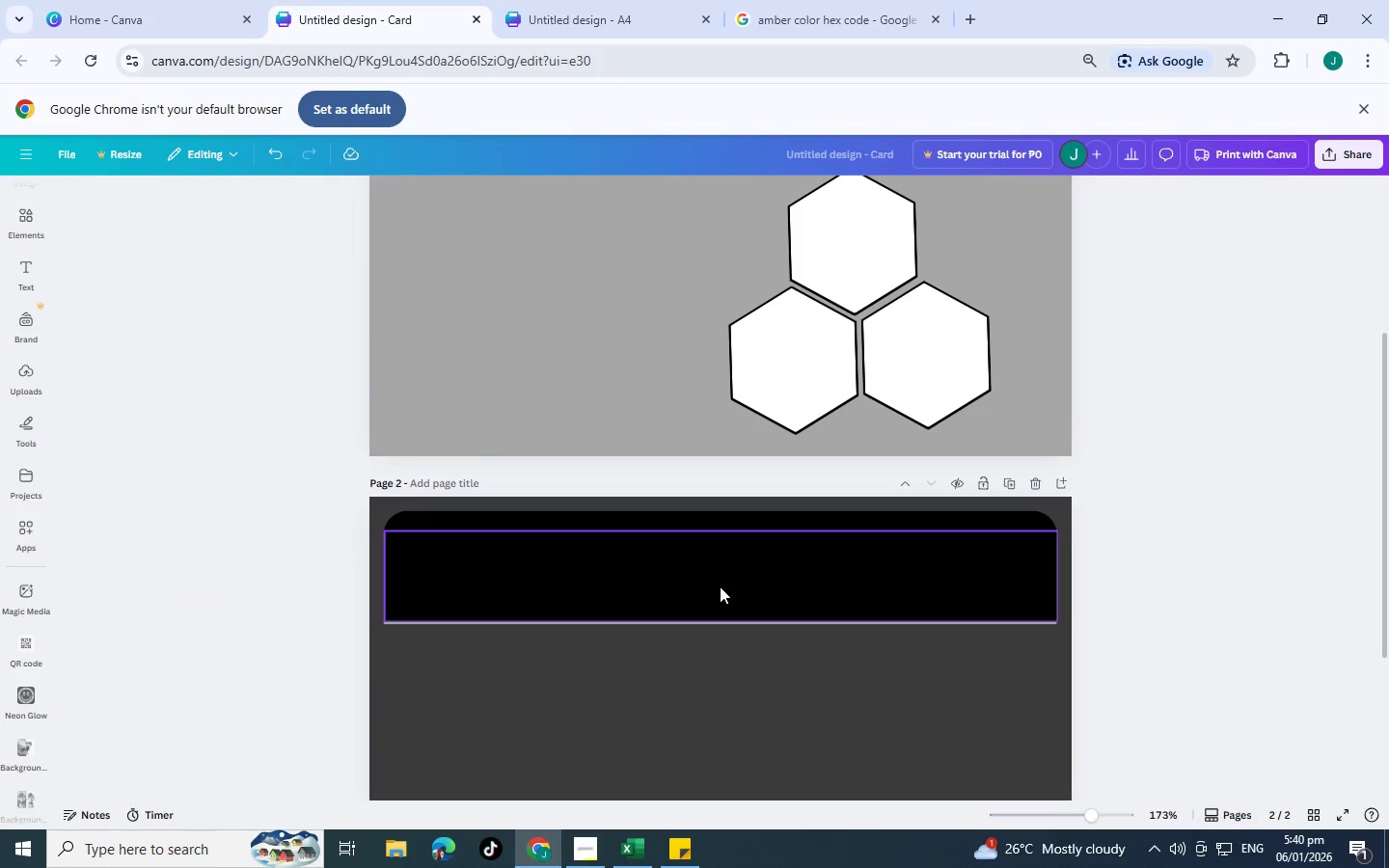 
left_click([720, 586])
 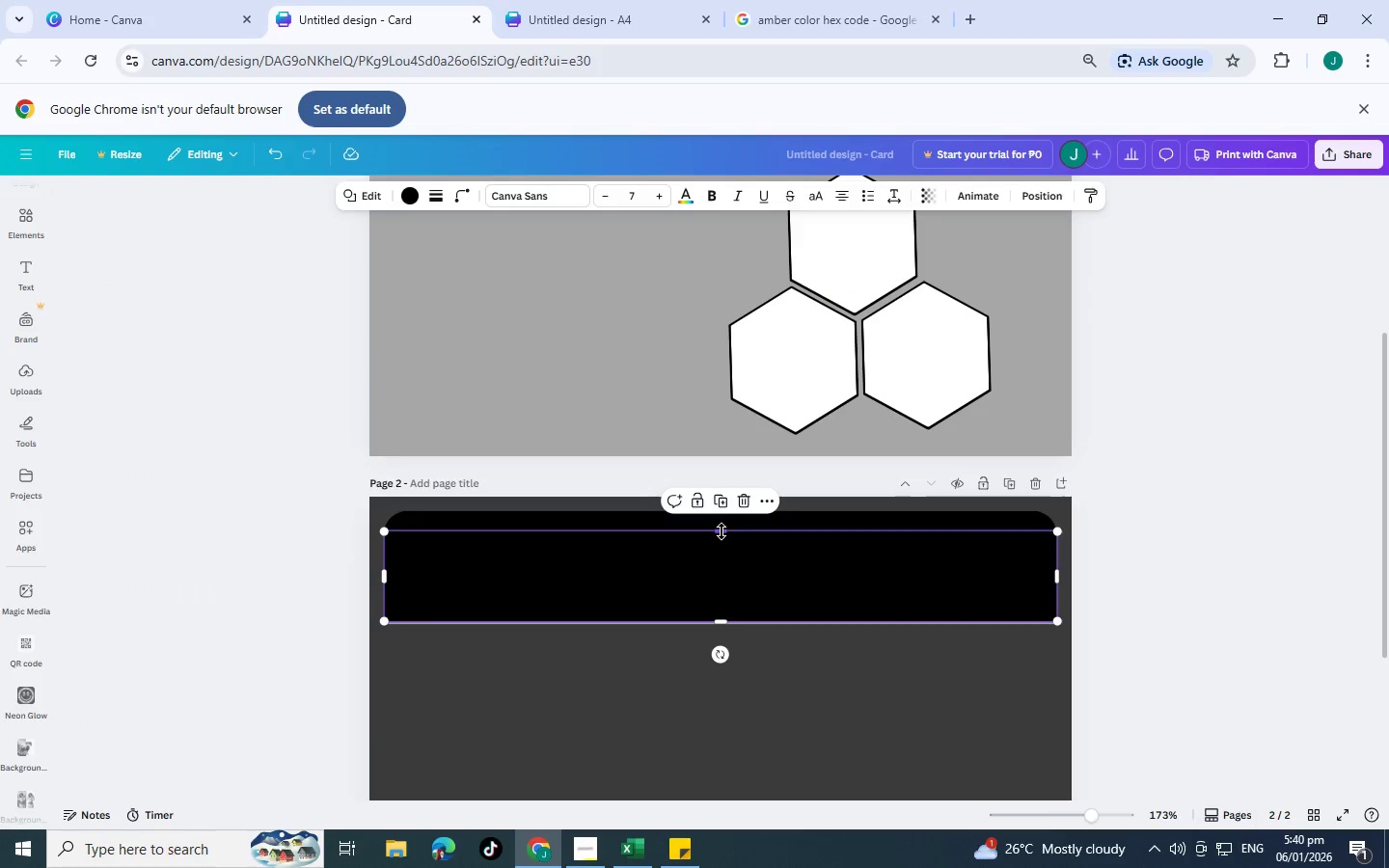 
left_click_drag(start_coordinate=[722, 531], to_coordinate=[722, 525])
 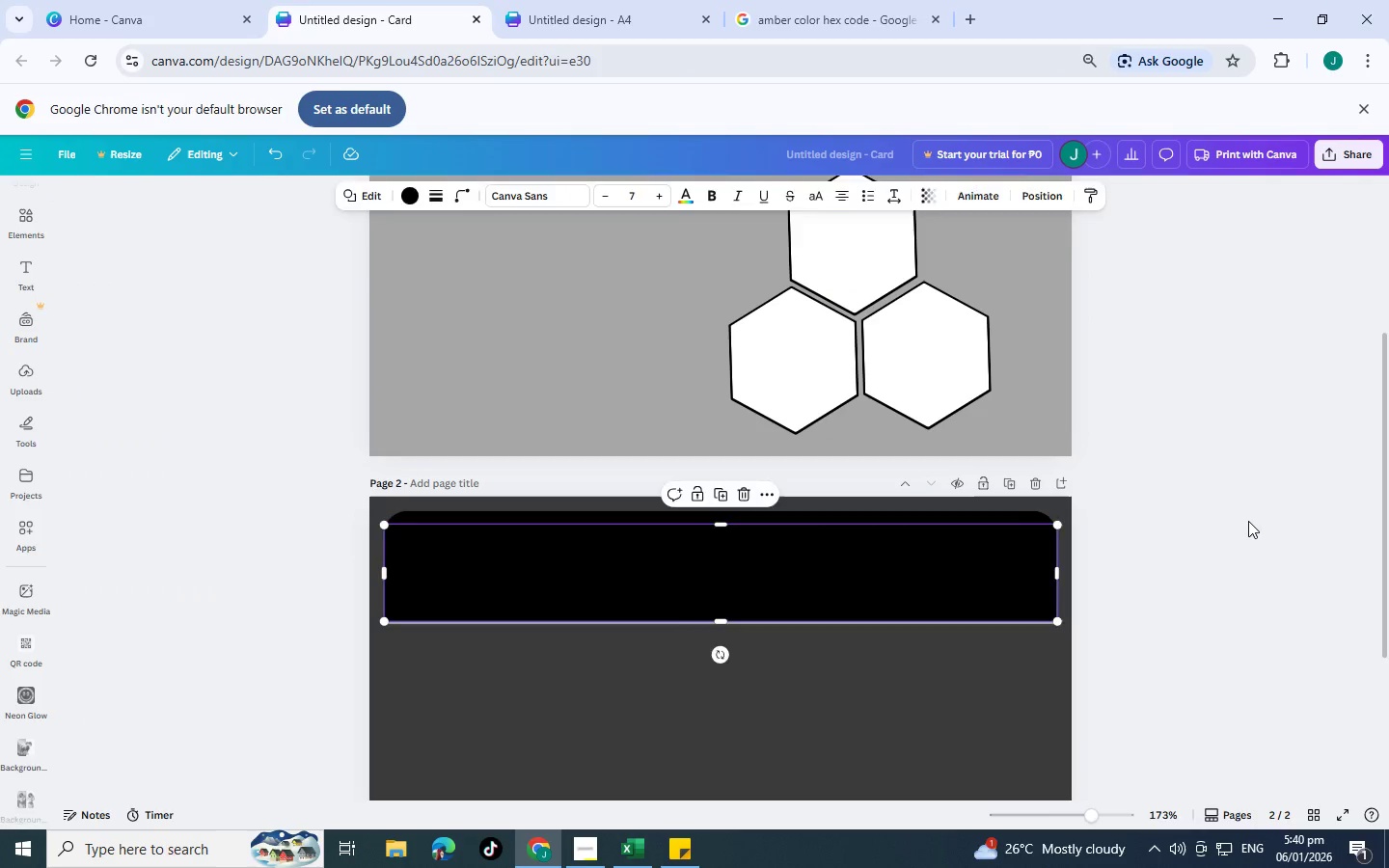 
left_click([1248, 521])
 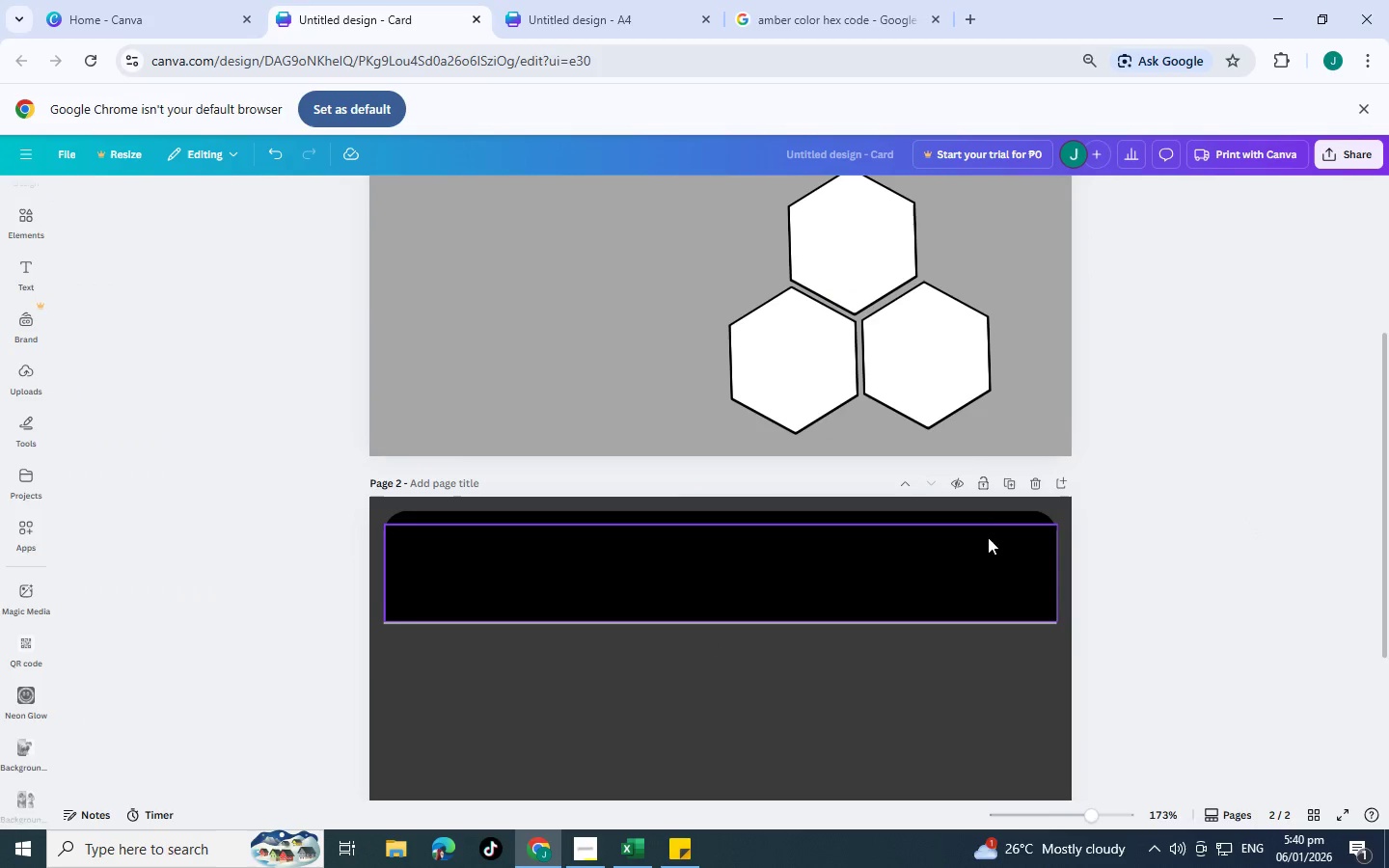 
left_click([987, 538])
 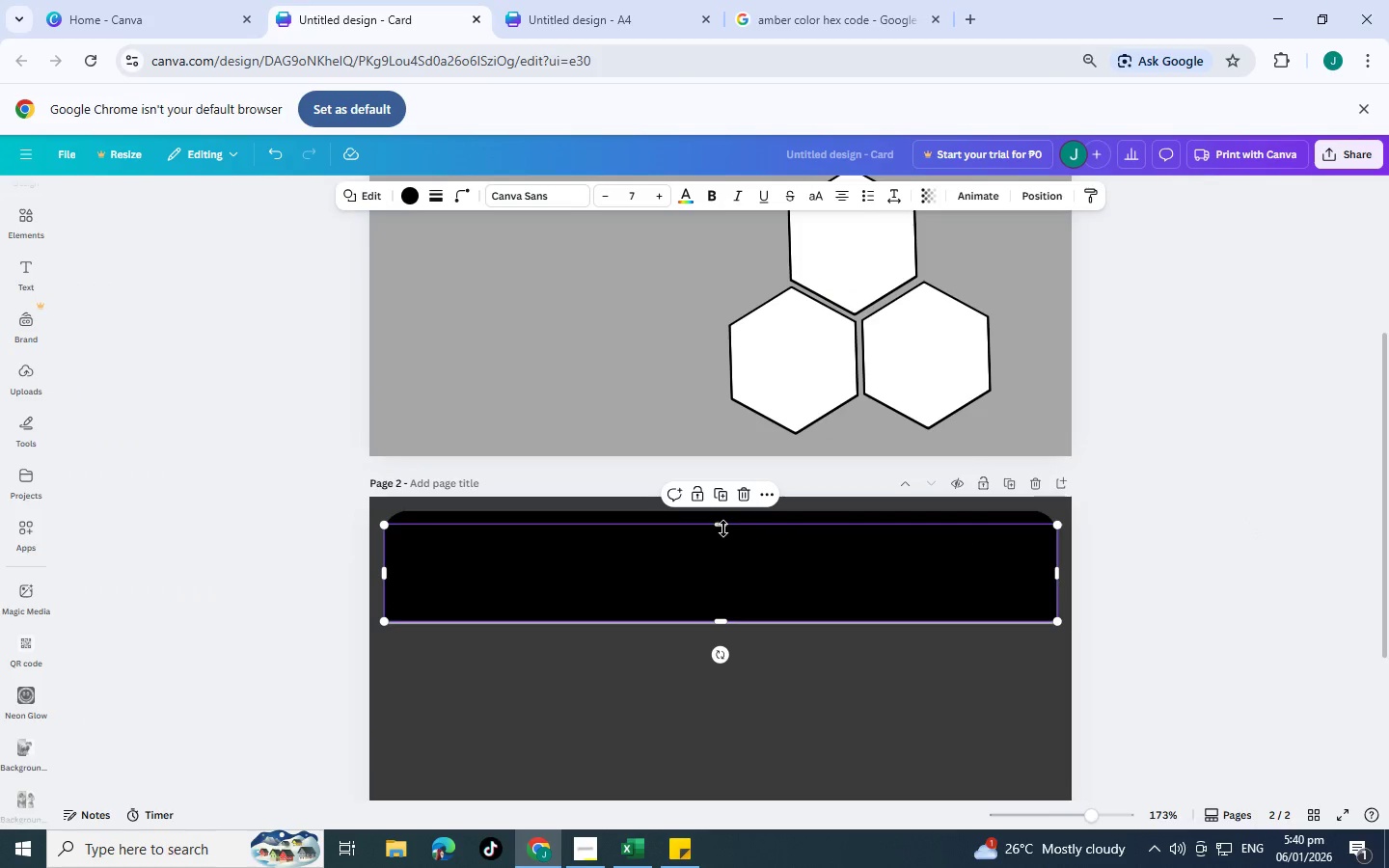 
left_click_drag(start_coordinate=[721, 528], to_coordinate=[728, 578])
 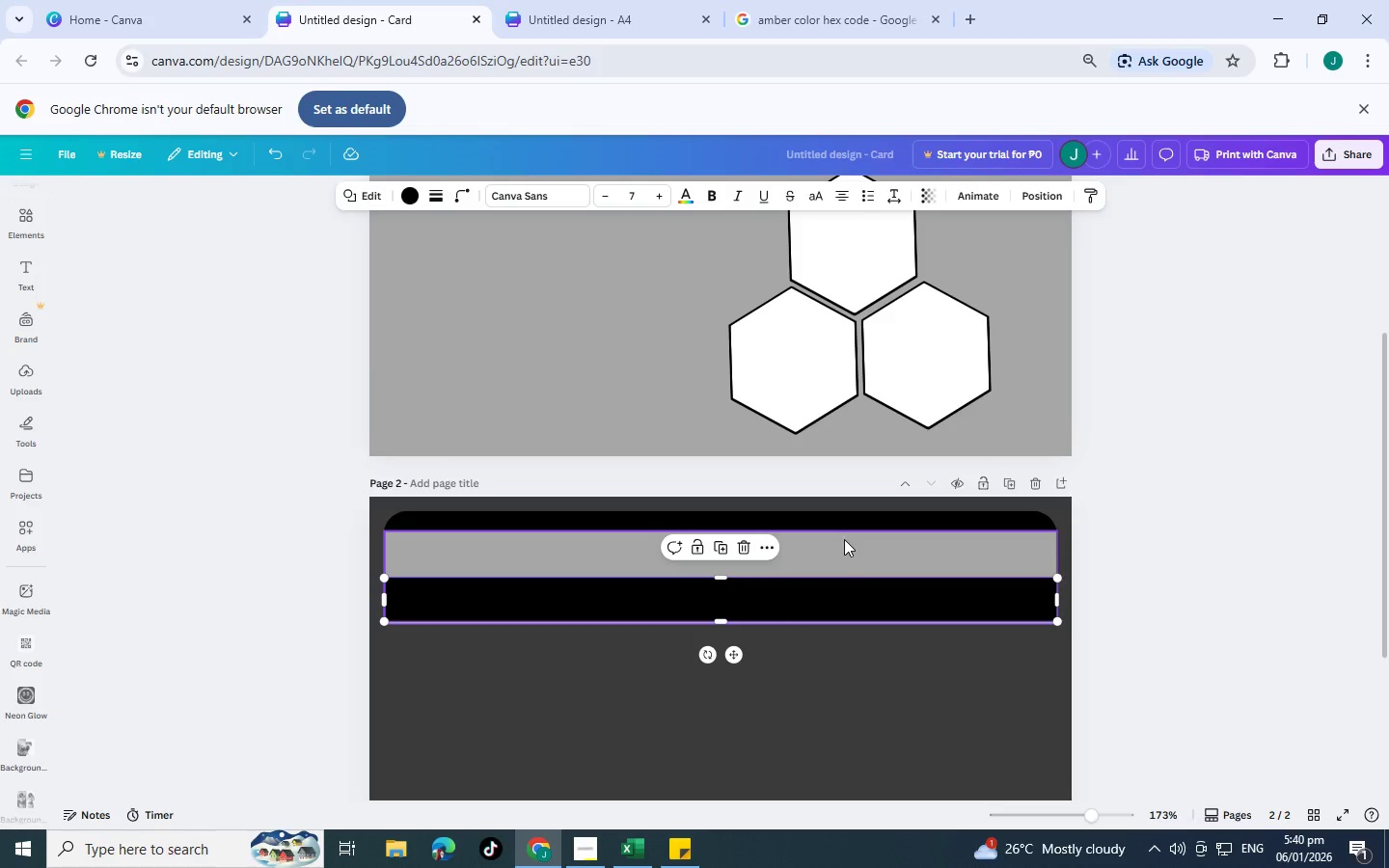 
left_click([854, 549])
 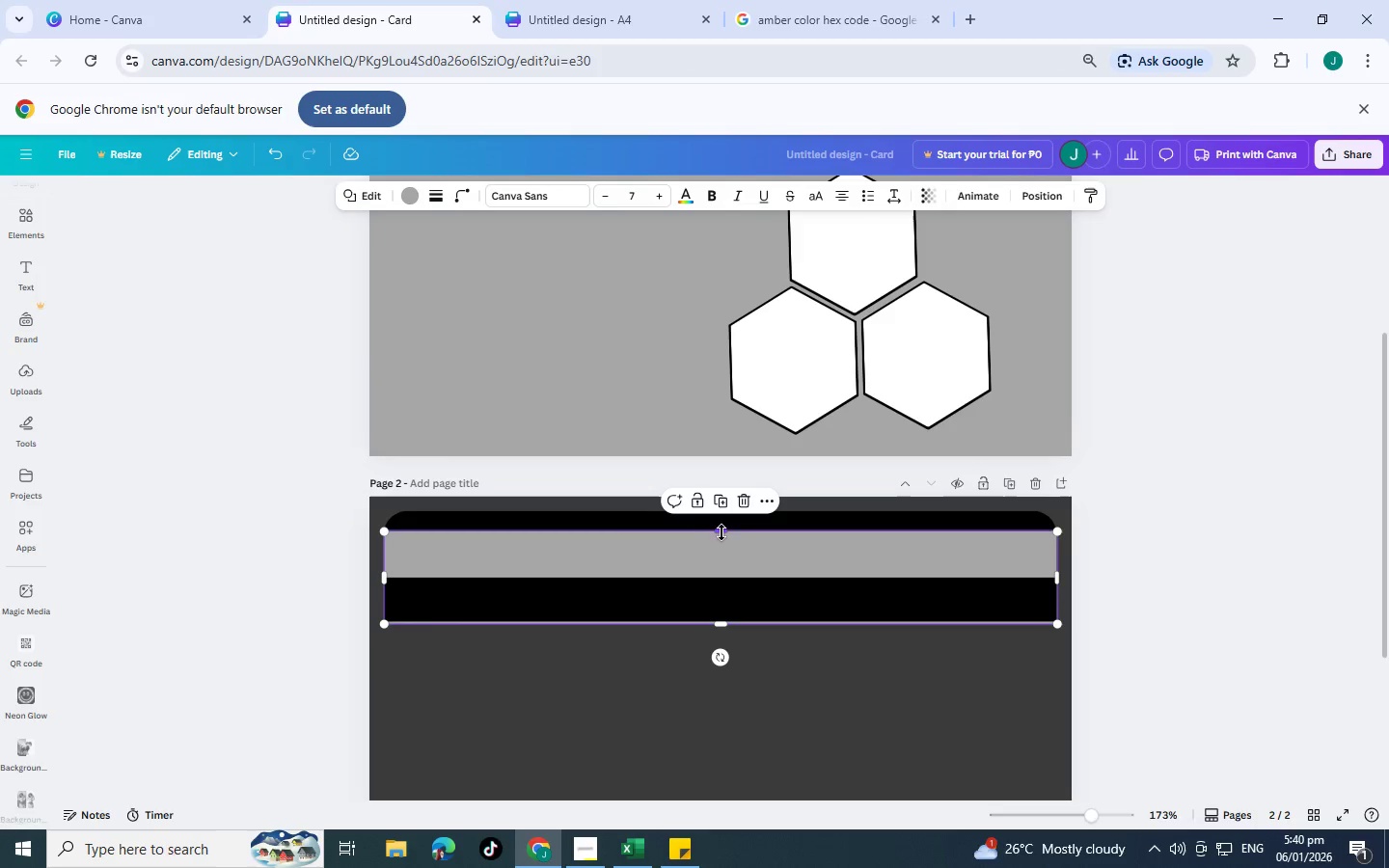 
left_click_drag(start_coordinate=[723, 533], to_coordinate=[726, 548])
 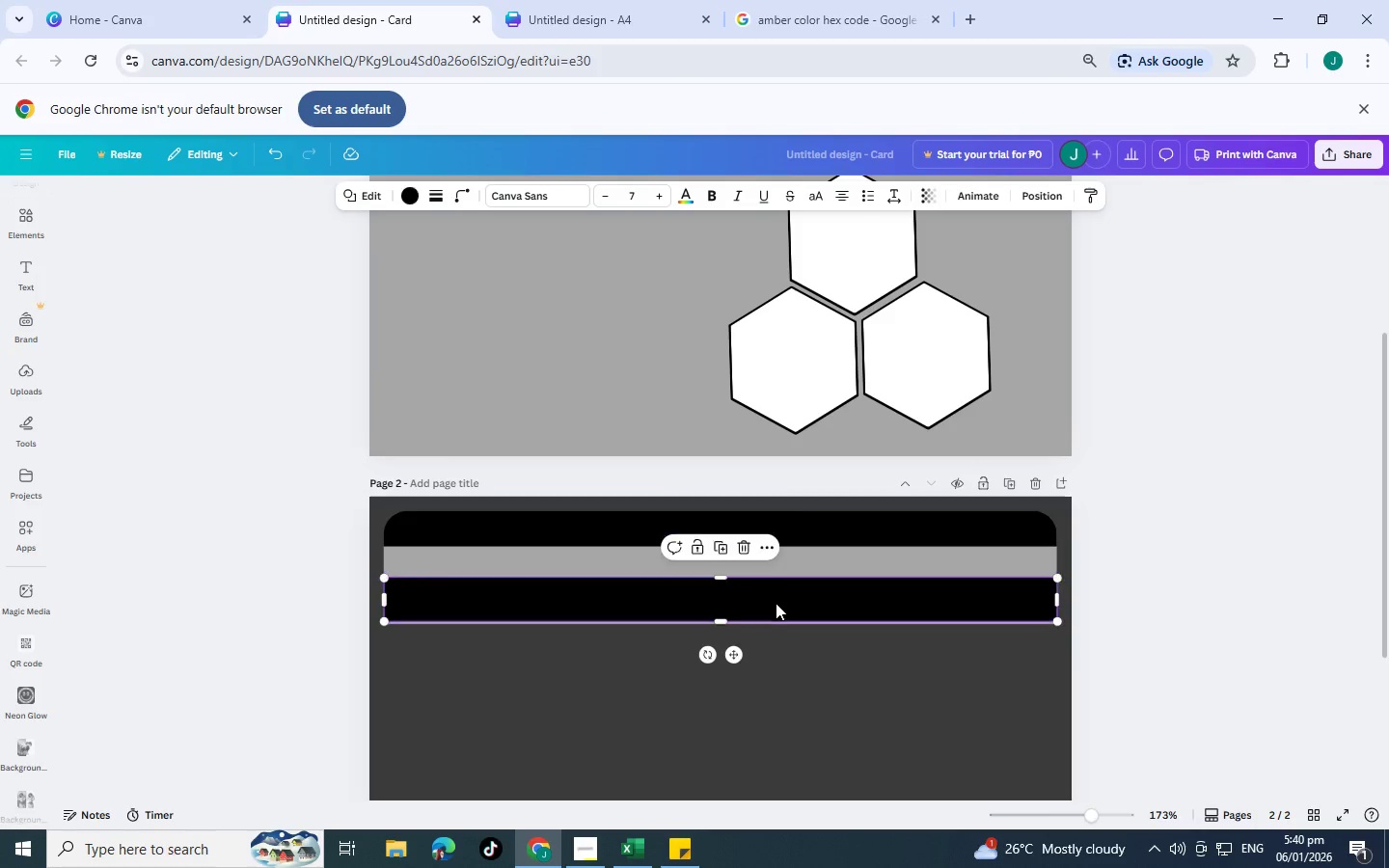 
left_click([776, 603])
 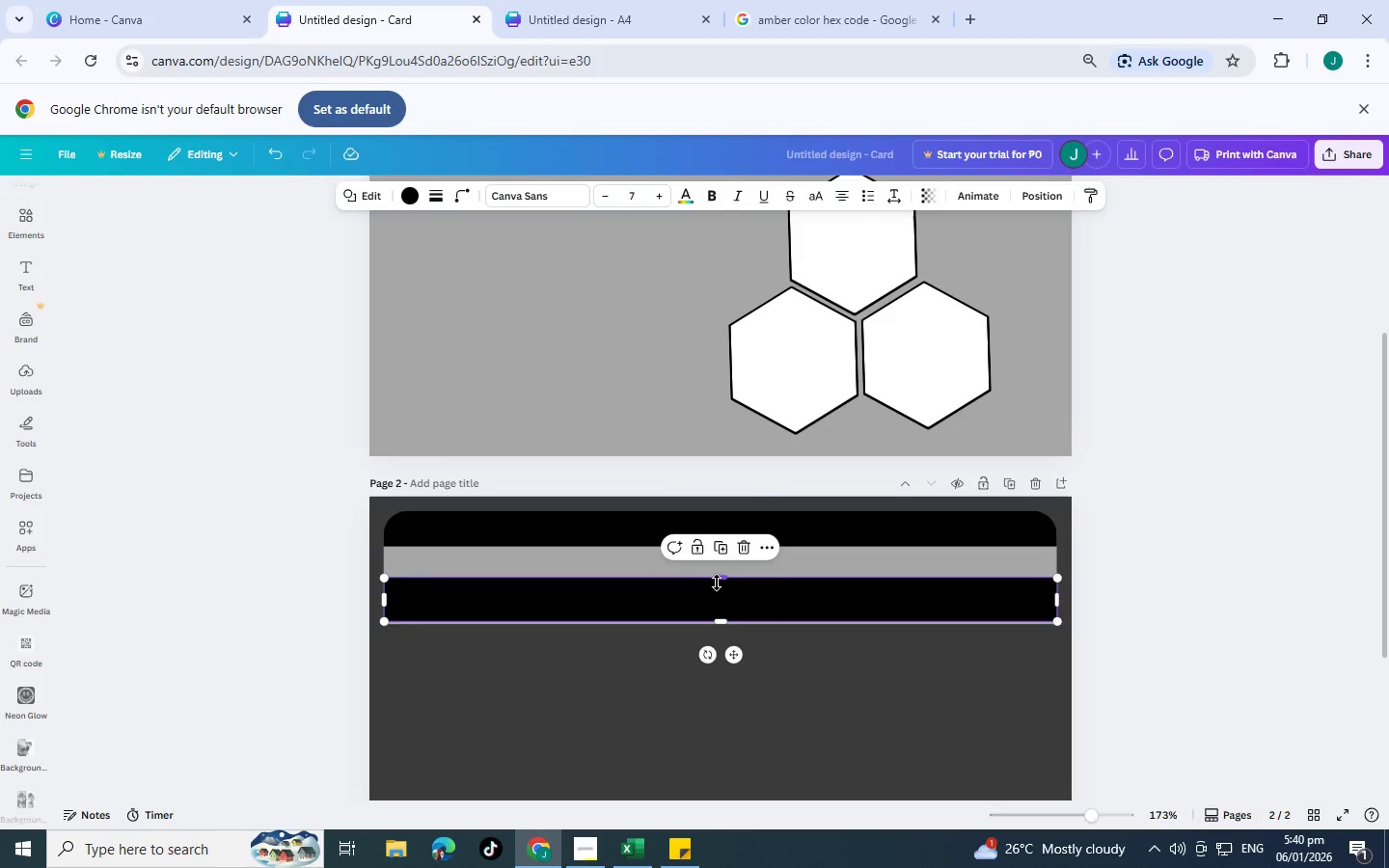 
left_click_drag(start_coordinate=[718, 583], to_coordinate=[720, 544])
 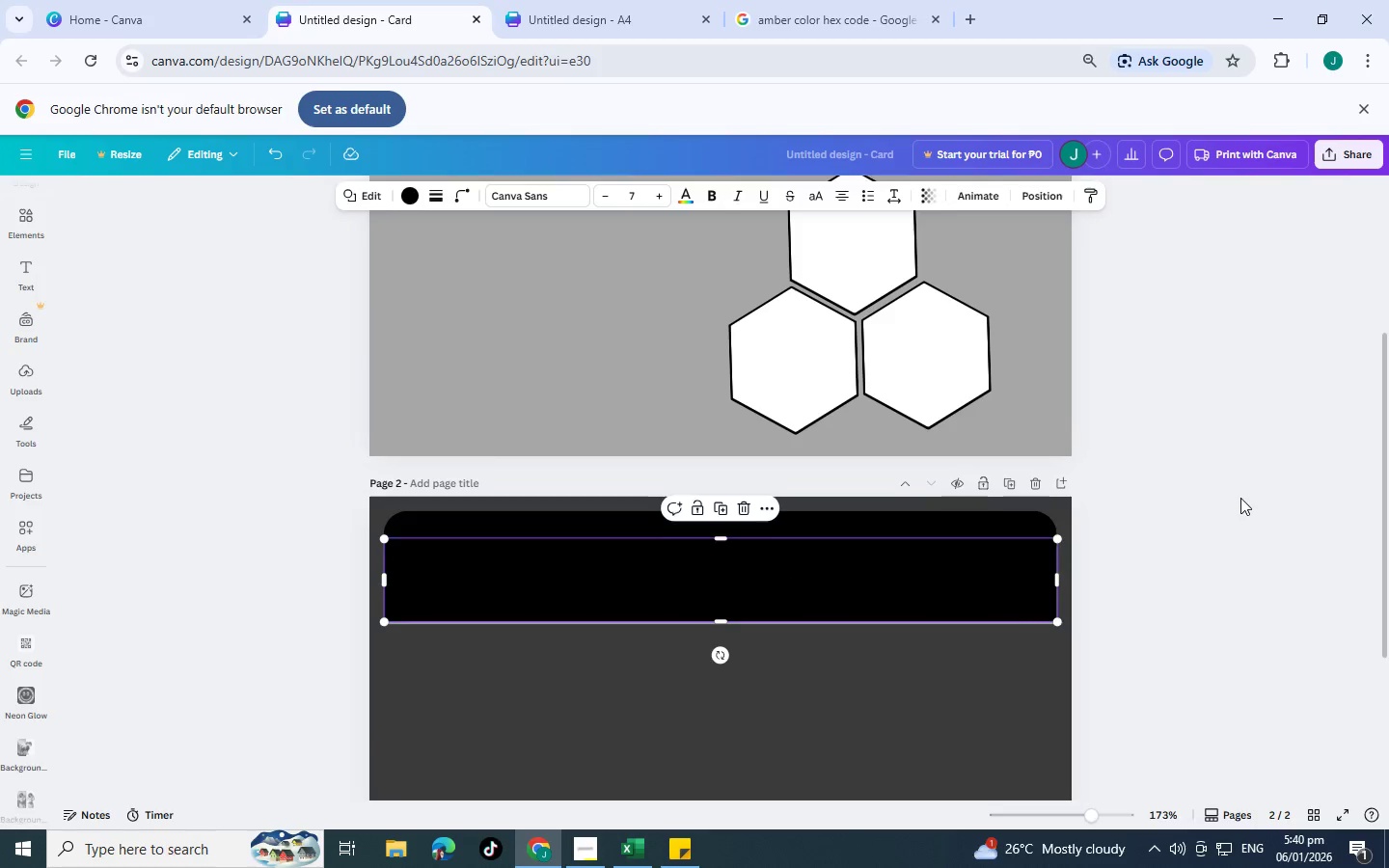 
left_click([1240, 498])
 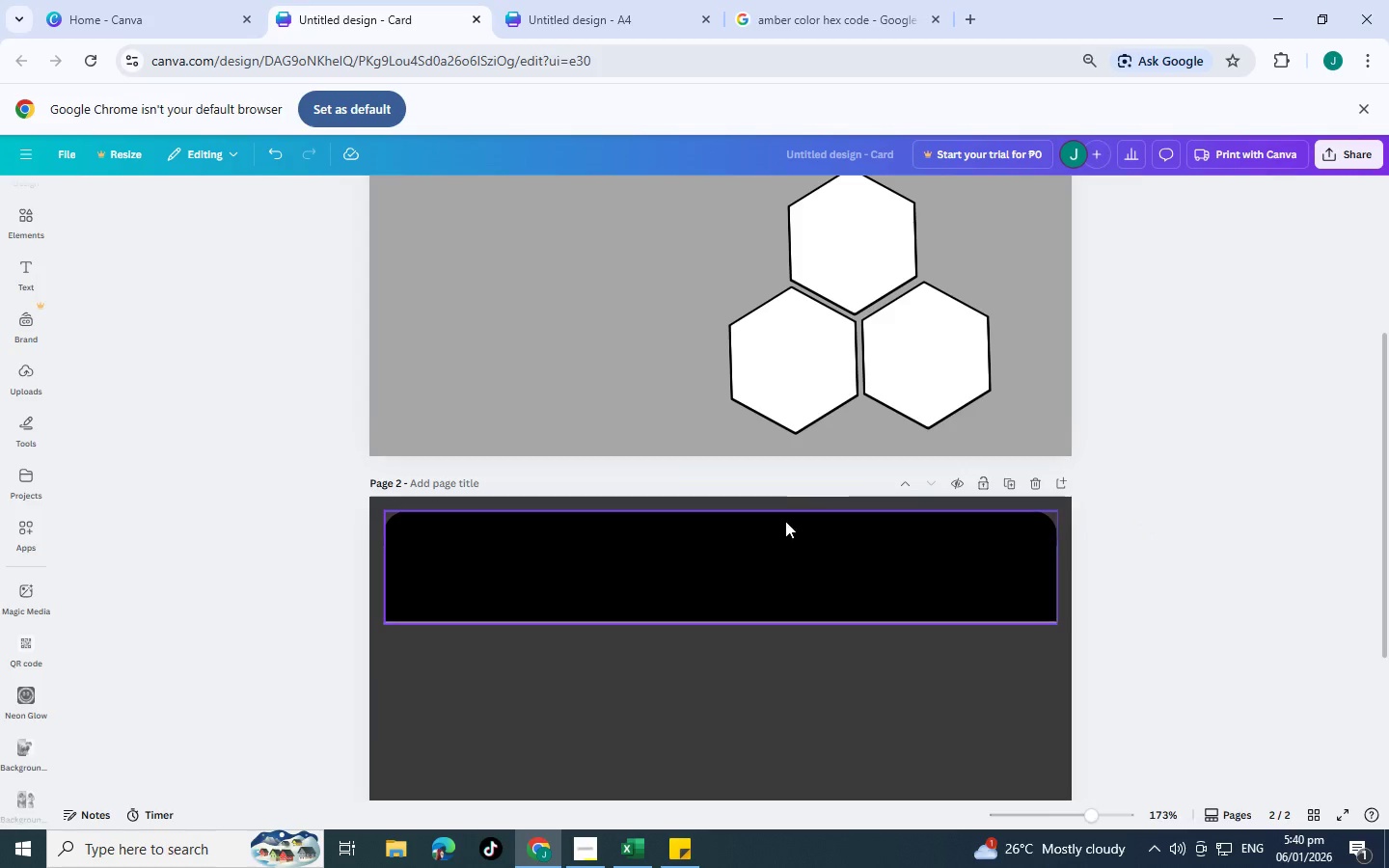 
wait(11.11)
 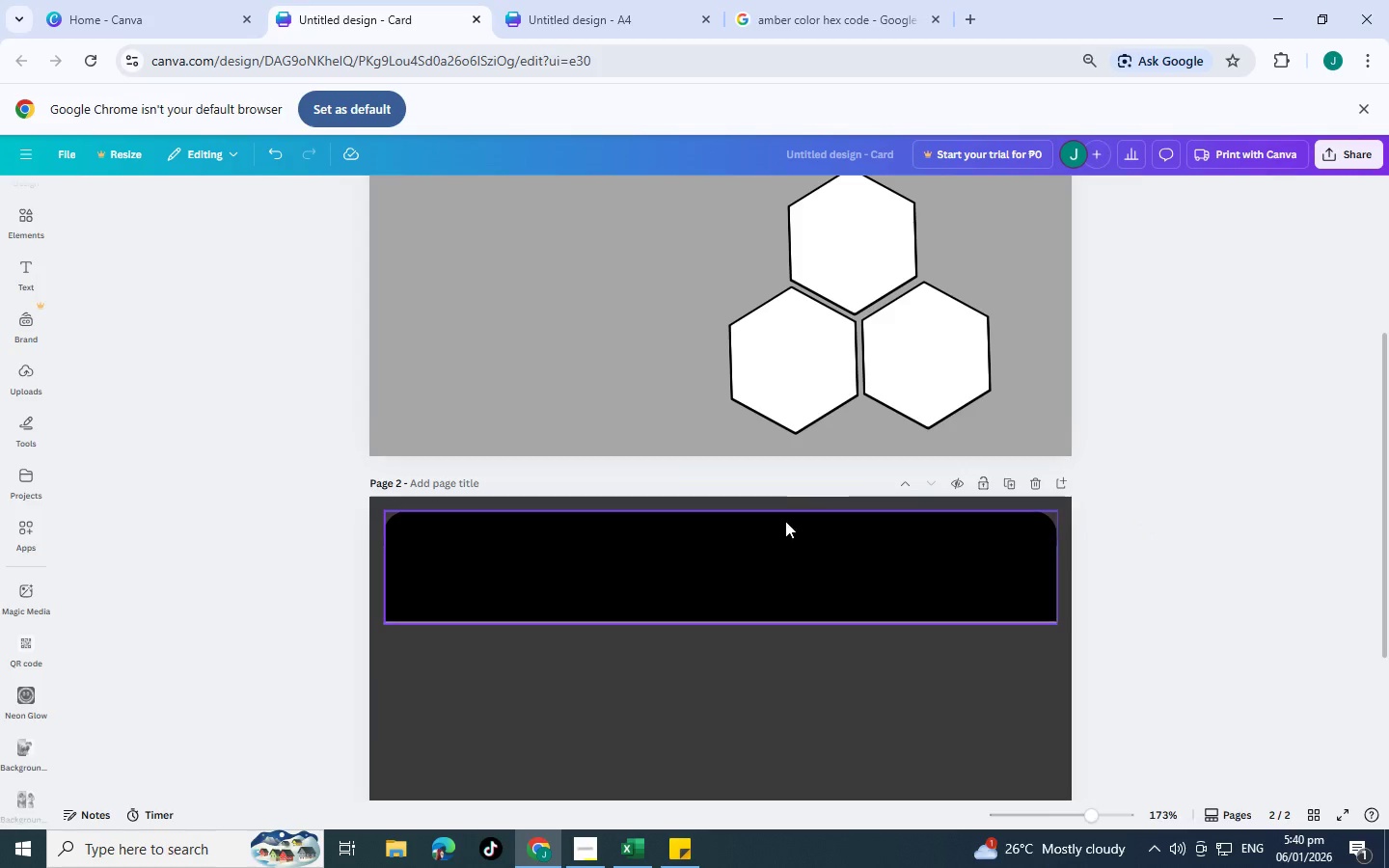 
scroll: coordinate [859, 544], scroll_direction: down, amount: 1.0
 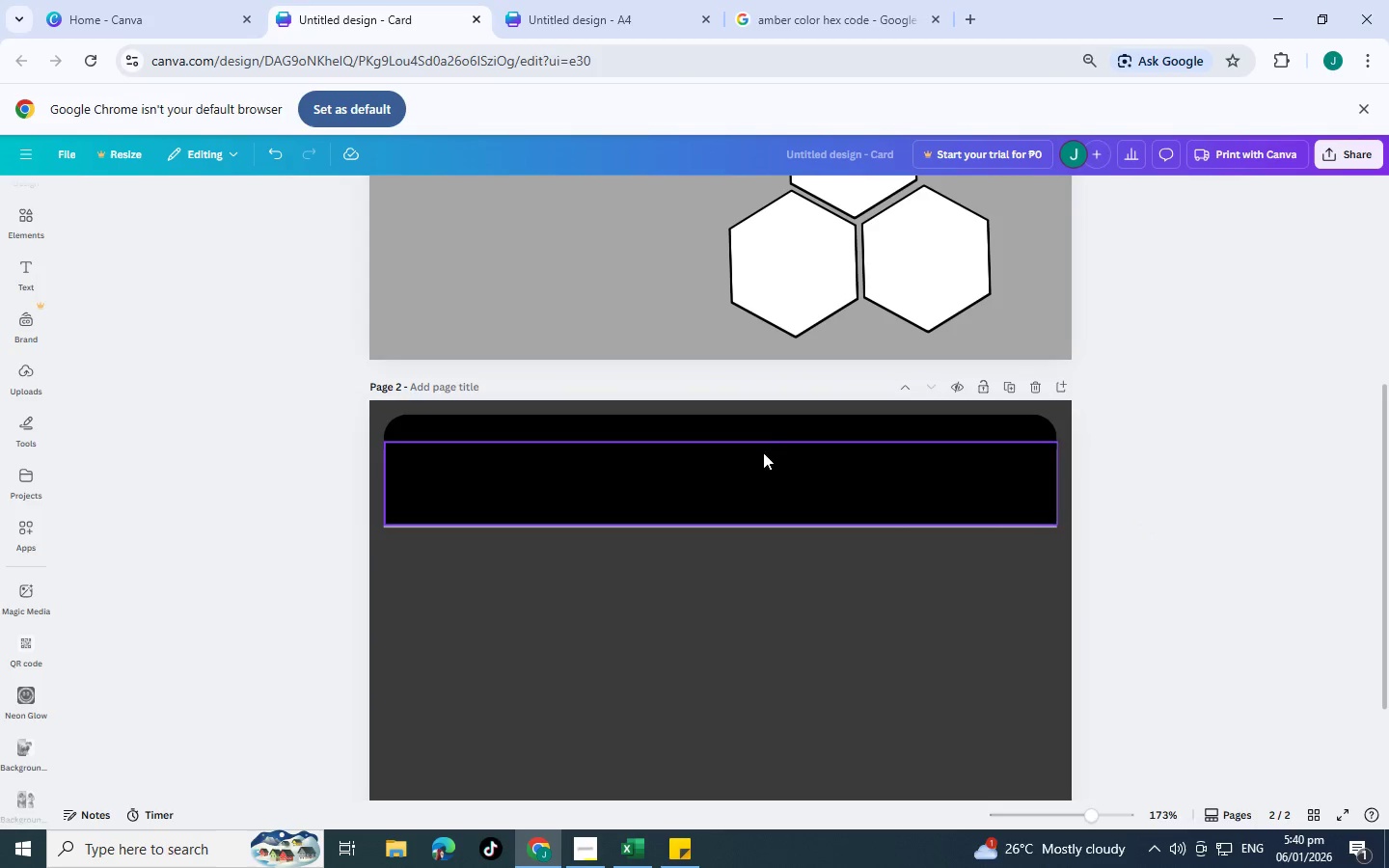 
left_click([772, 436])
 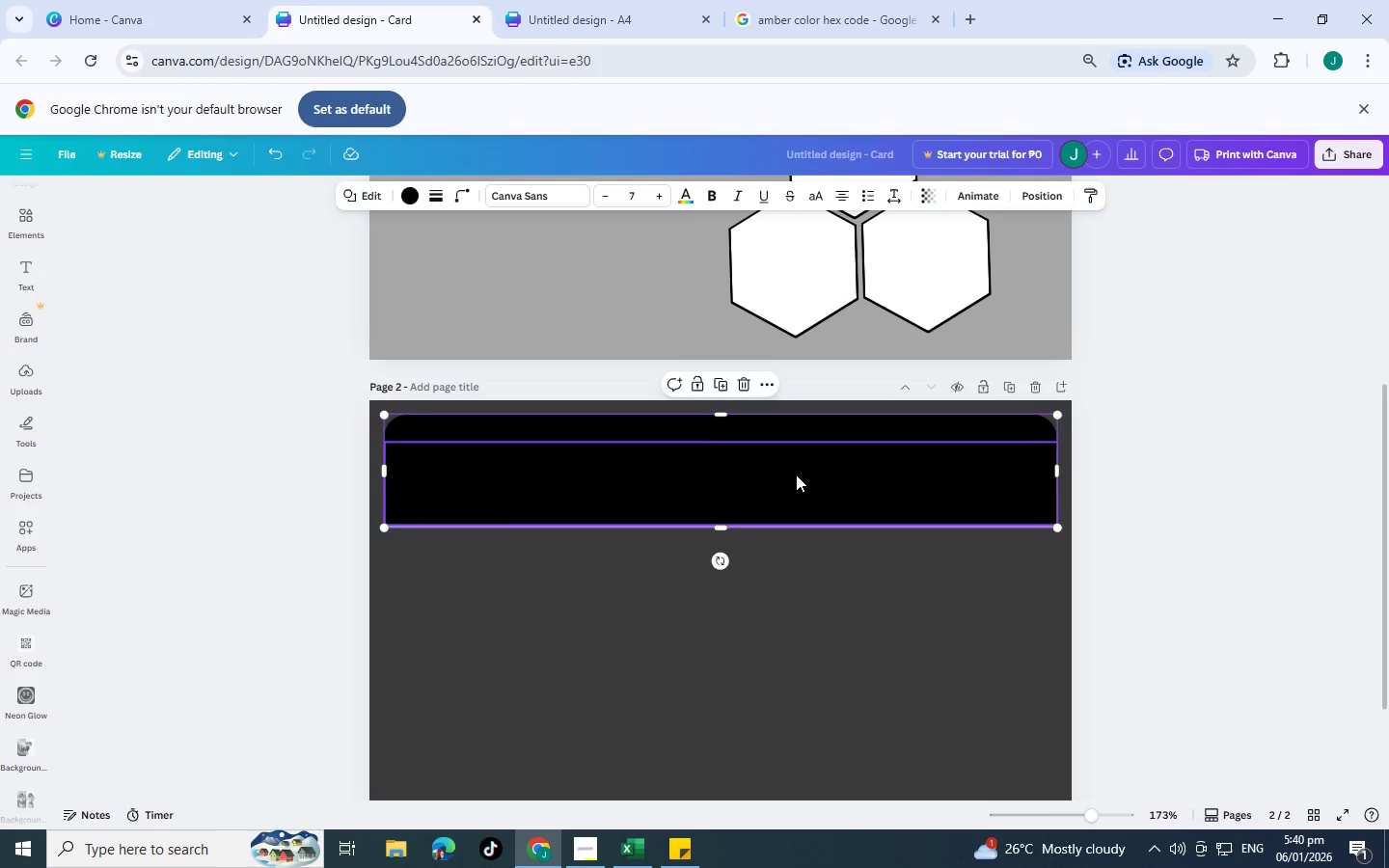 
left_click([796, 475])
 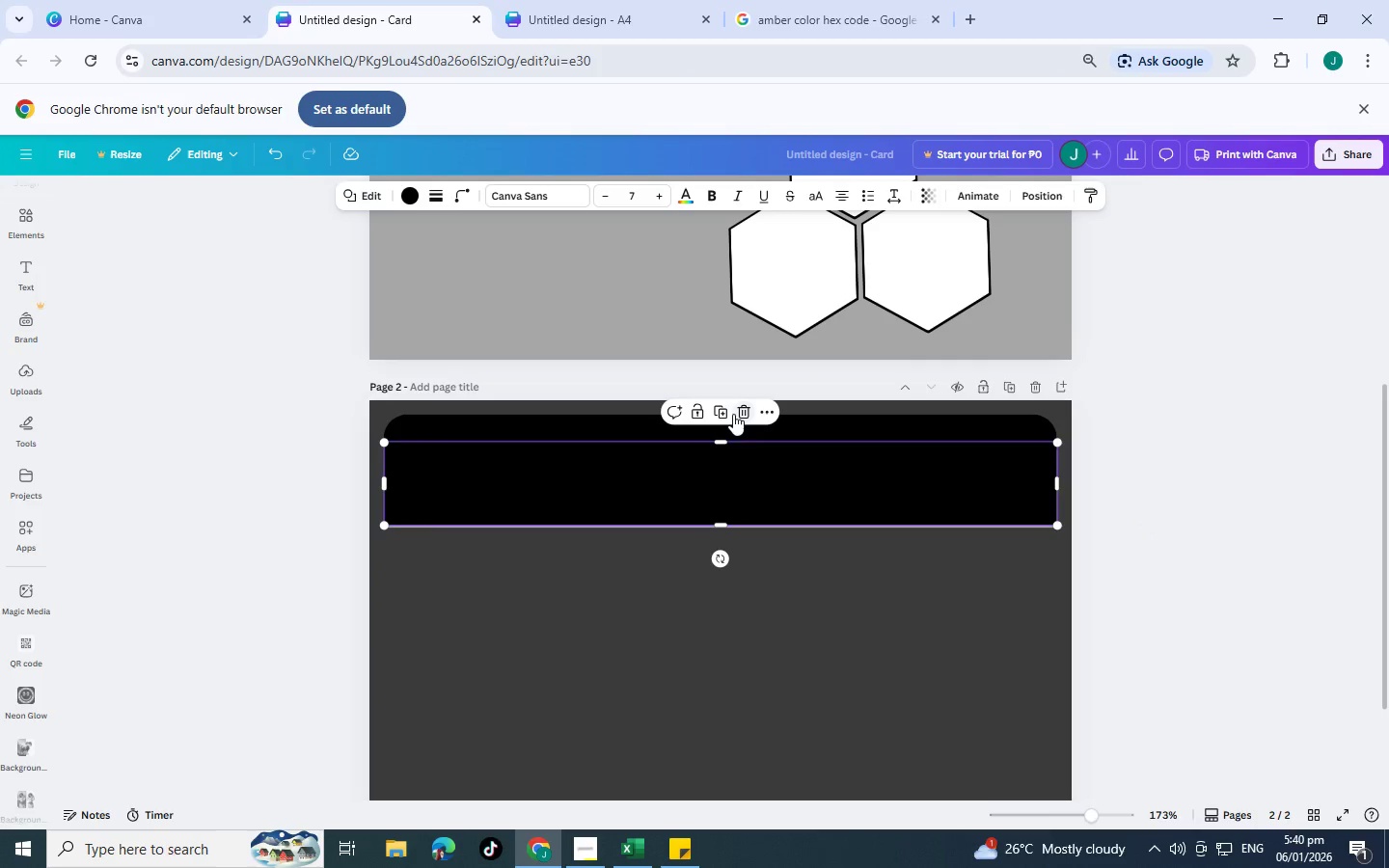 
left_click([745, 414])
 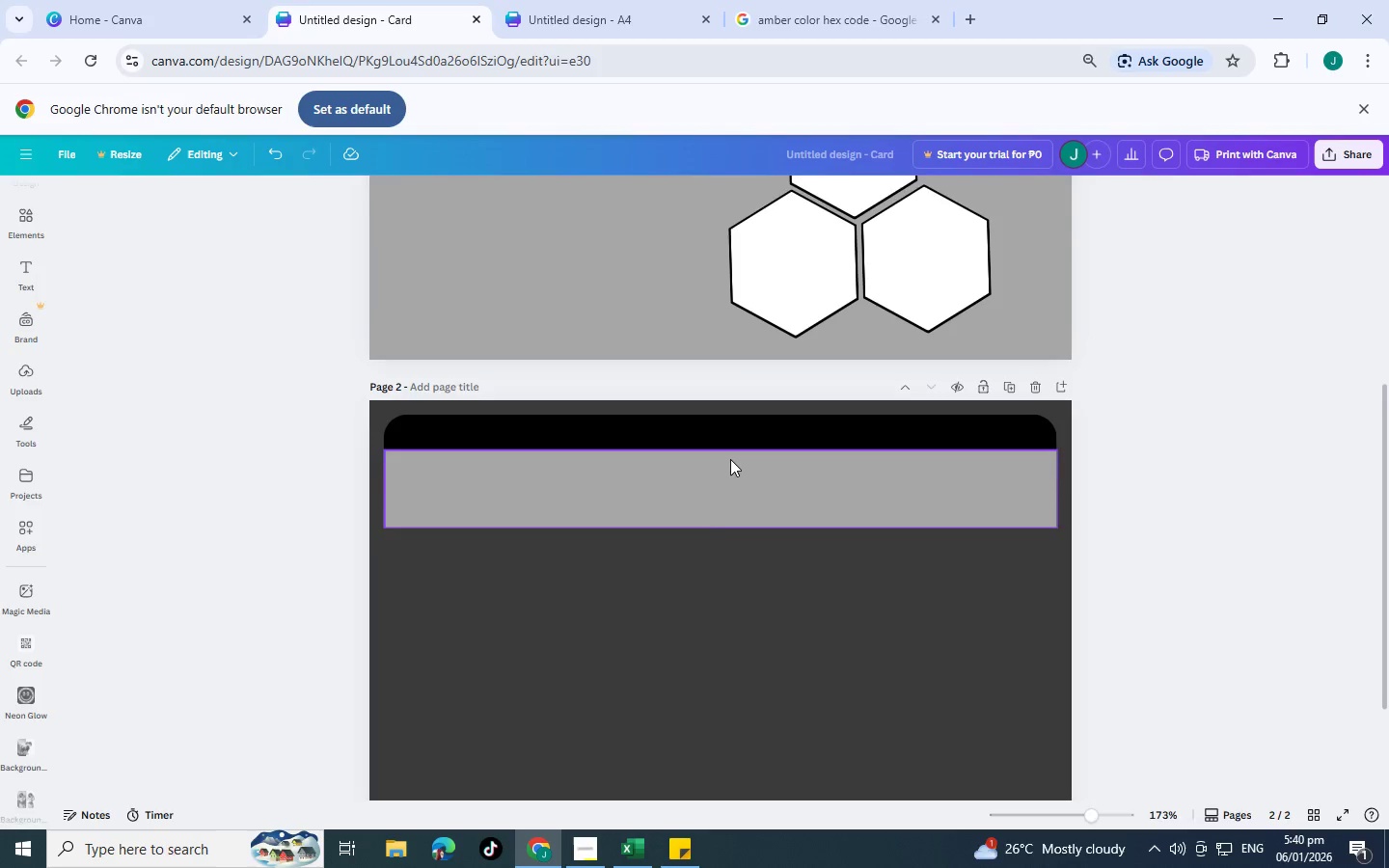 
left_click([730, 459])
 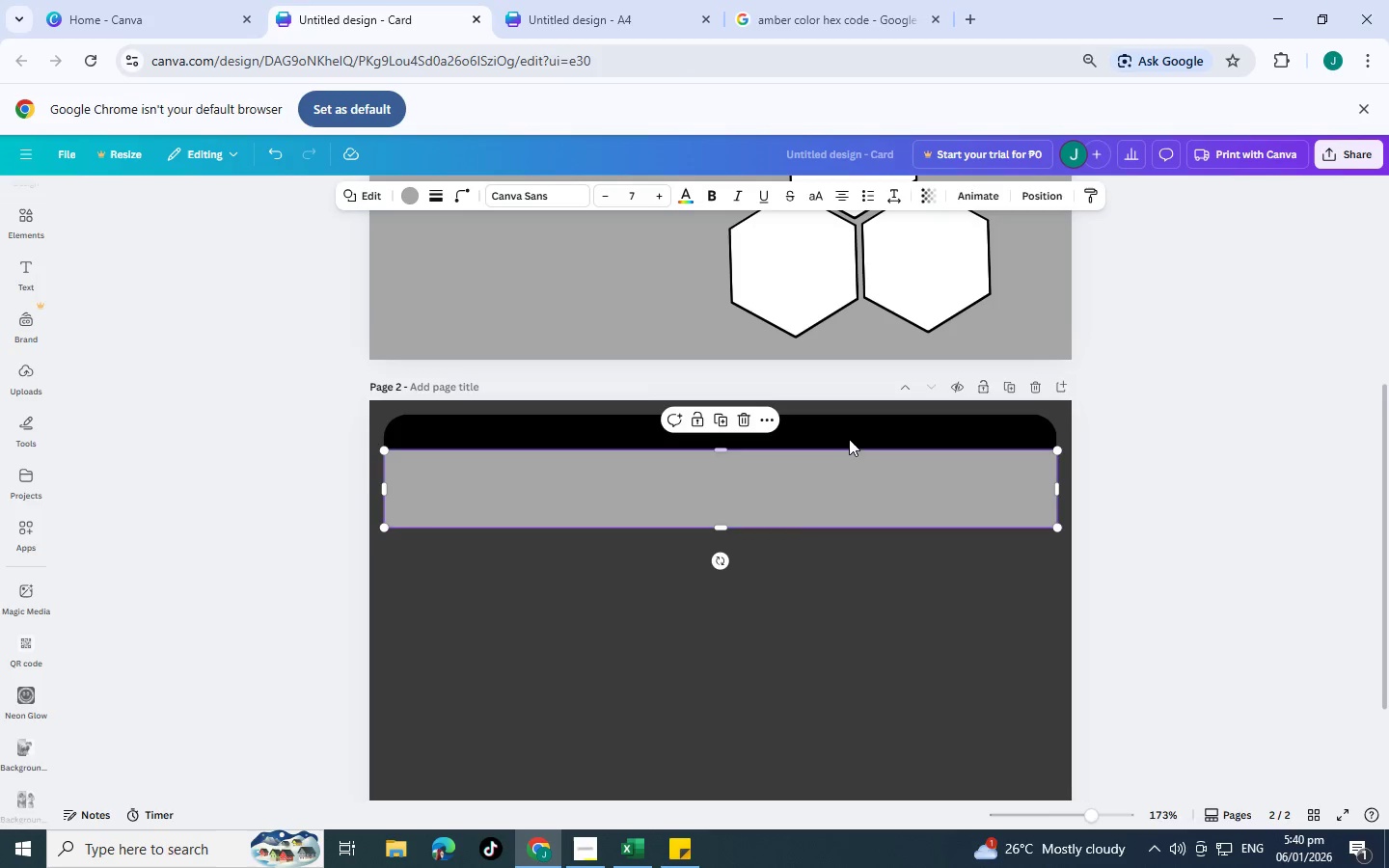 
left_click([867, 437])
 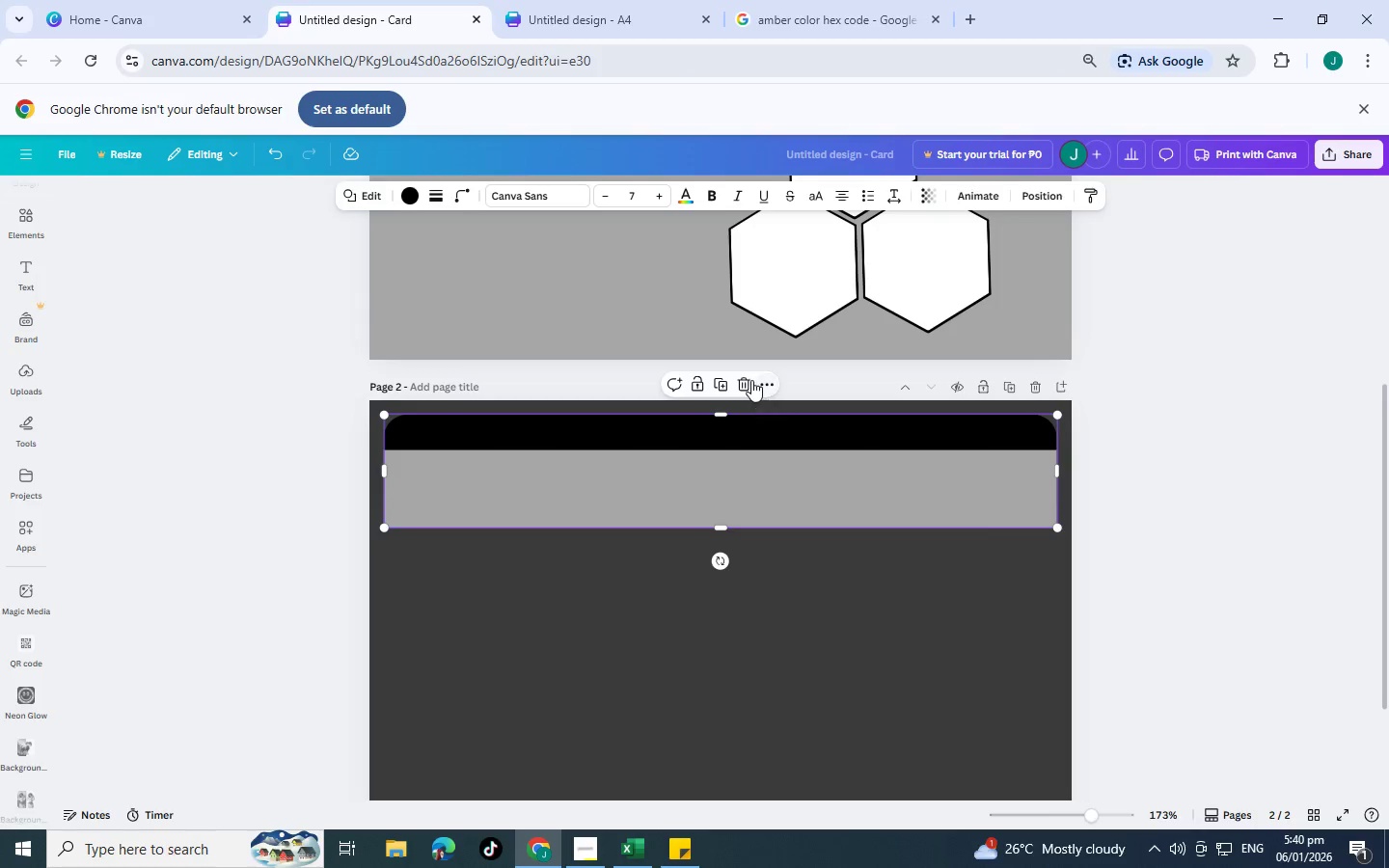 
left_click([749, 380])
 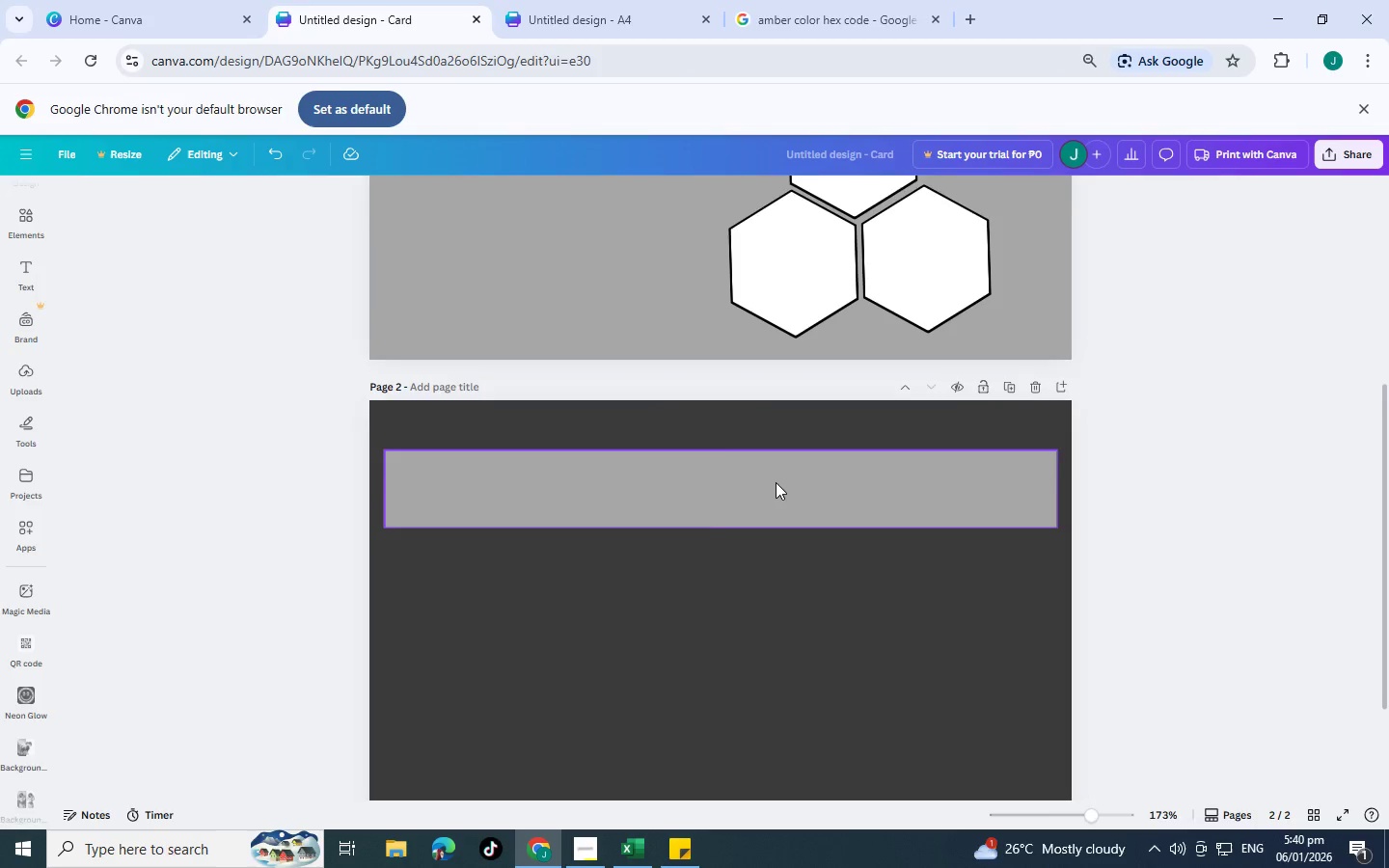 
left_click([776, 482])
 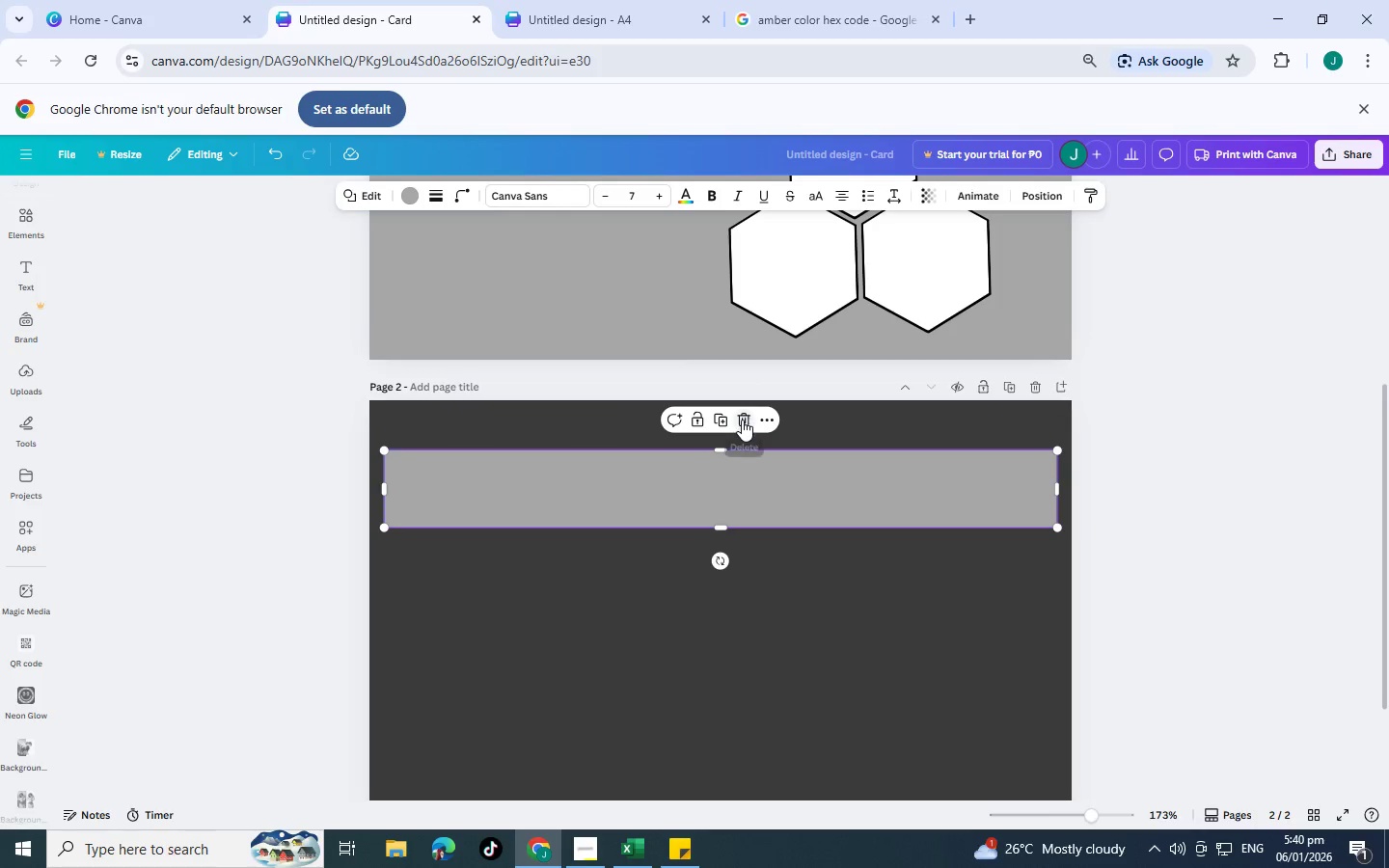 
left_click([742, 420])
 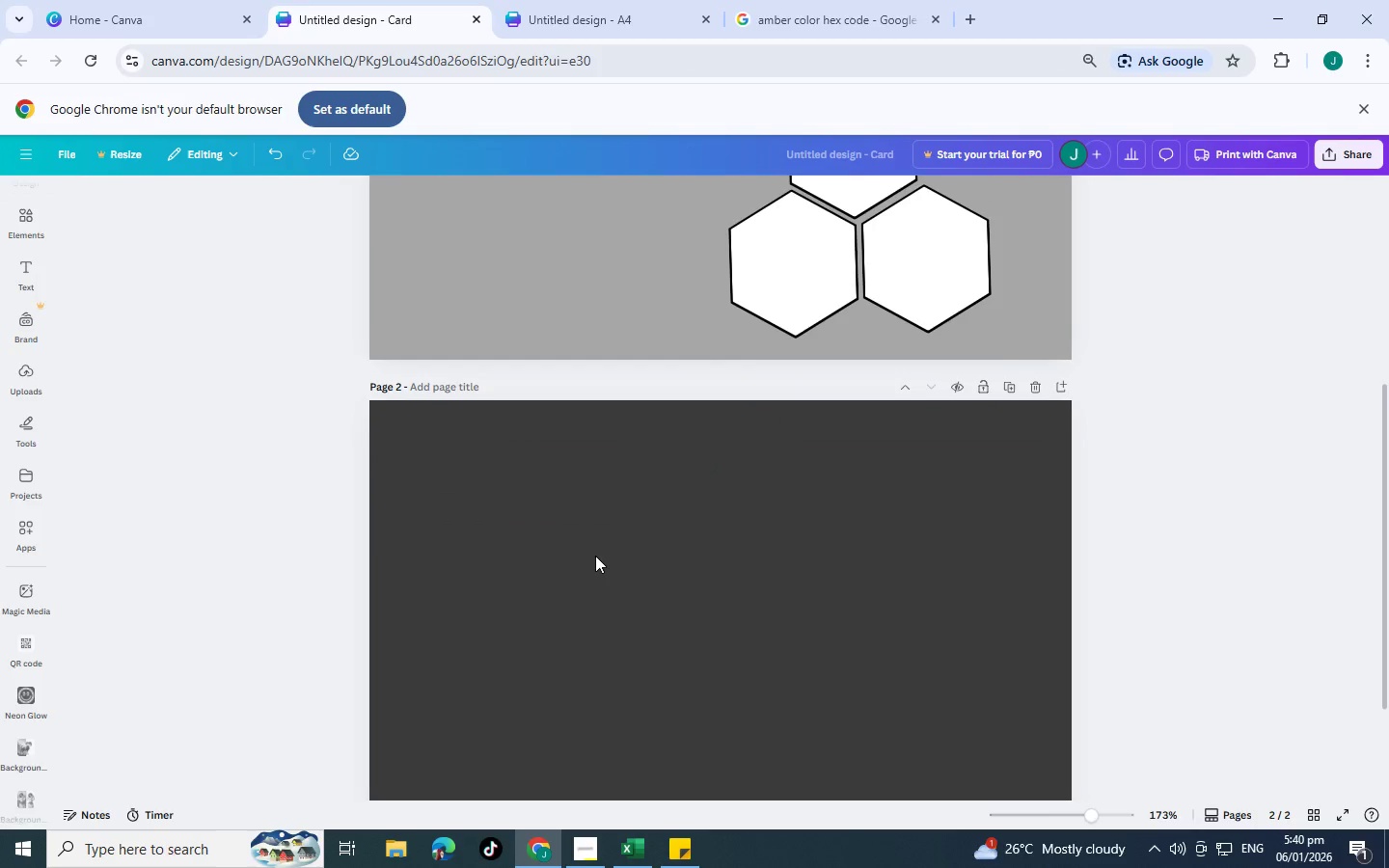 
scroll: coordinate [602, 561], scroll_direction: down, amount: 4.0
 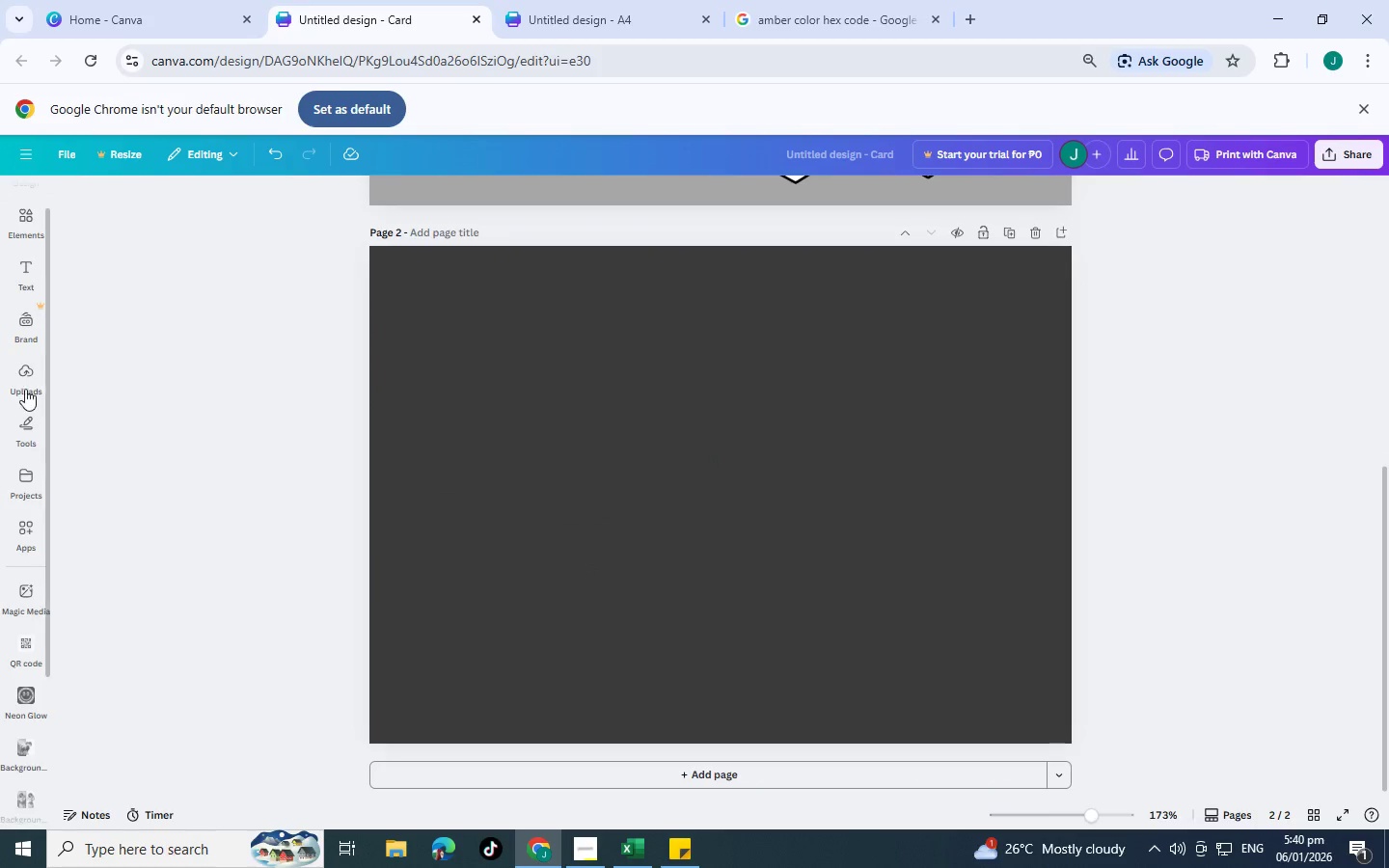 
mouse_move([44, 270])
 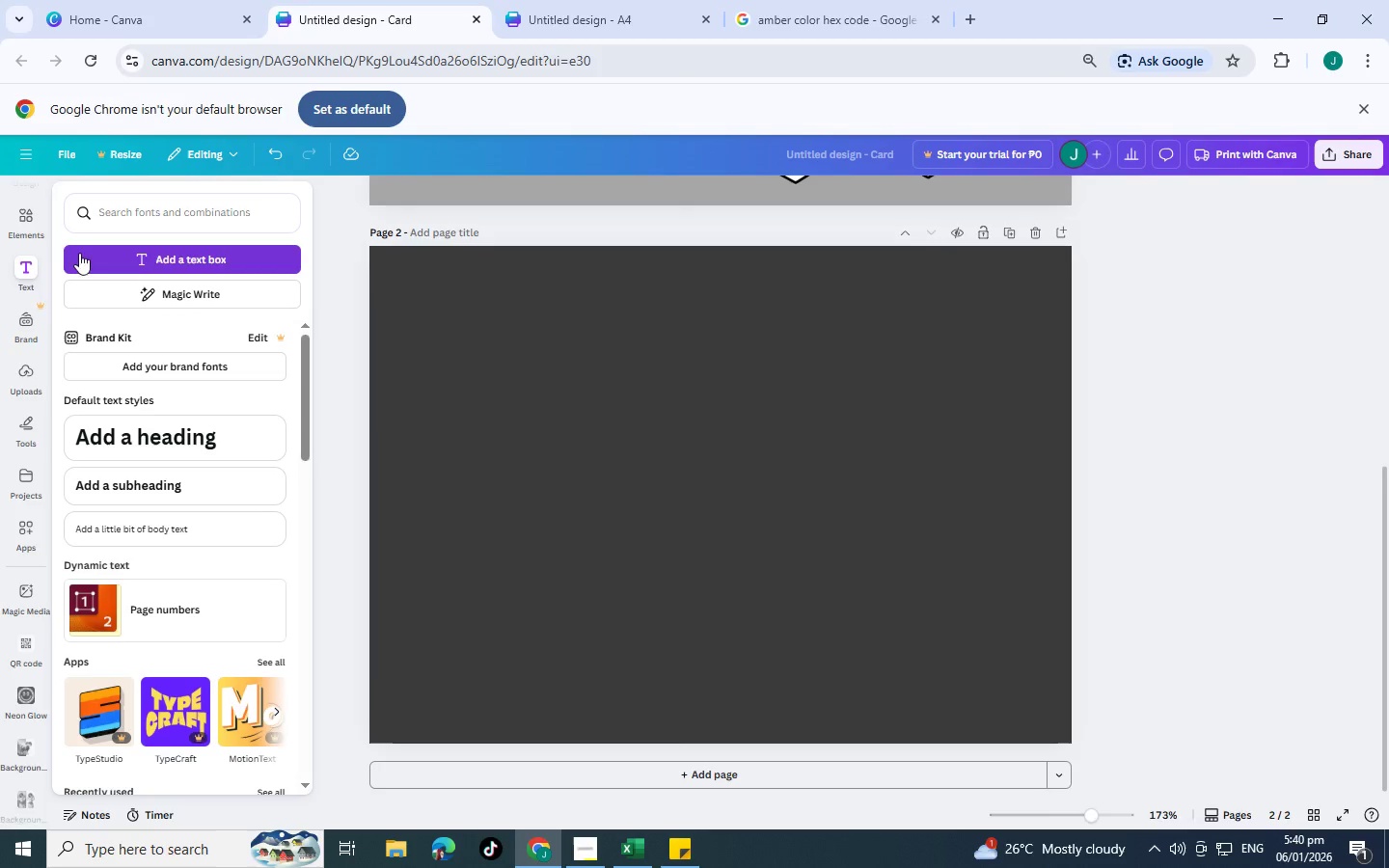 
left_click([118, 215])
 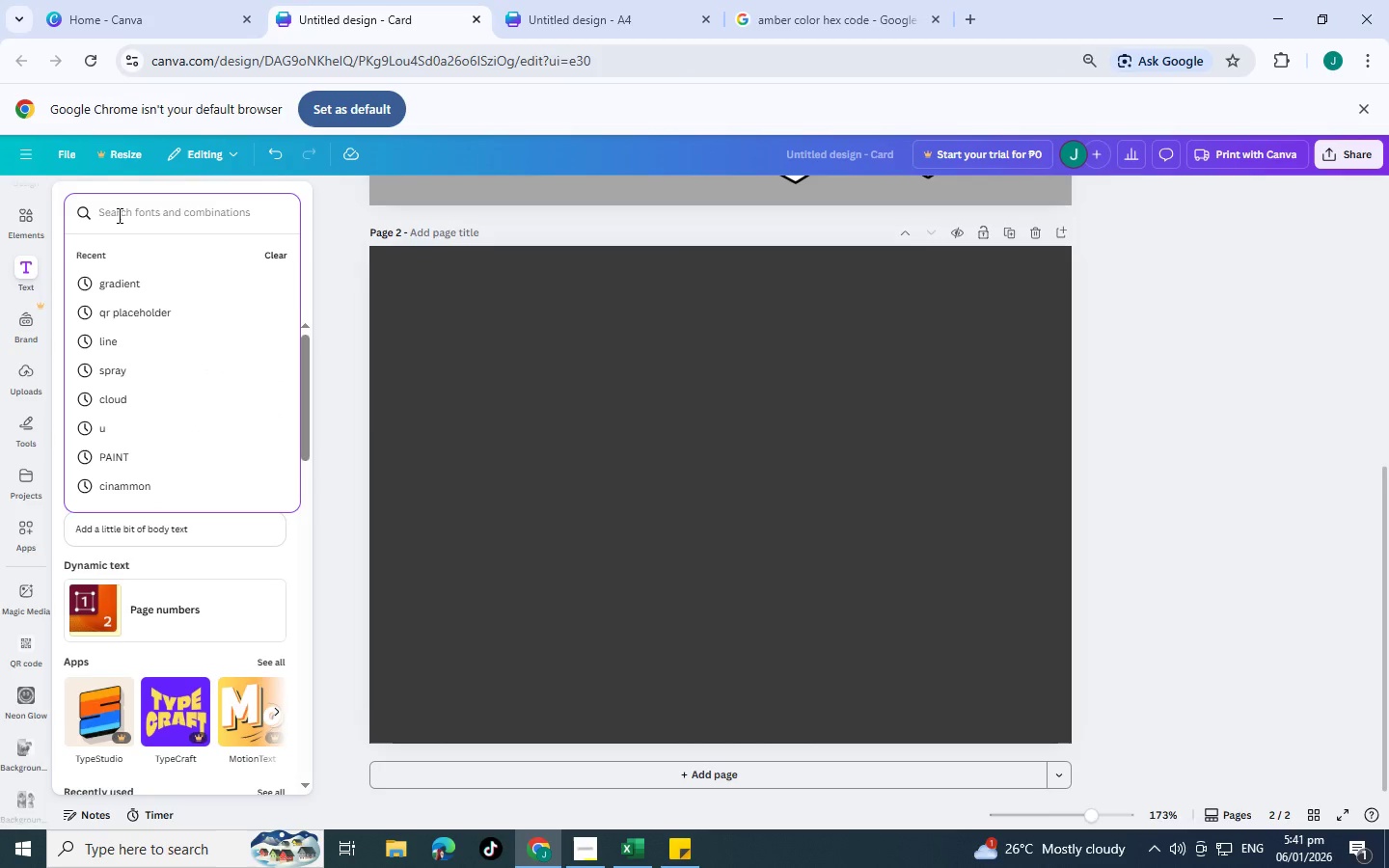 
type(line)
 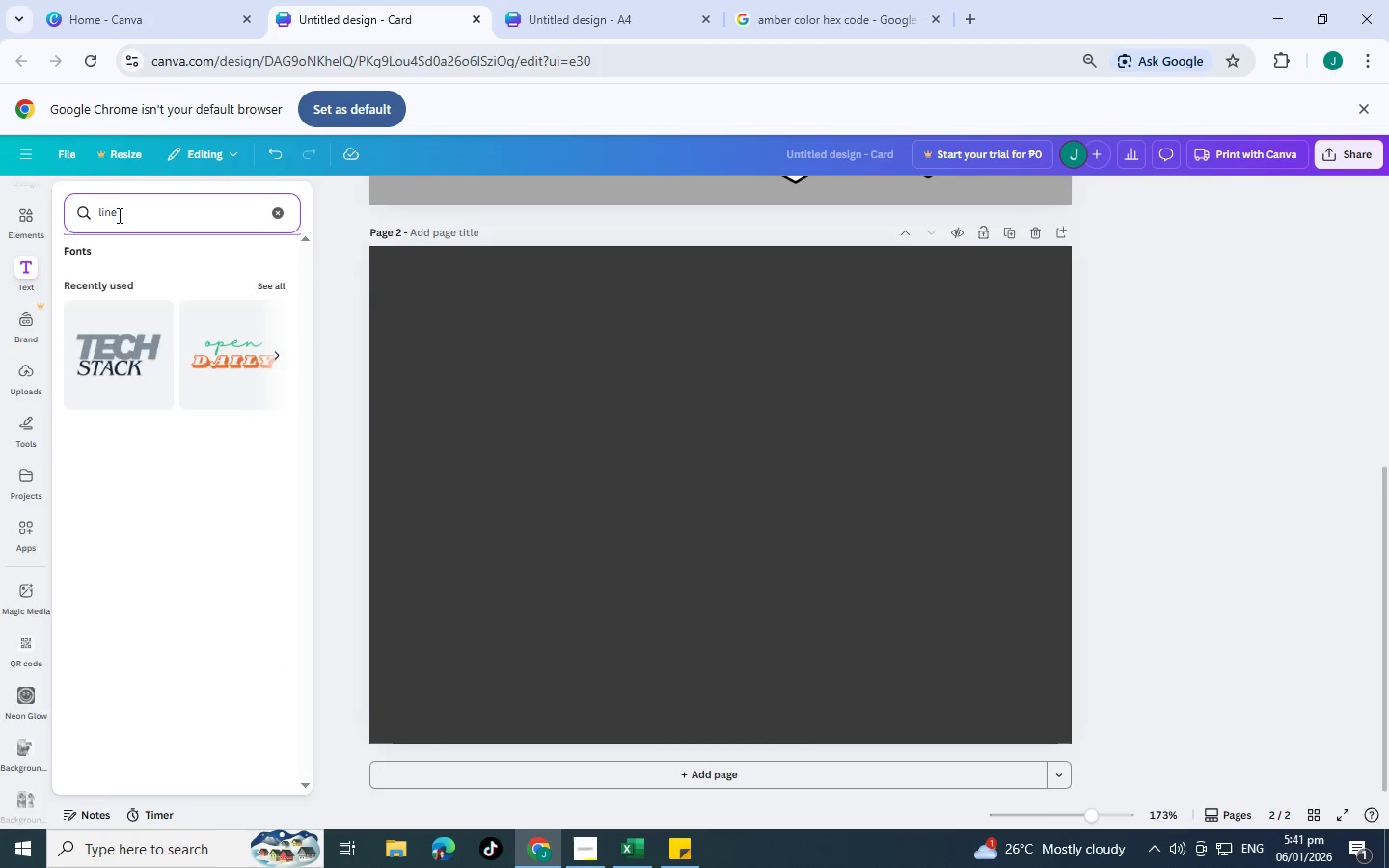 
key(Enter)
 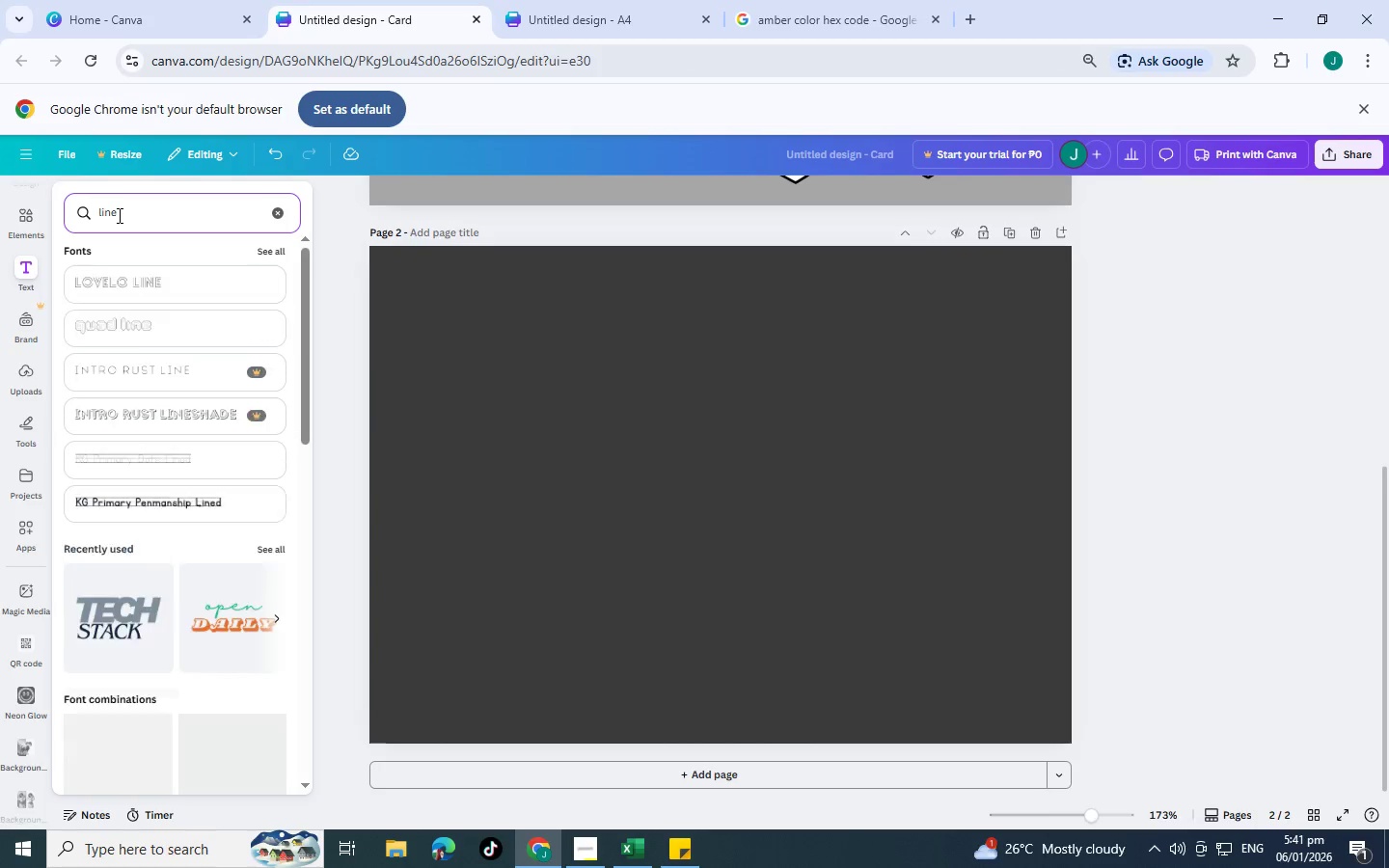 
left_click_drag(start_coordinate=[118, 215], to_coordinate=[42, 210])
 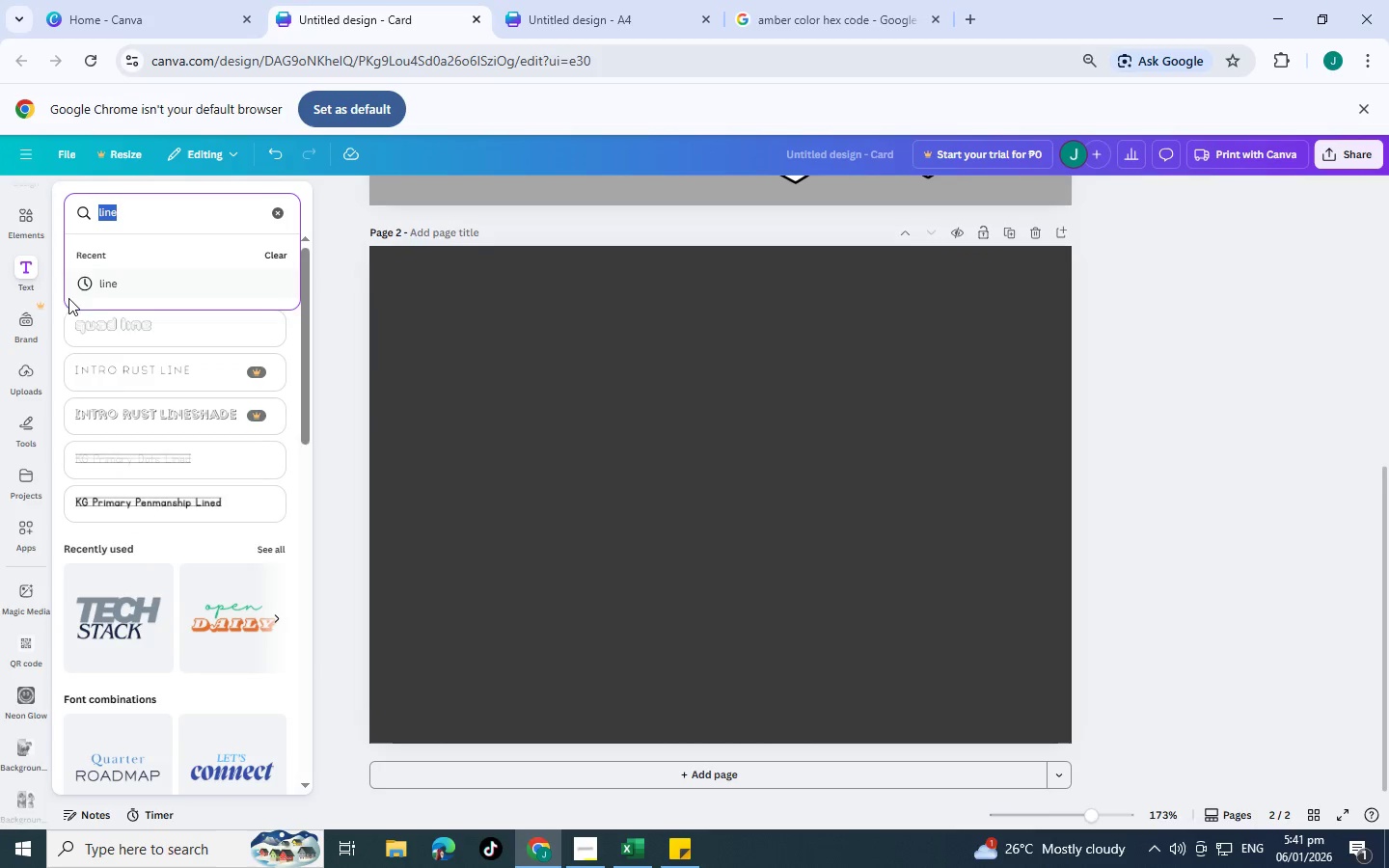 
key(Control+C)
 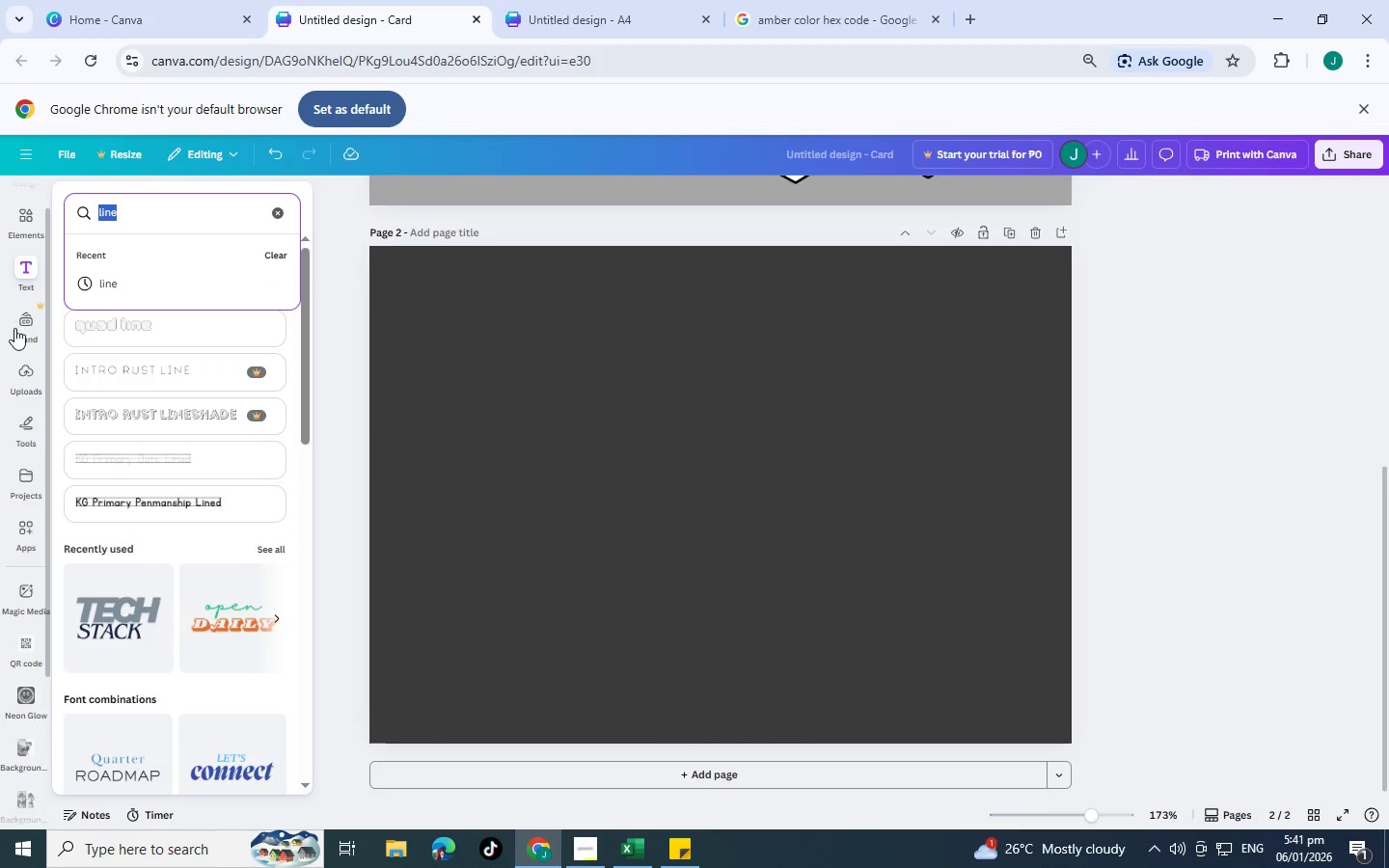 
key(Control+X)
 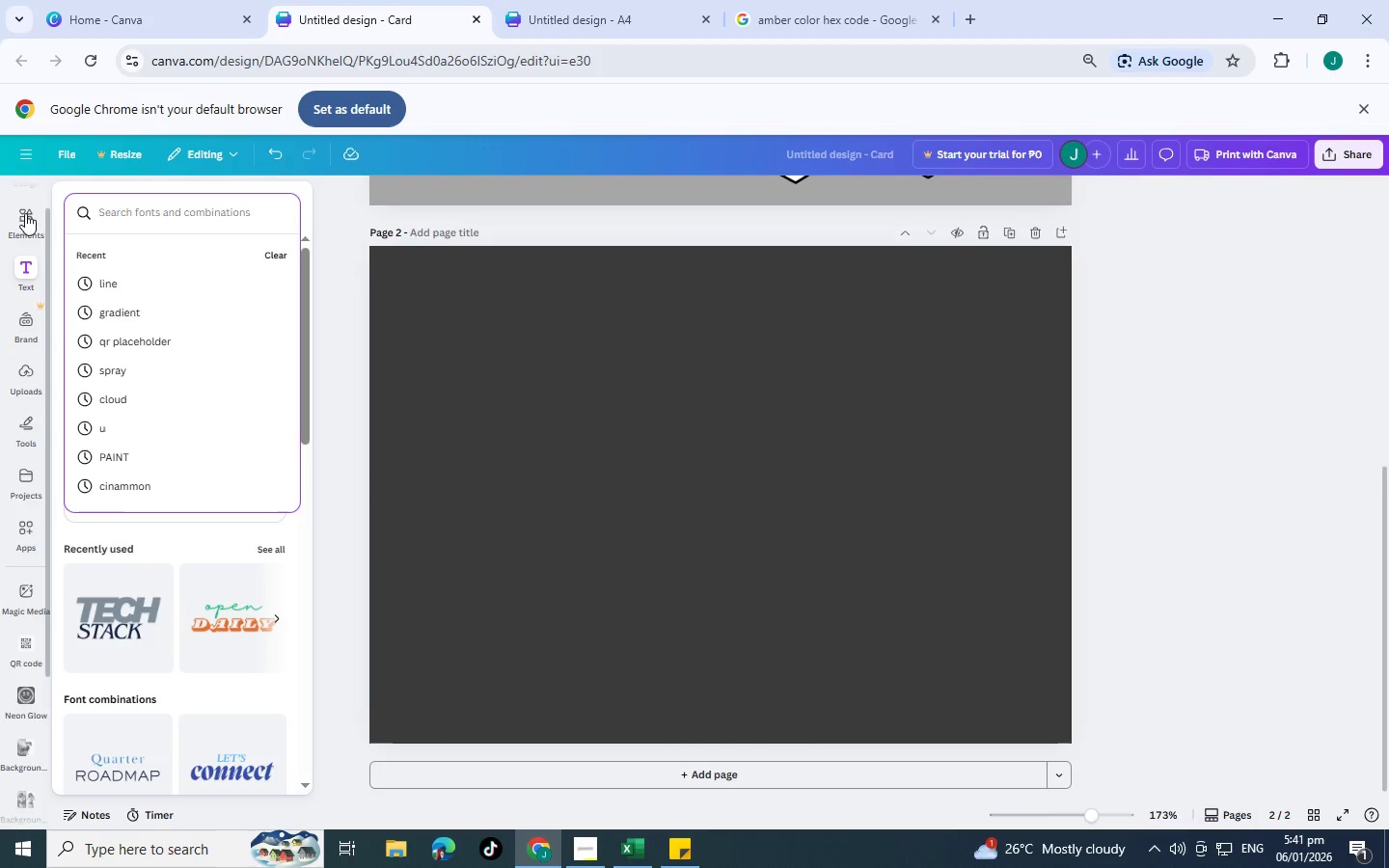 
left_click([25, 209])
 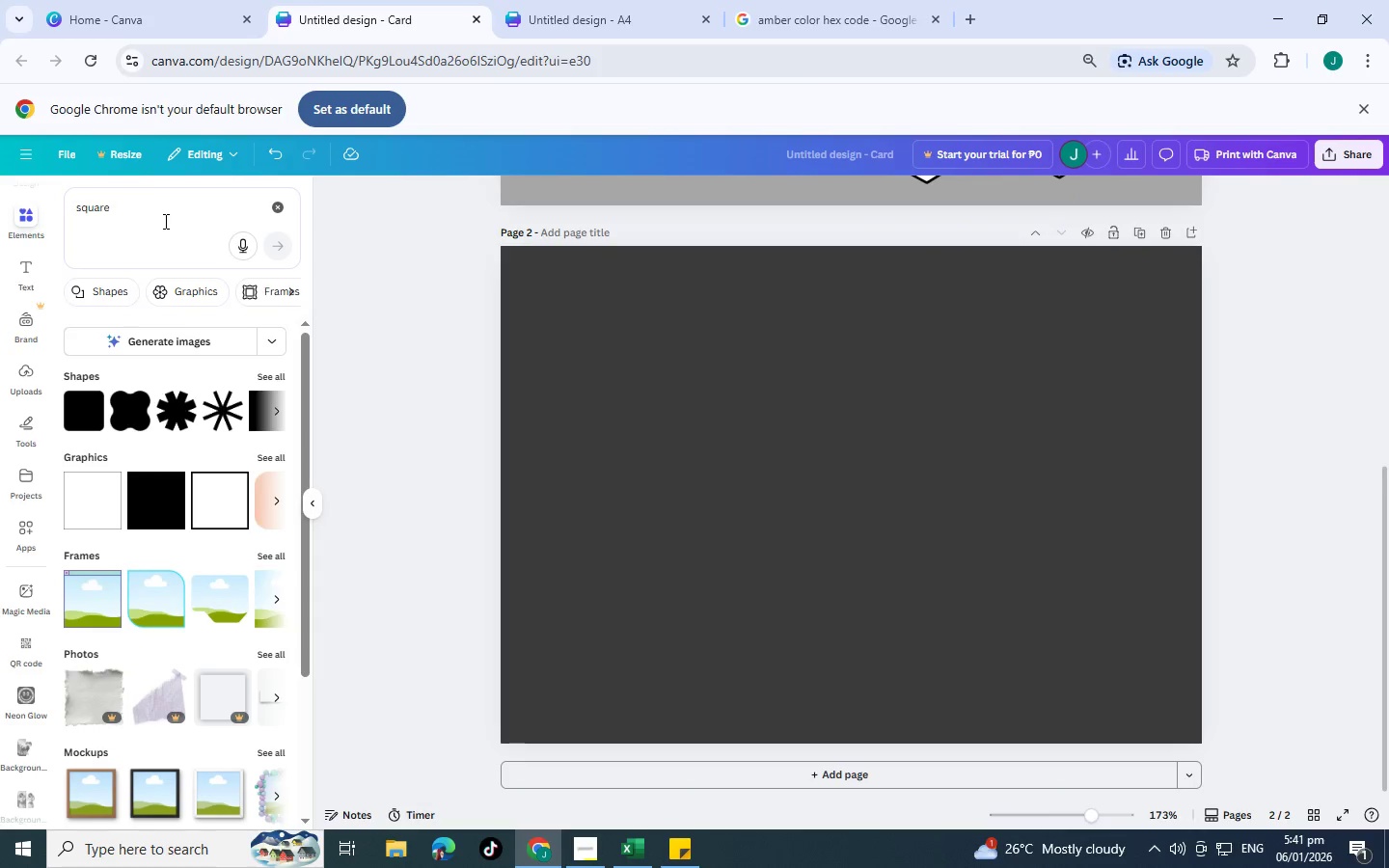 
left_click_drag(start_coordinate=[164, 221], to_coordinate=[0, 199])
 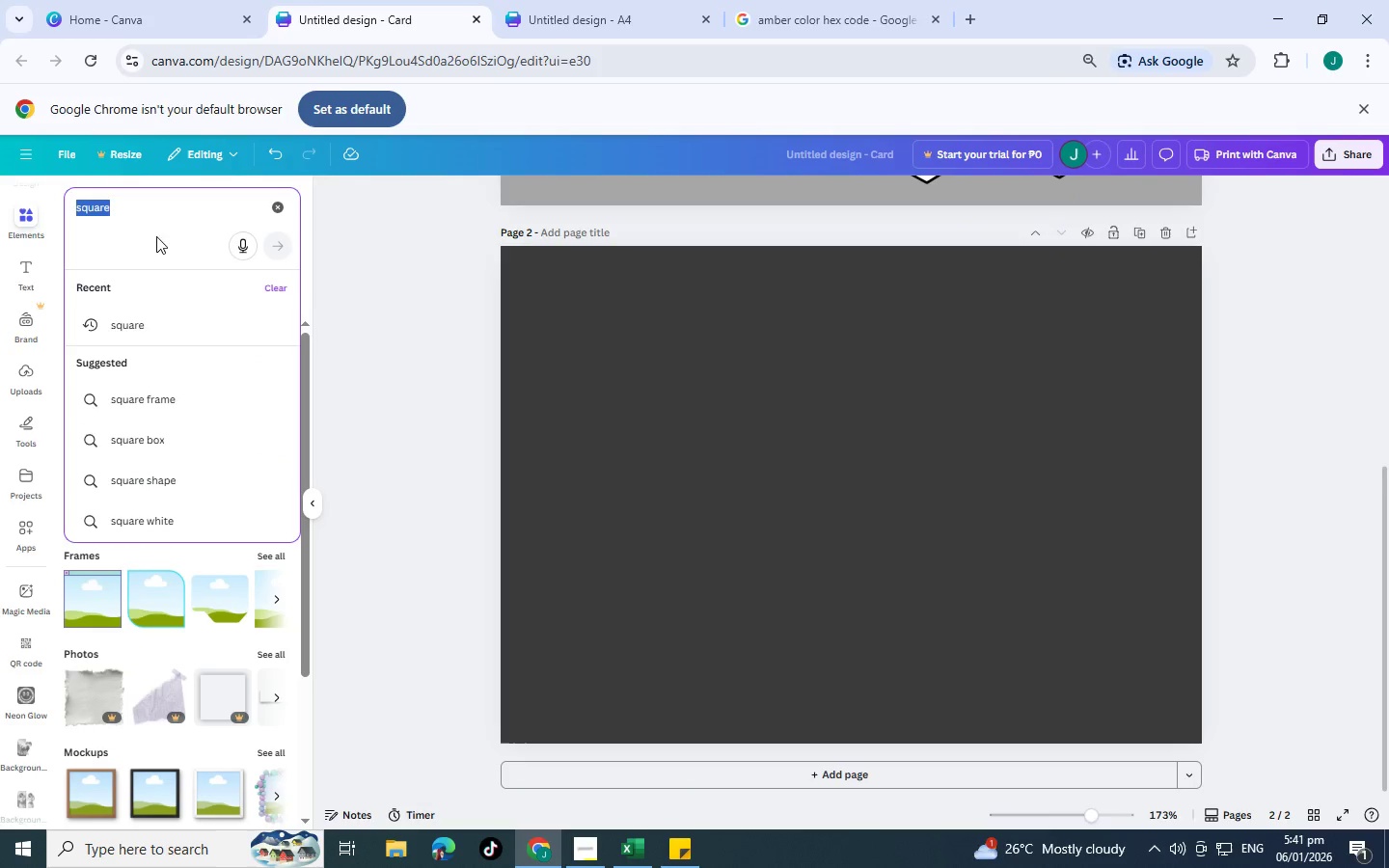 
key(Control+ControlLeft)
 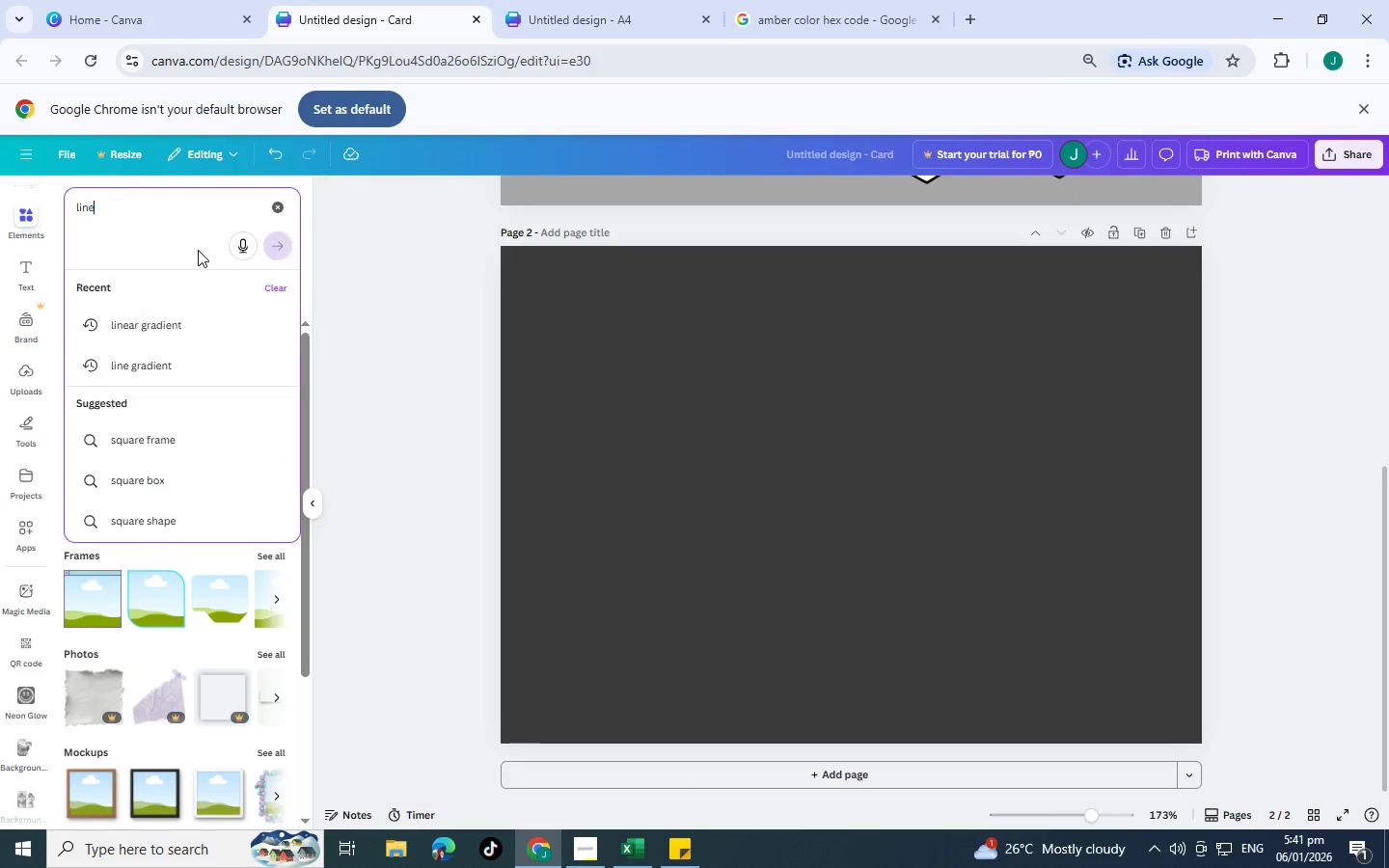 
key(Control+V)
 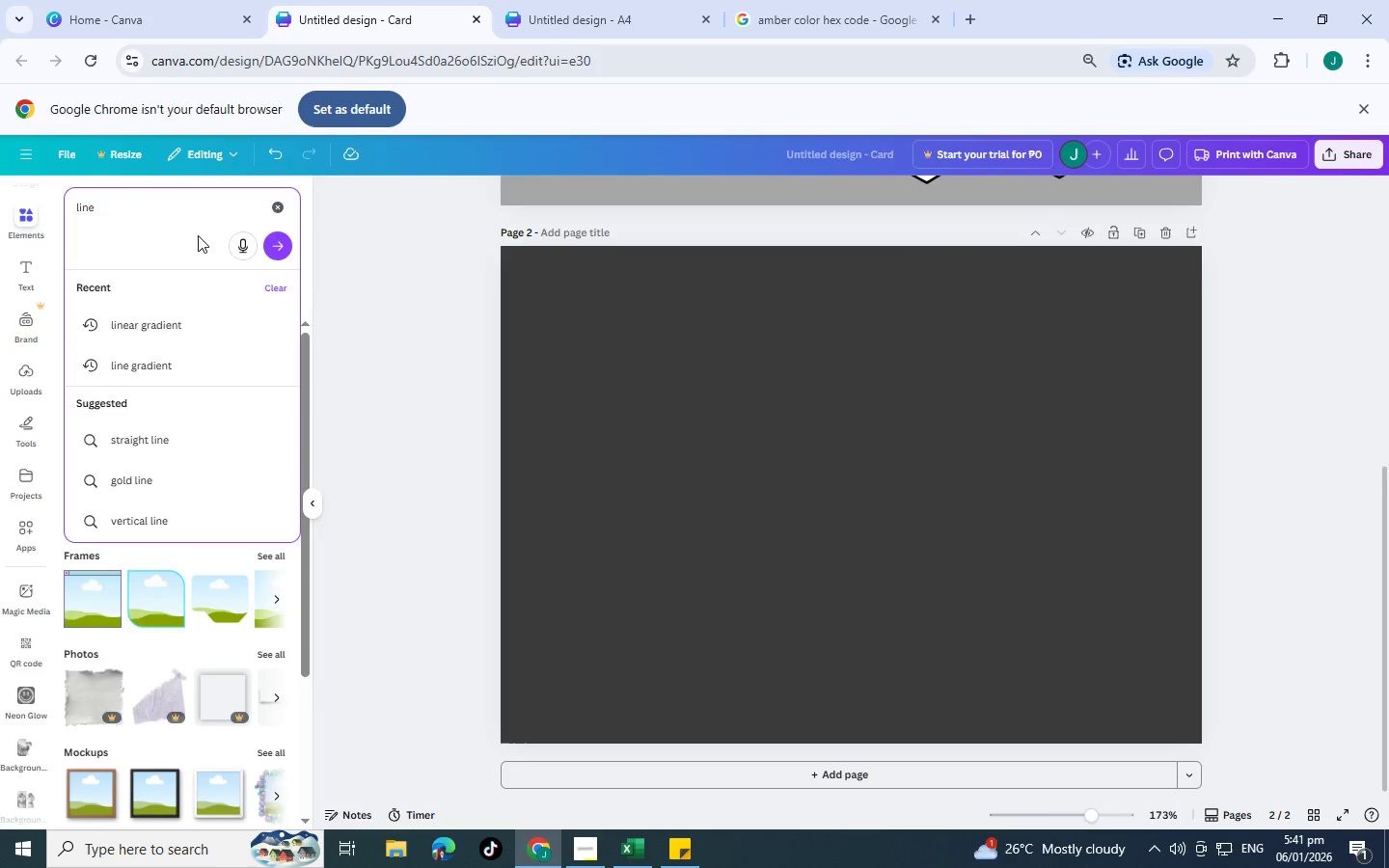 
key(Control+Enter)
 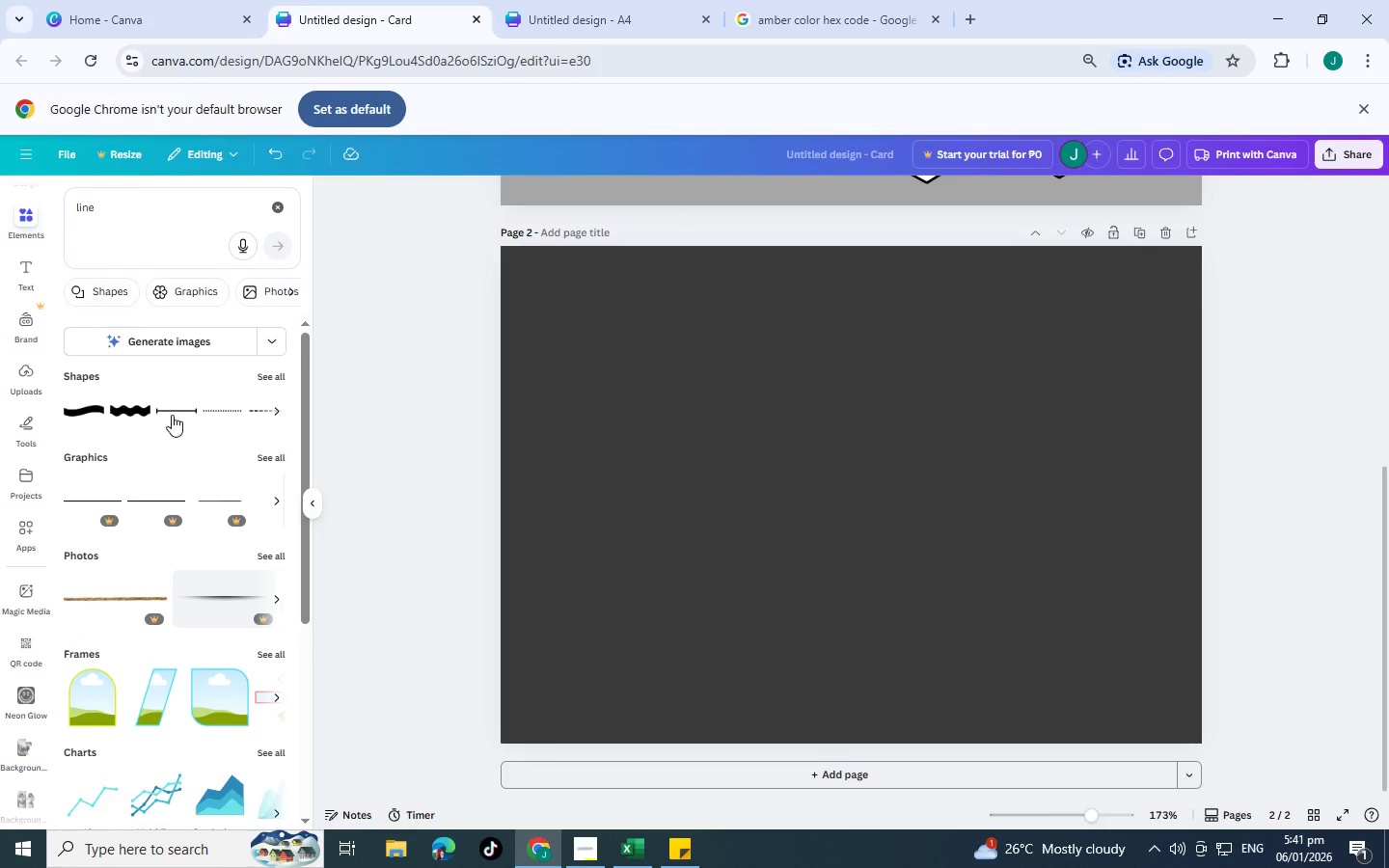 
left_click([269, 375])
 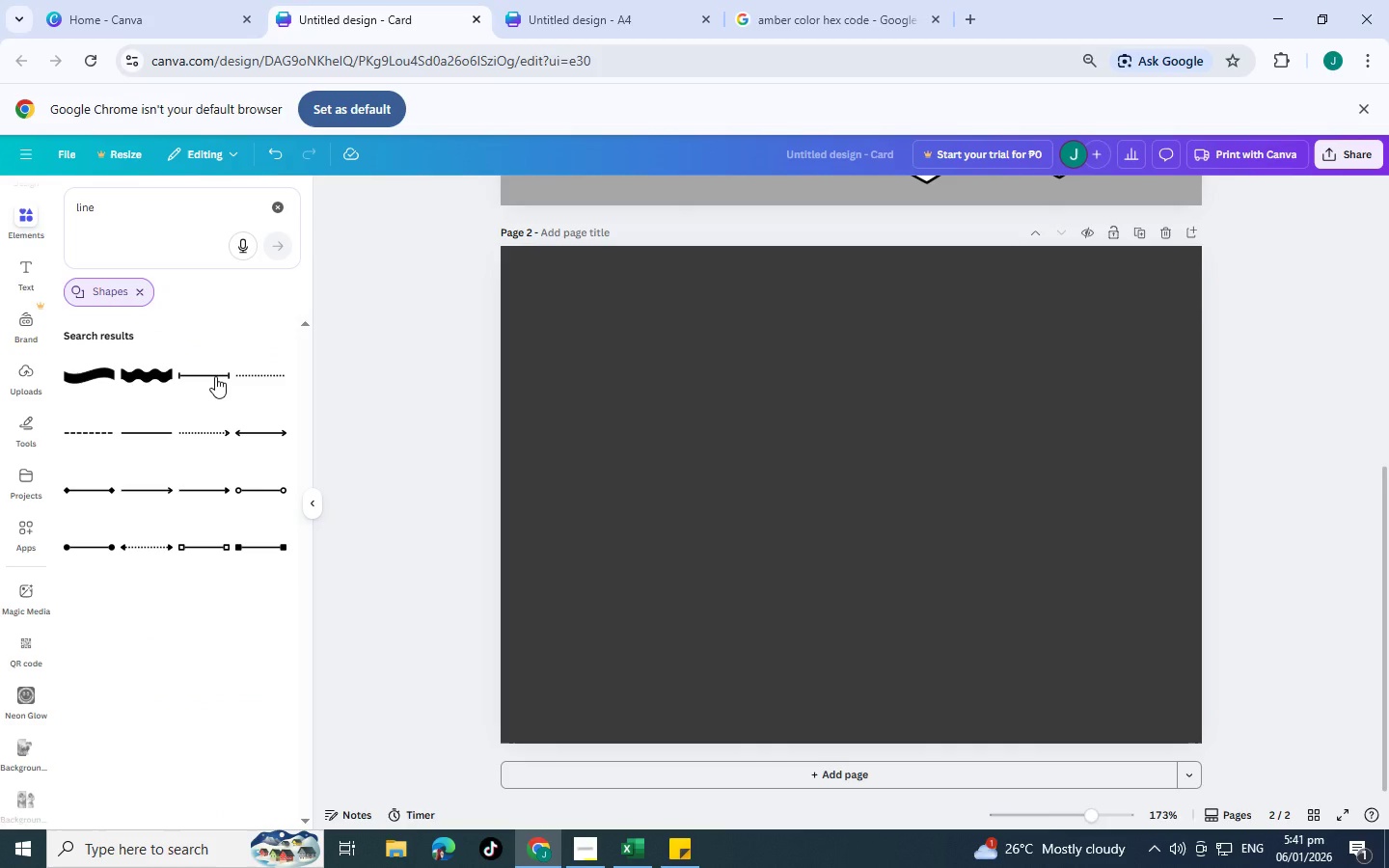 
wait(6.95)
 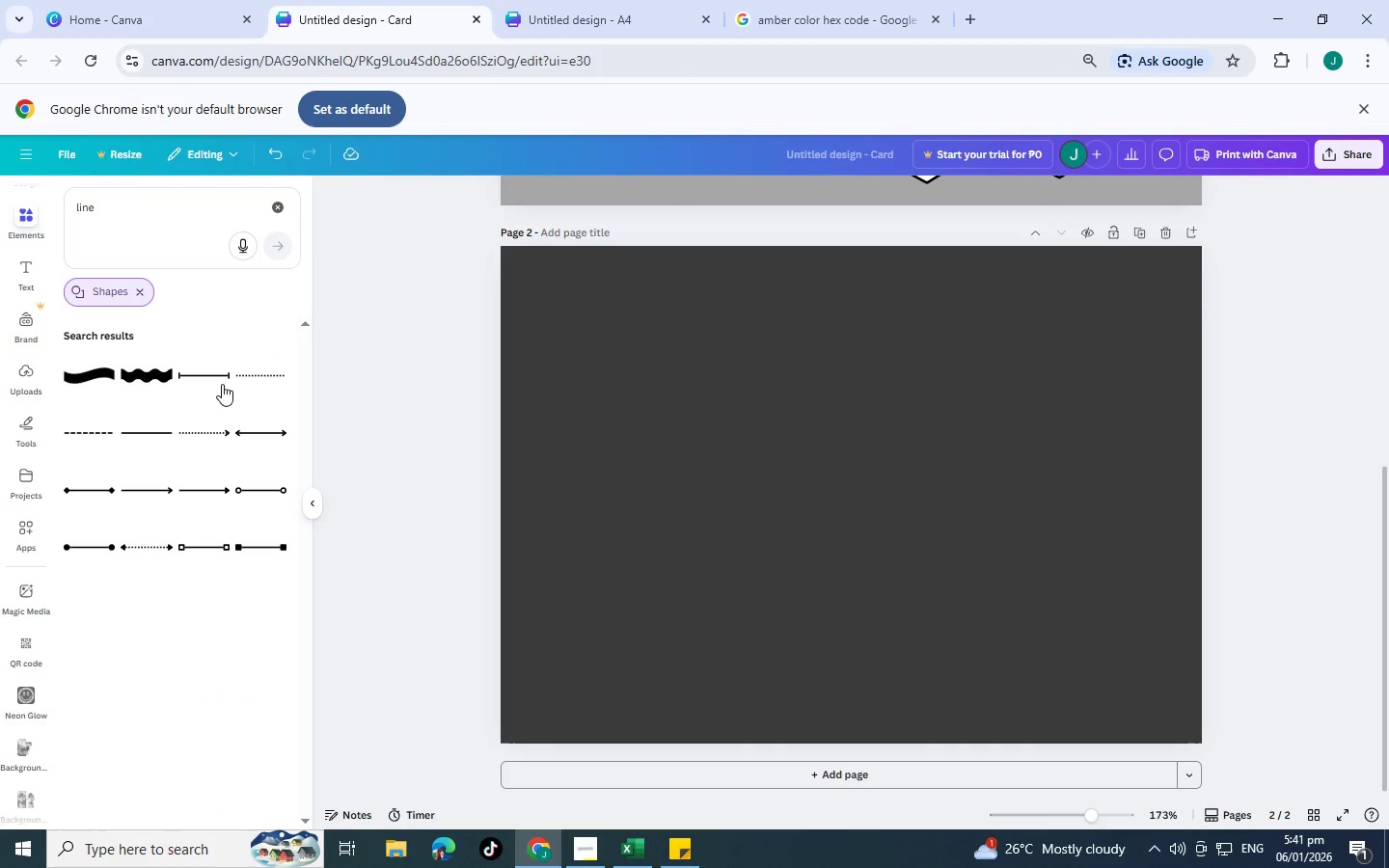 
left_click([195, 381])
 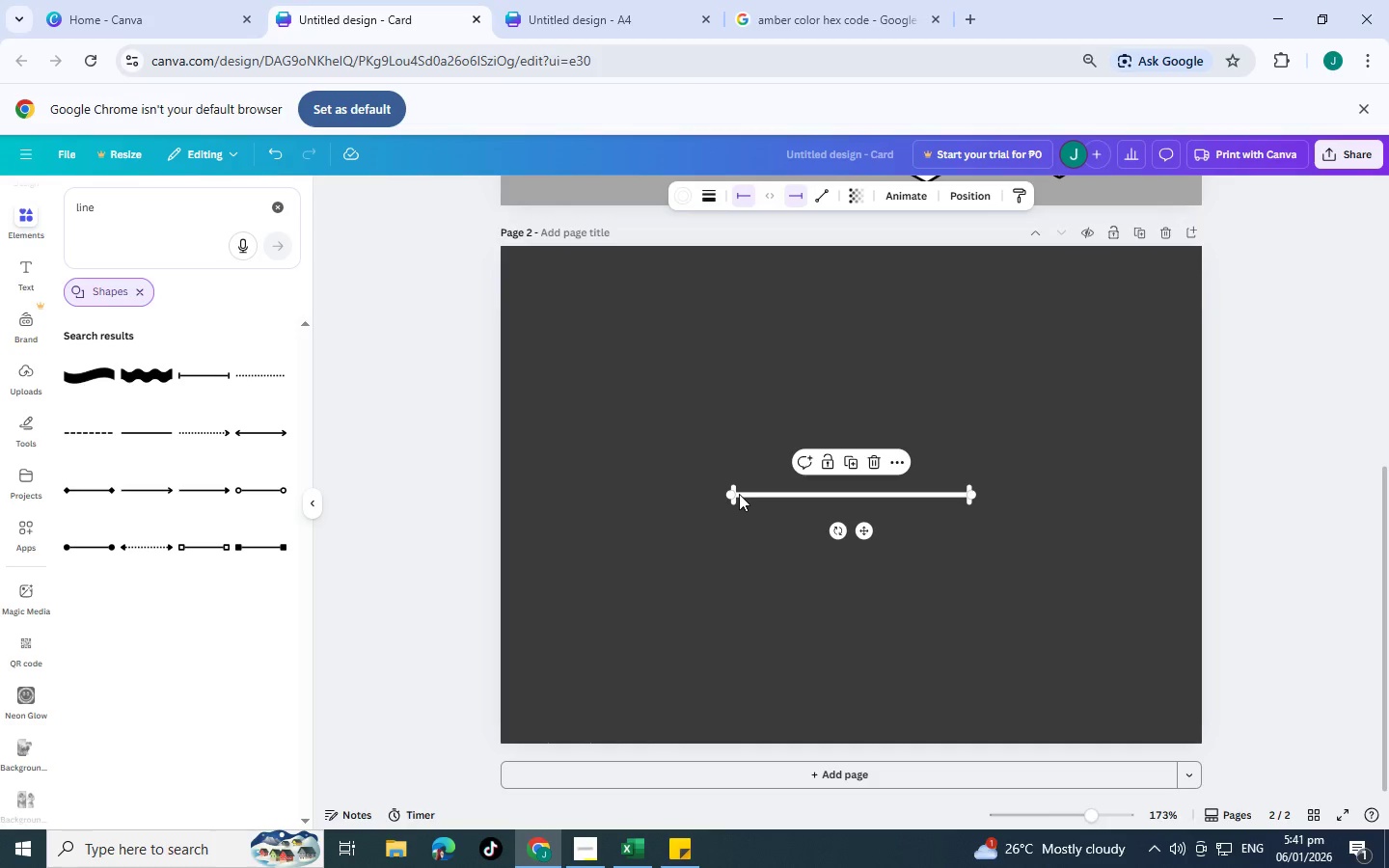 
left_click_drag(start_coordinate=[734, 494], to_coordinate=[714, 639])
 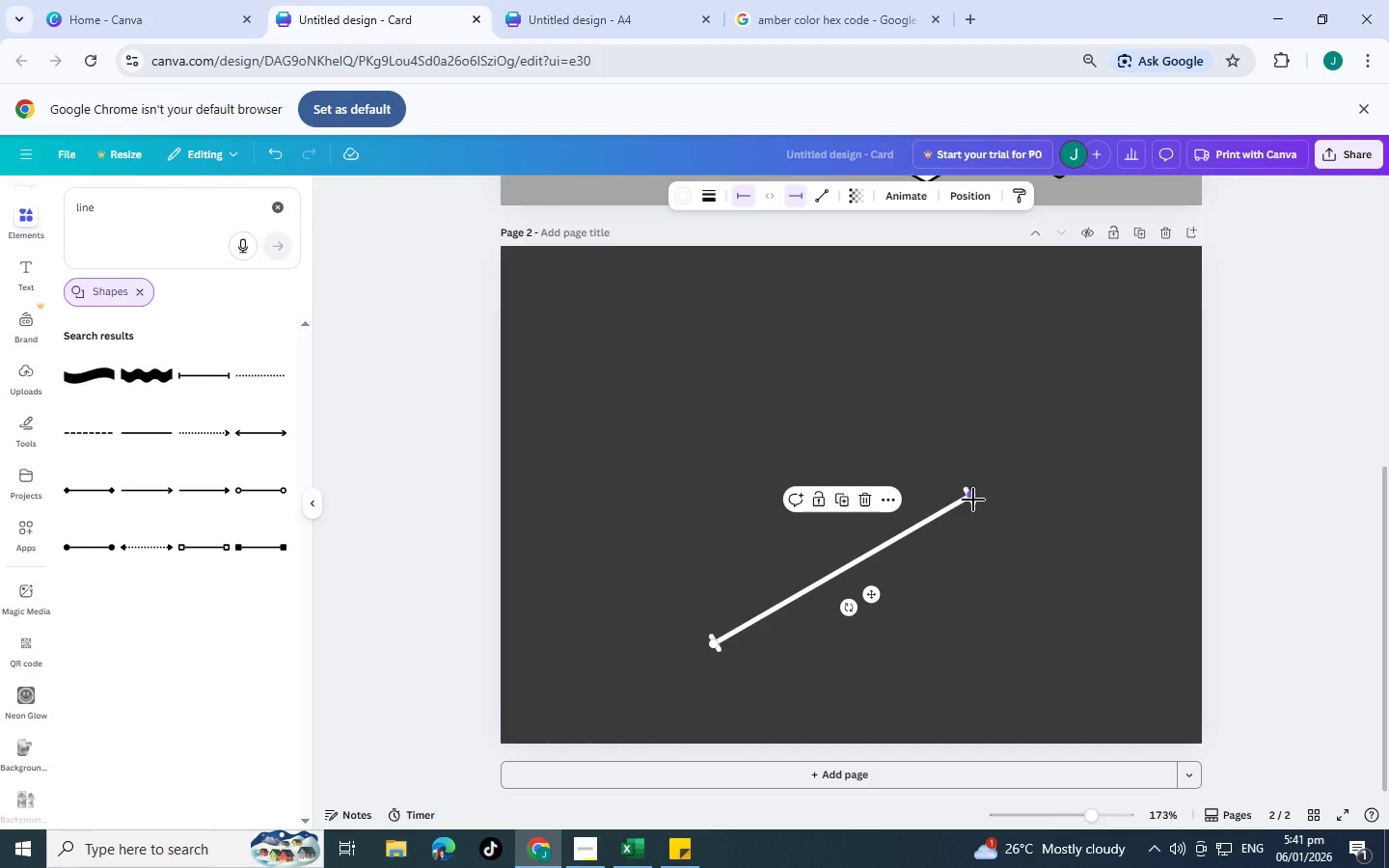 
left_click_drag(start_coordinate=[973, 500], to_coordinate=[1275, 652])
 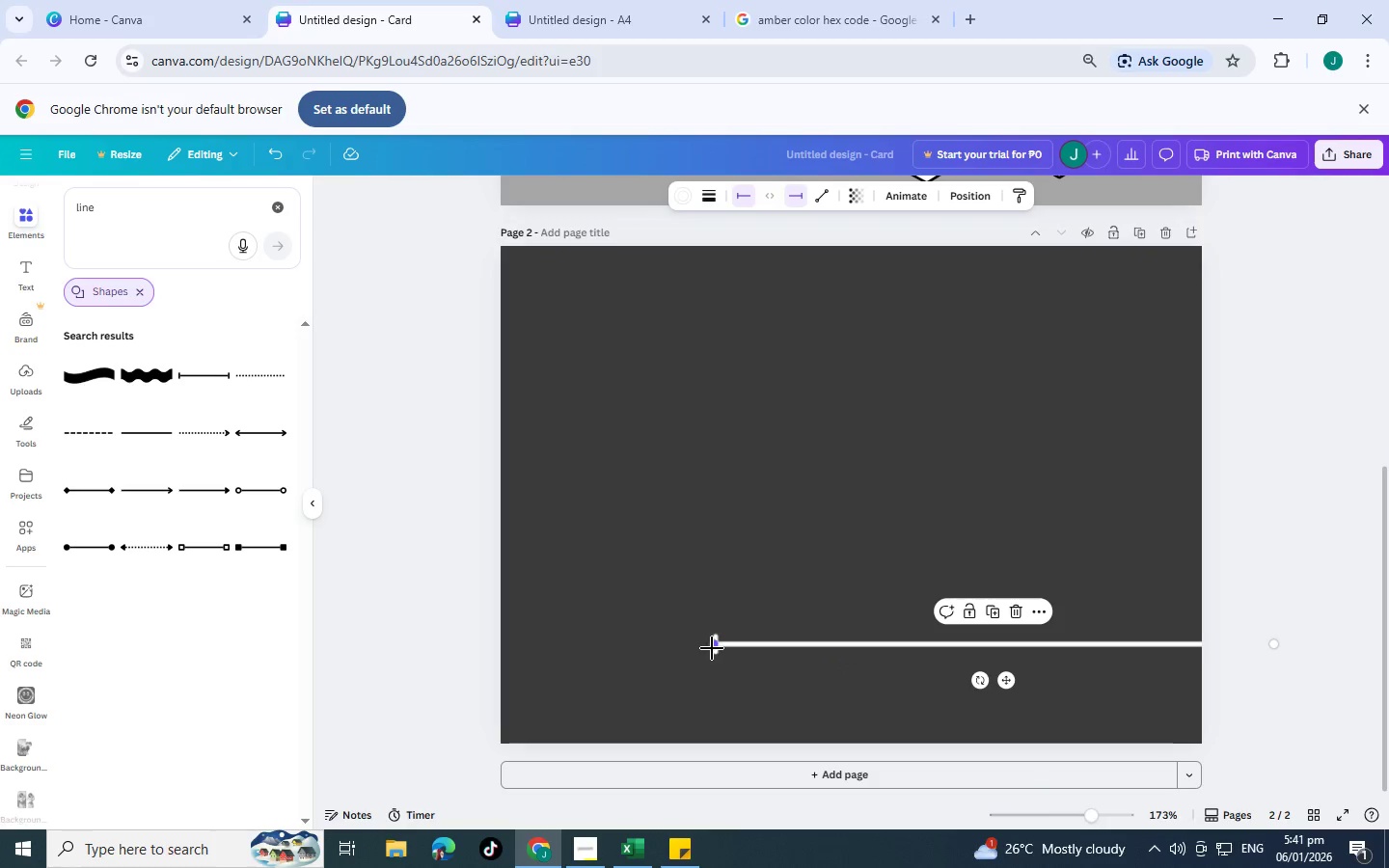 
left_click_drag(start_coordinate=[712, 648], to_coordinate=[354, 643])
 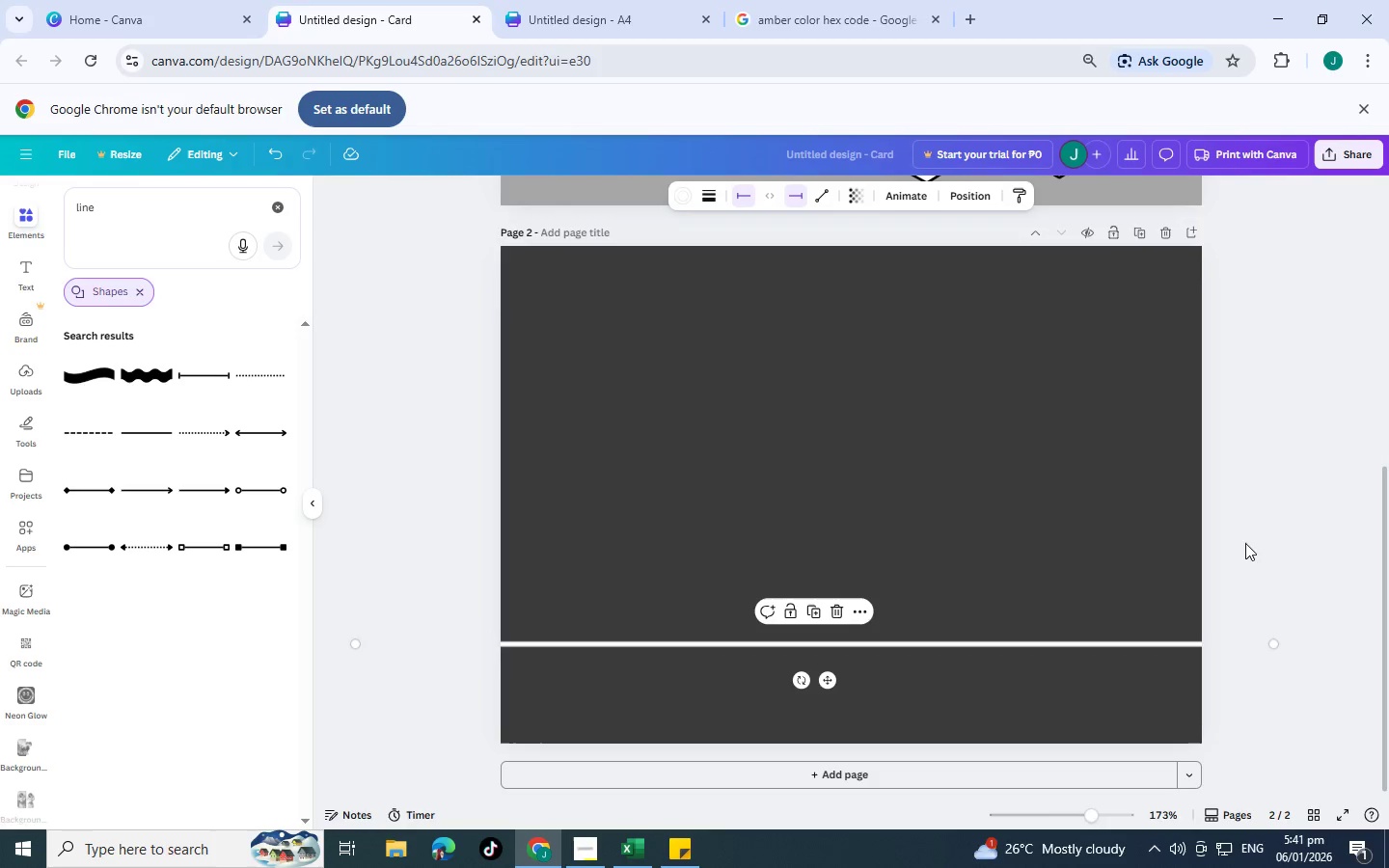 
left_click([1245, 543])
 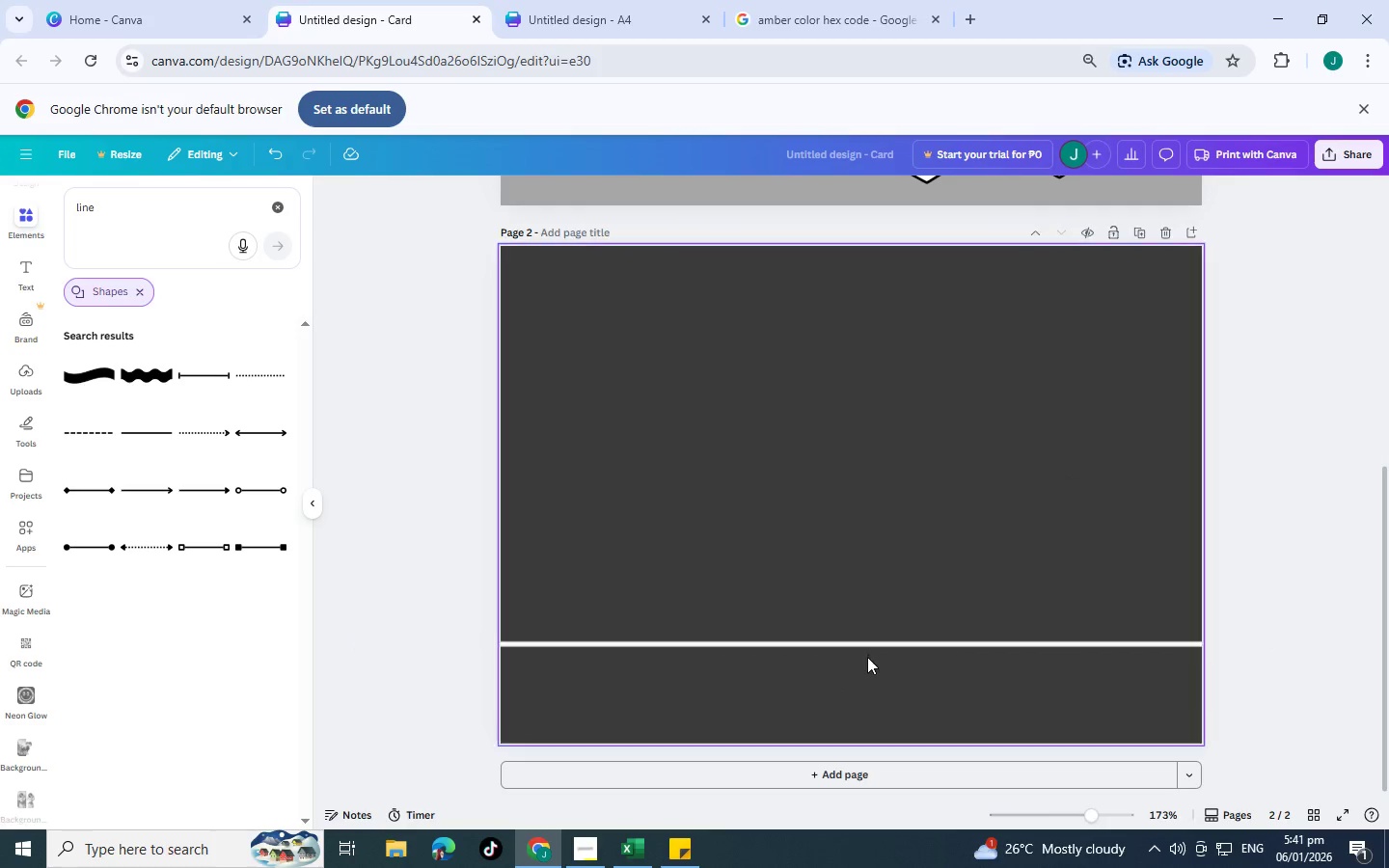 
left_click([864, 643])
 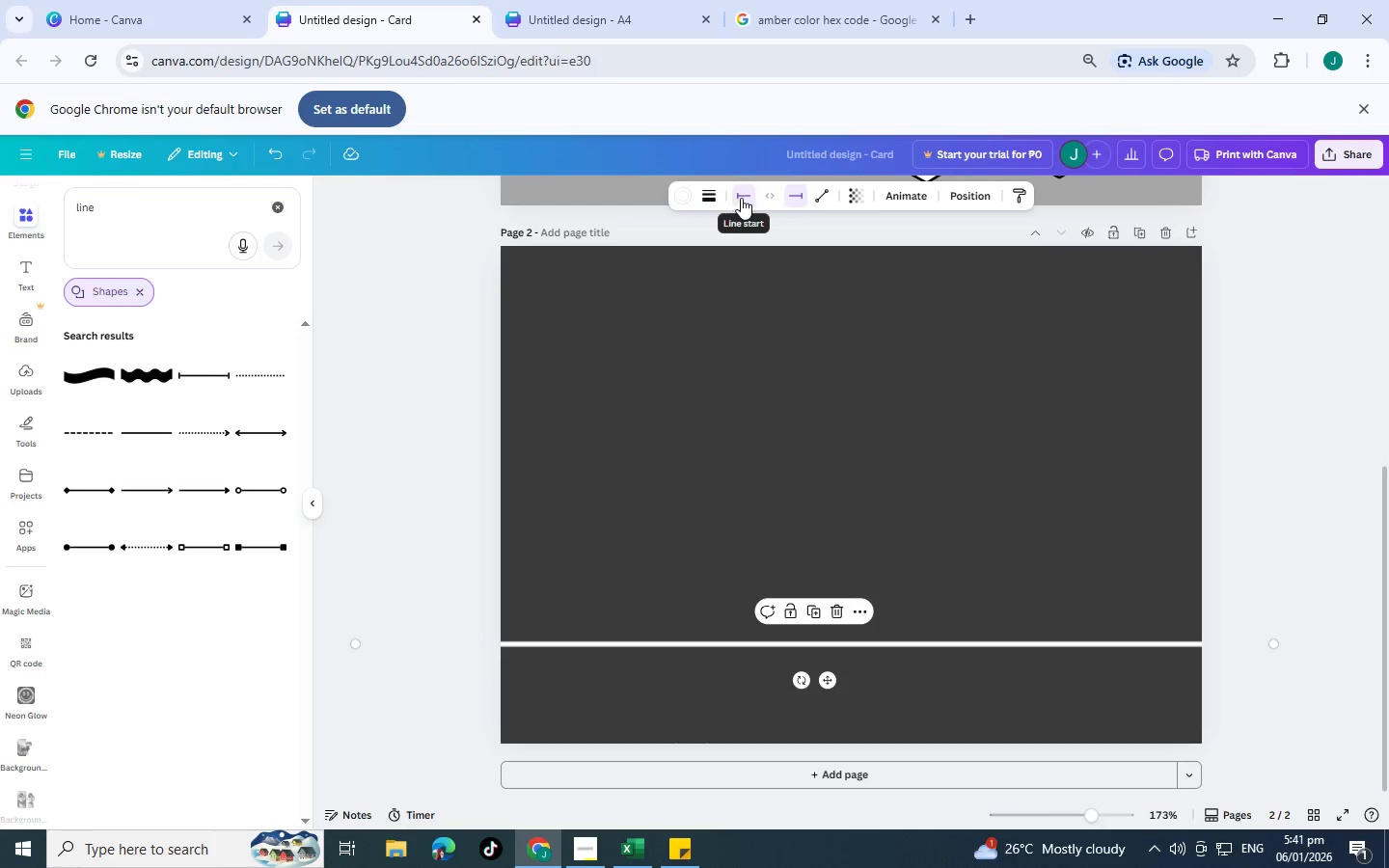 
left_click([741, 198])
 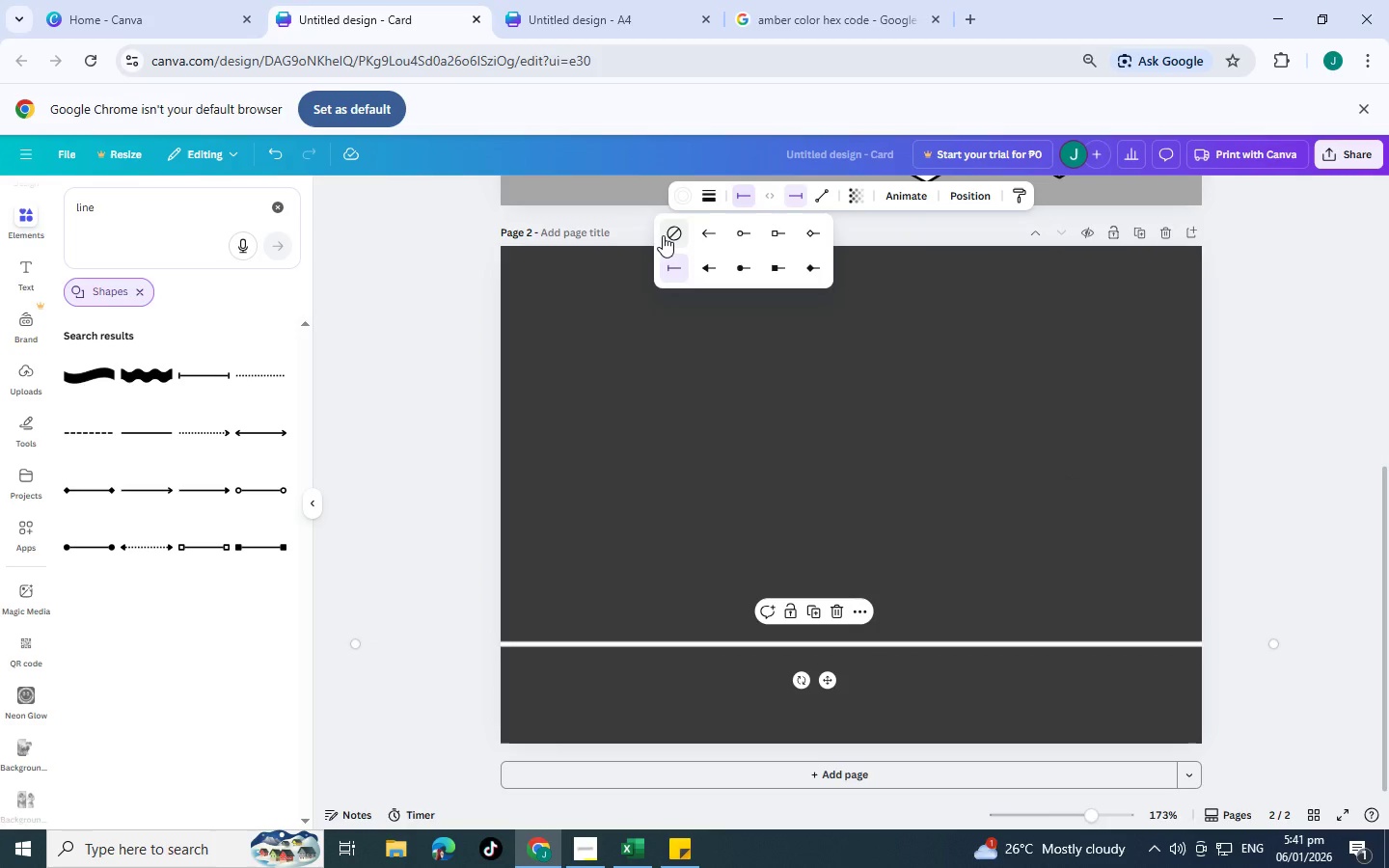 
left_click([682, 230])
 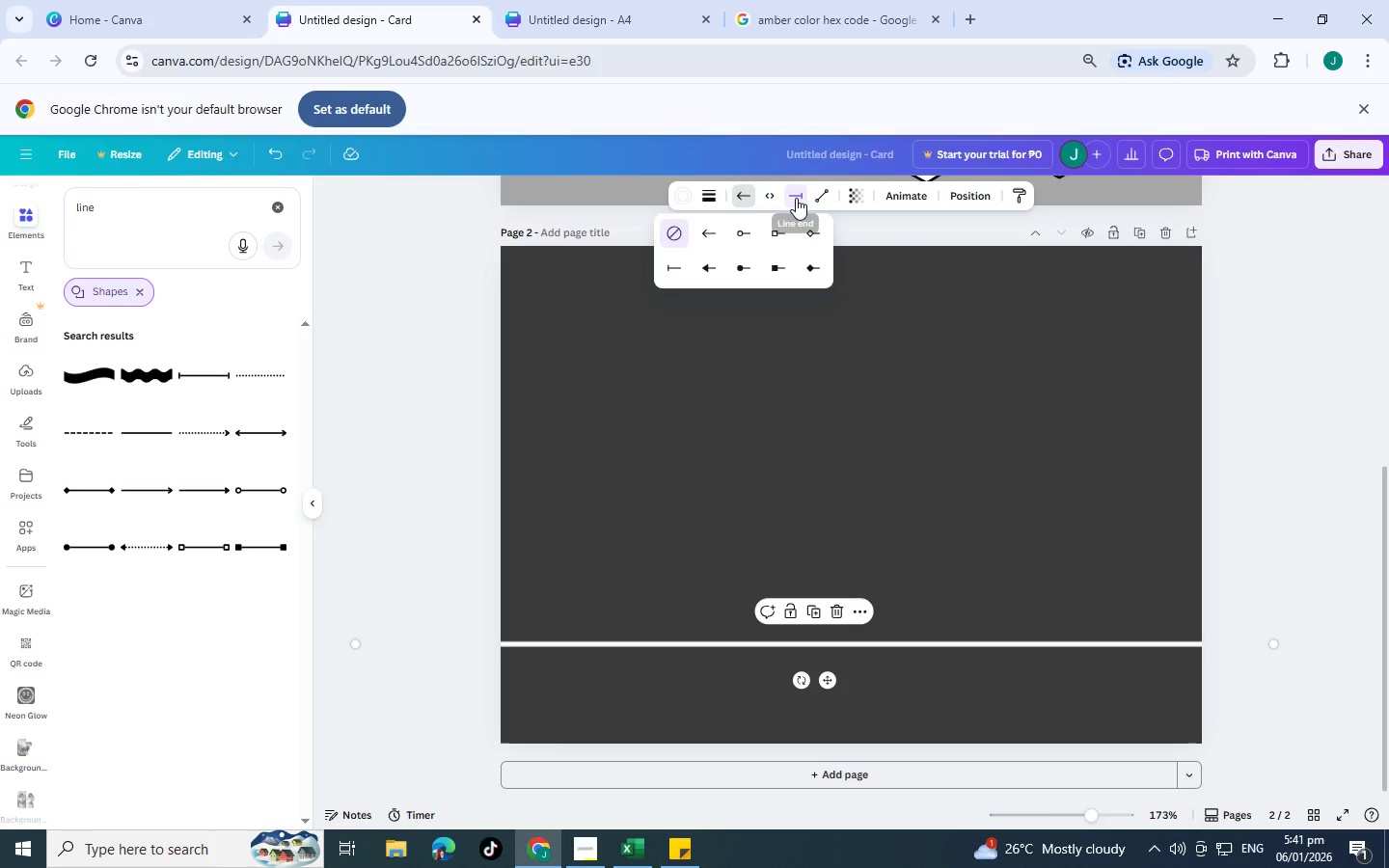 
left_click([799, 198])
 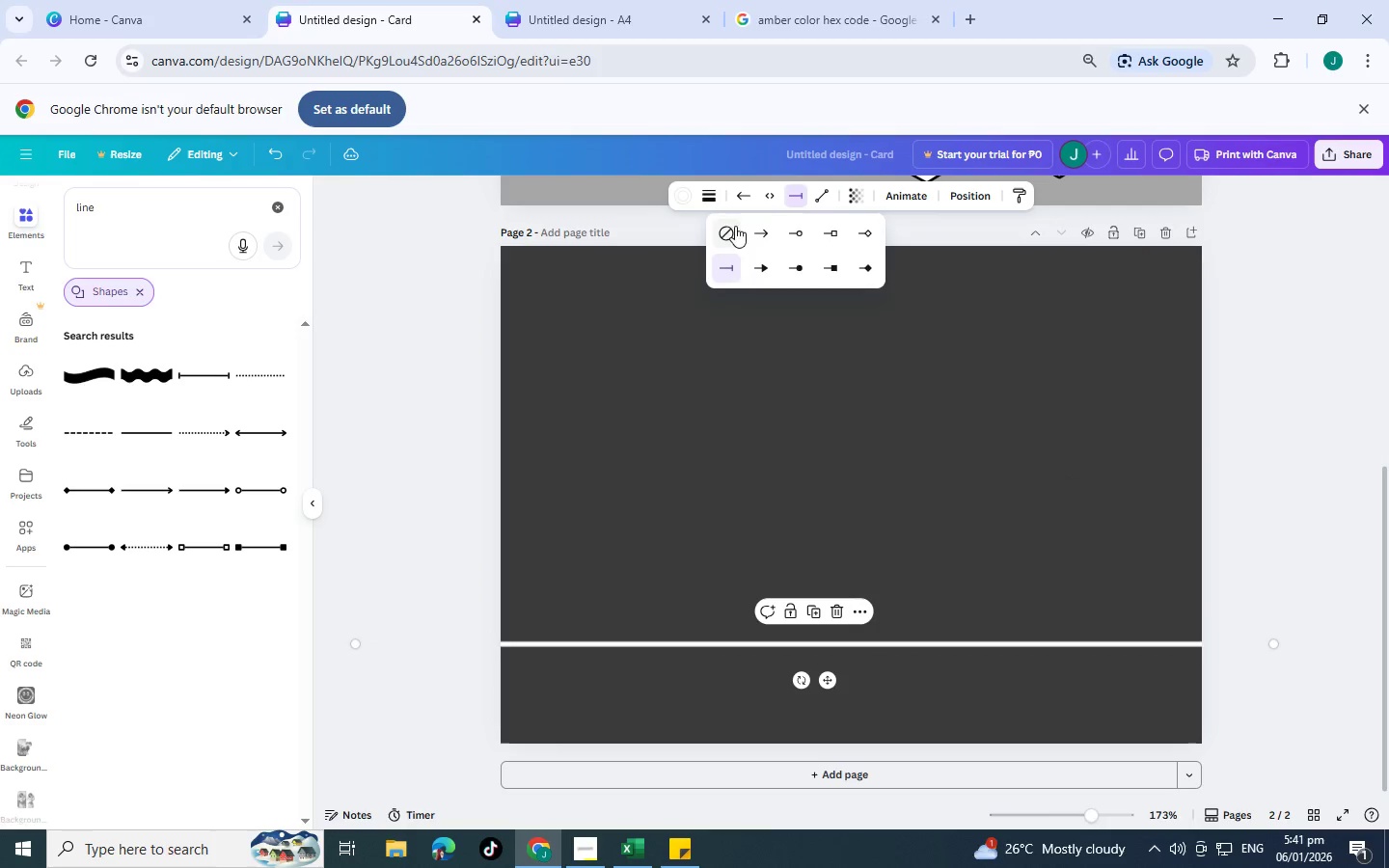 
left_click([726, 230])
 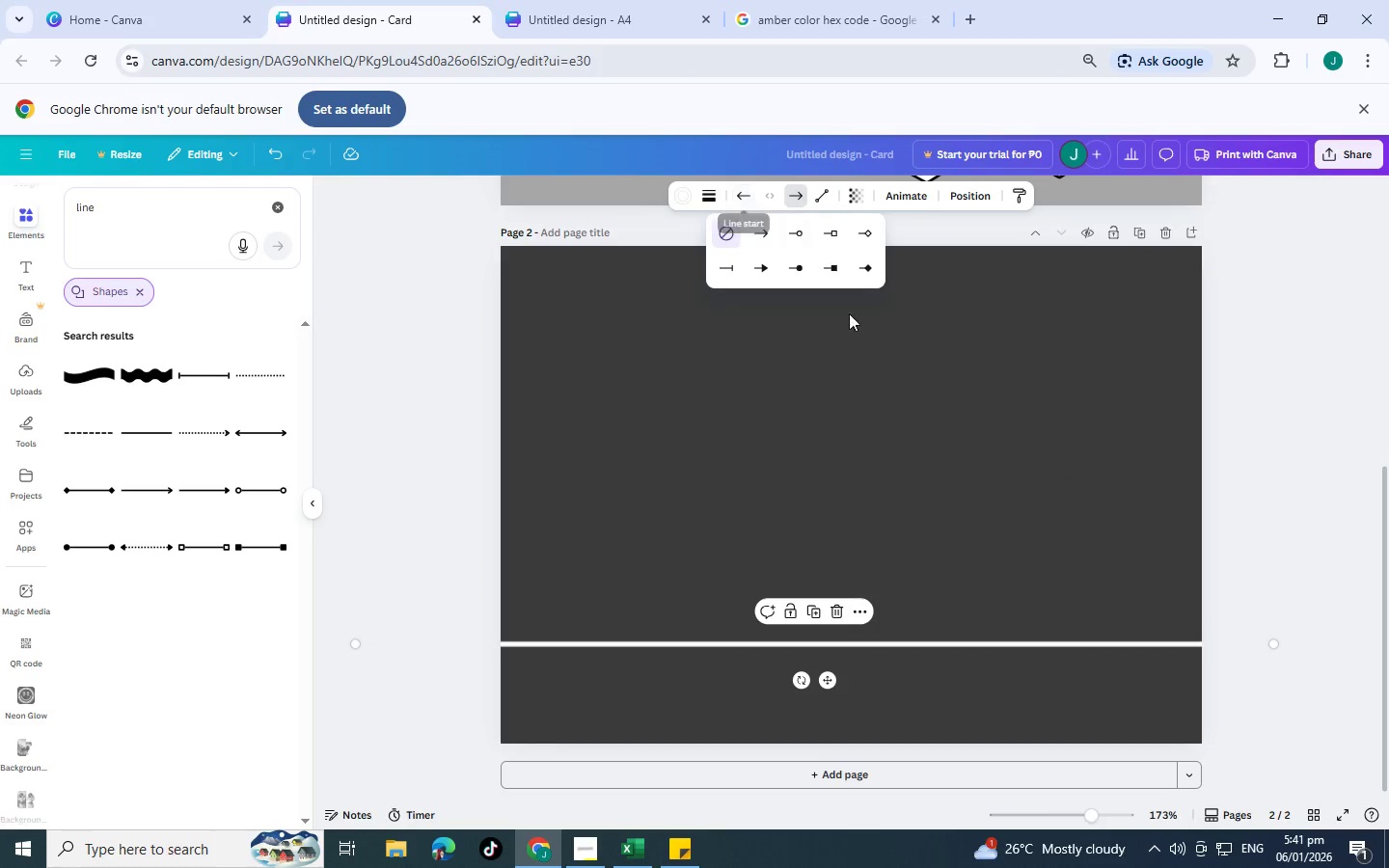 
left_click([852, 336])
 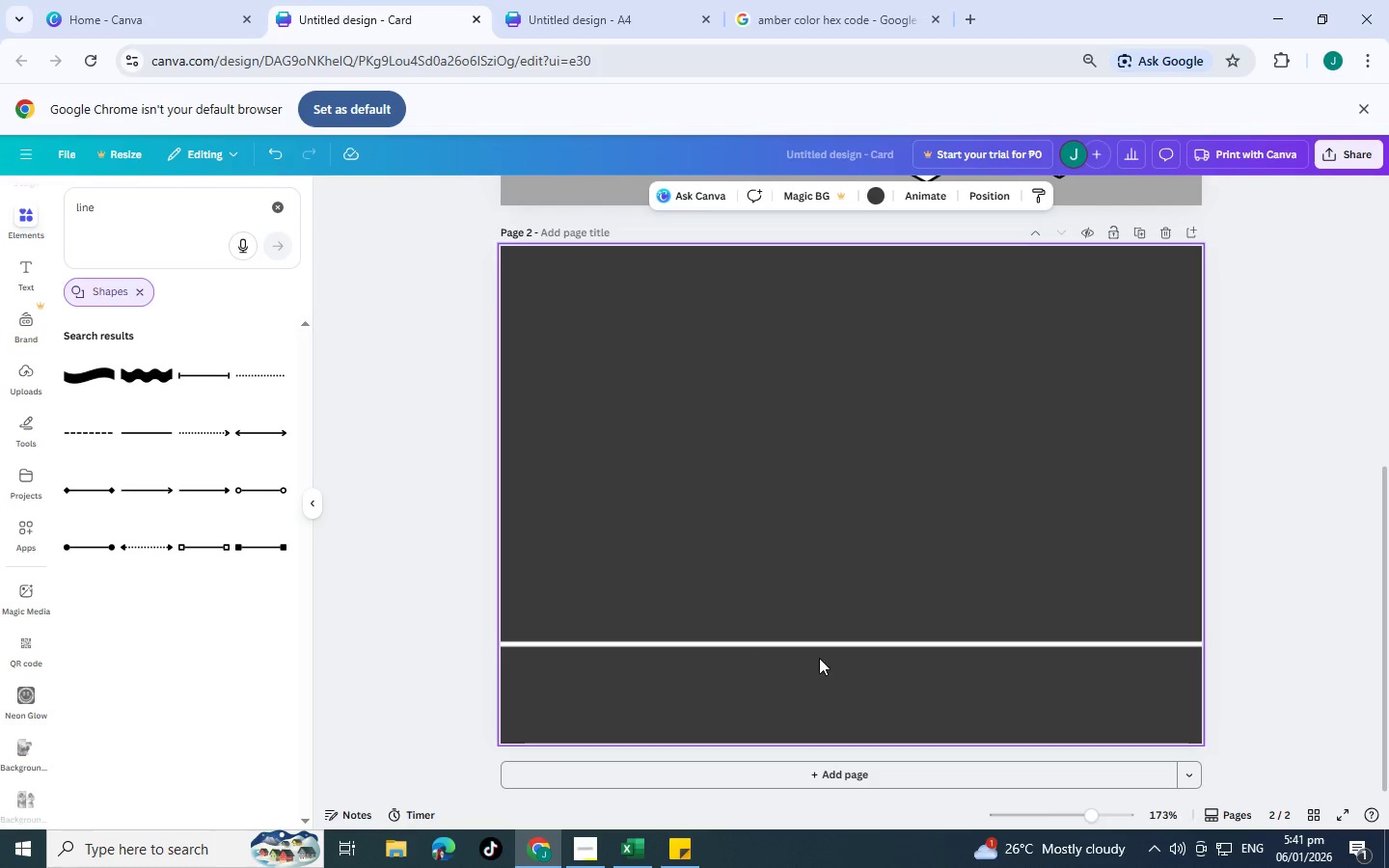 
left_click([817, 644])
 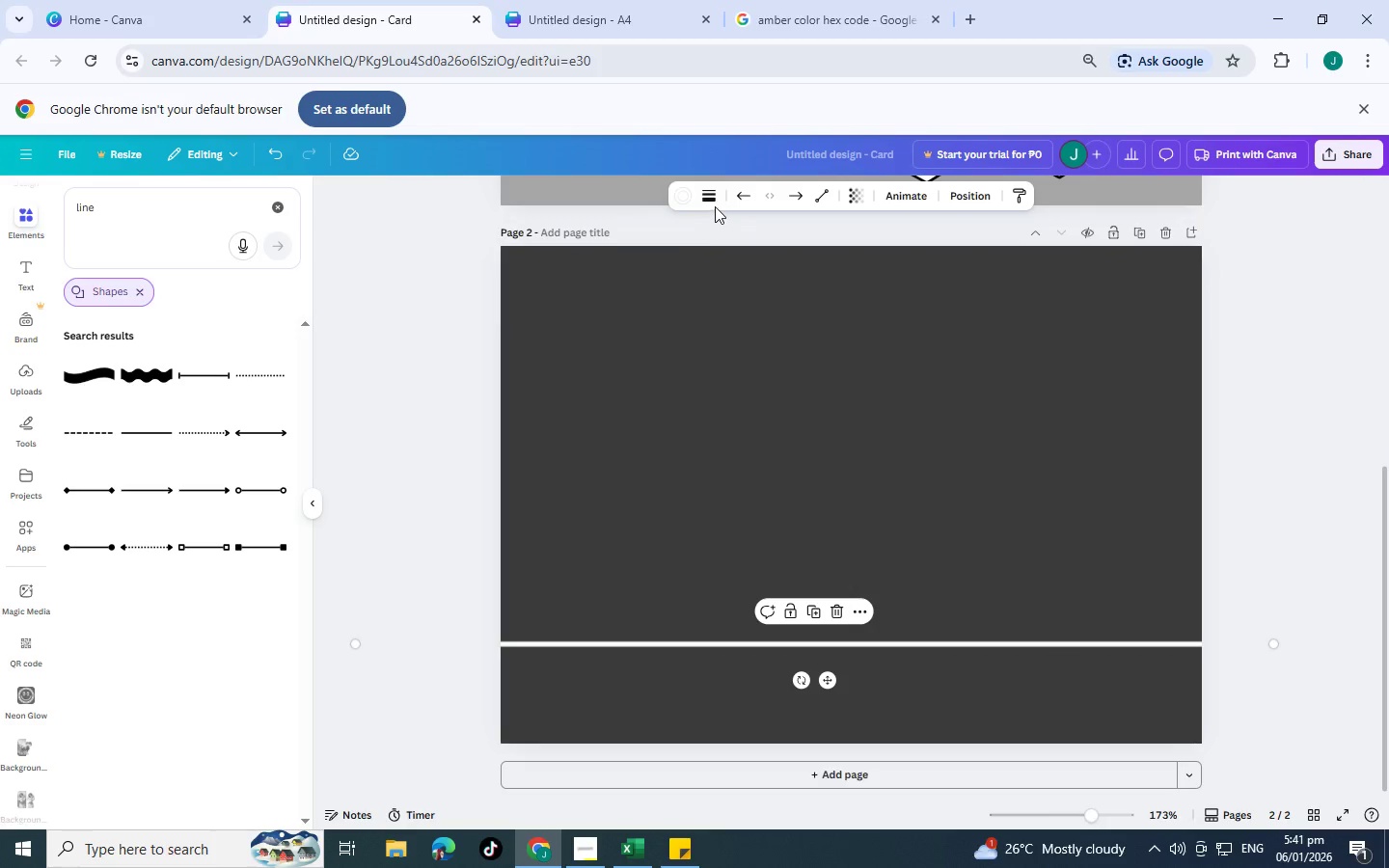 
double_click([714, 200])
 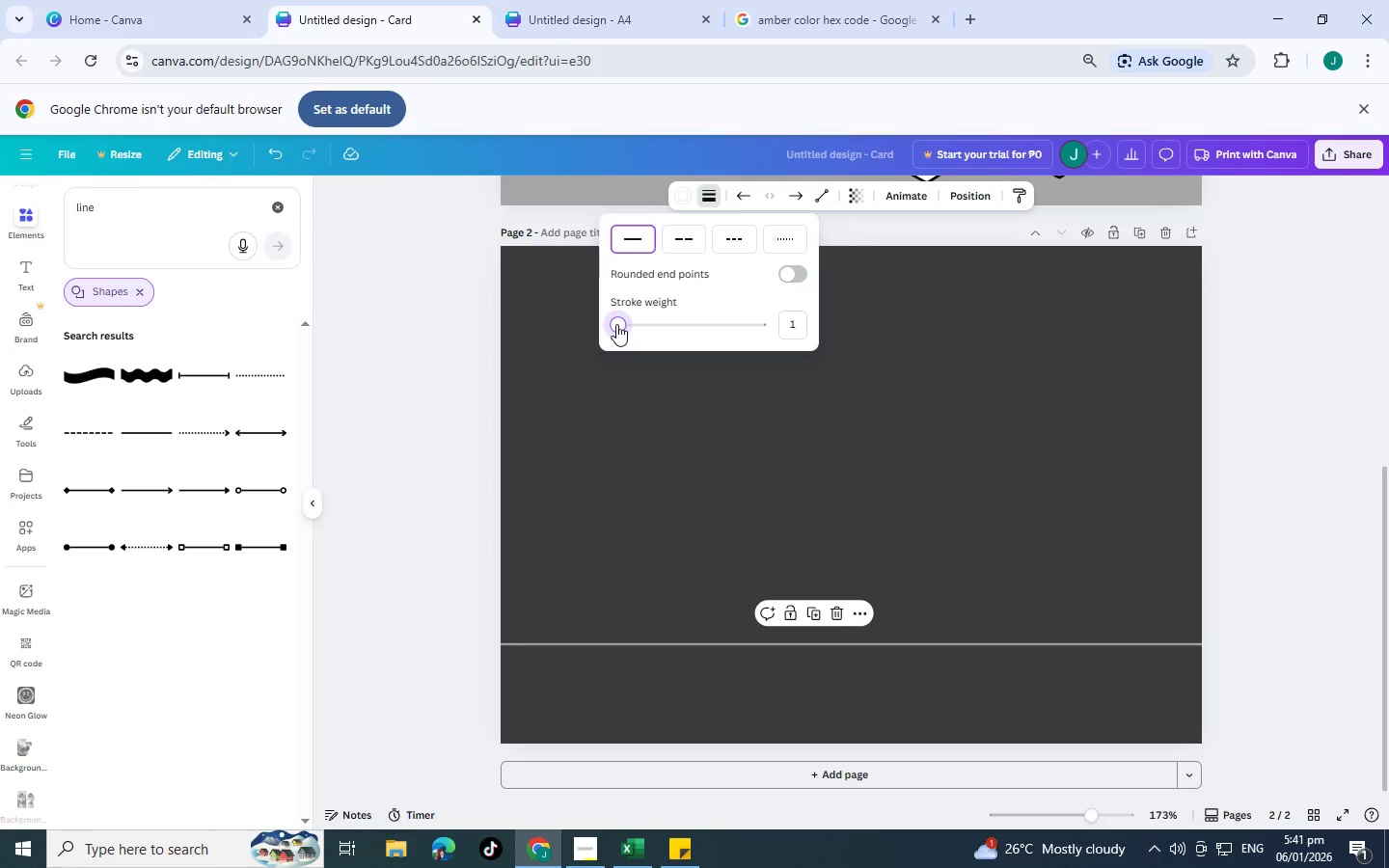 
wait(7.8)
 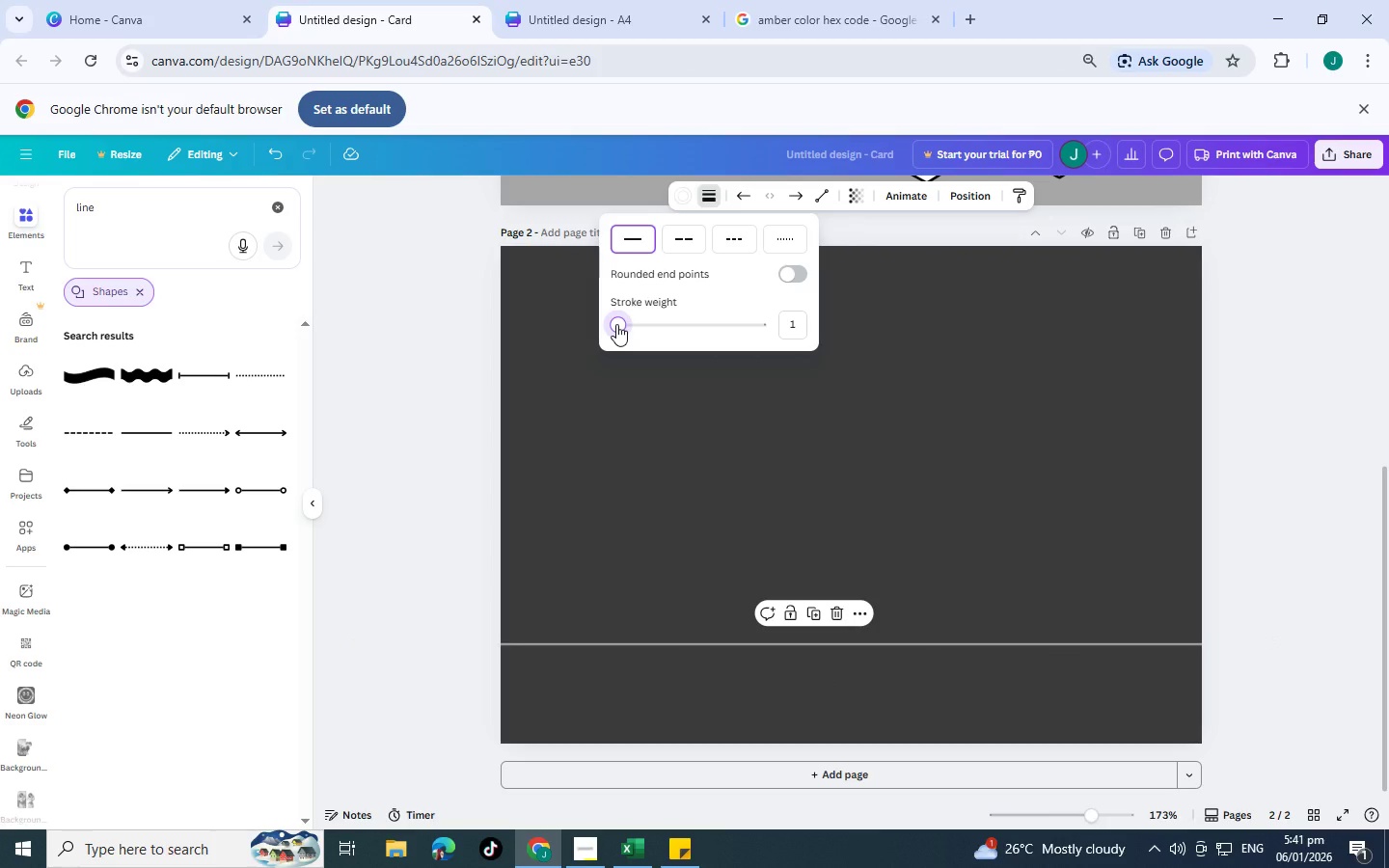 
left_click([1244, 393])
 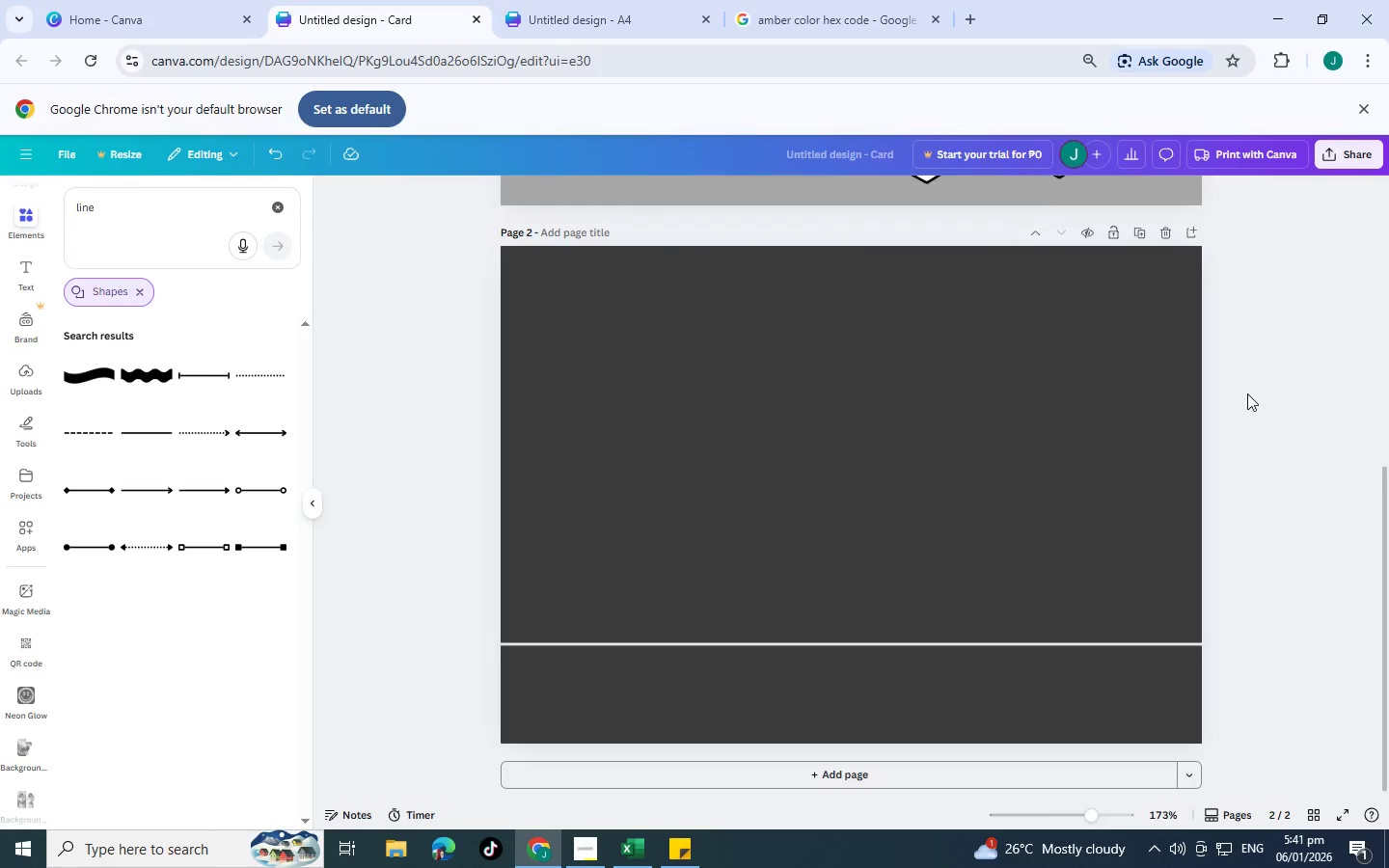 
left_click([1247, 393])
 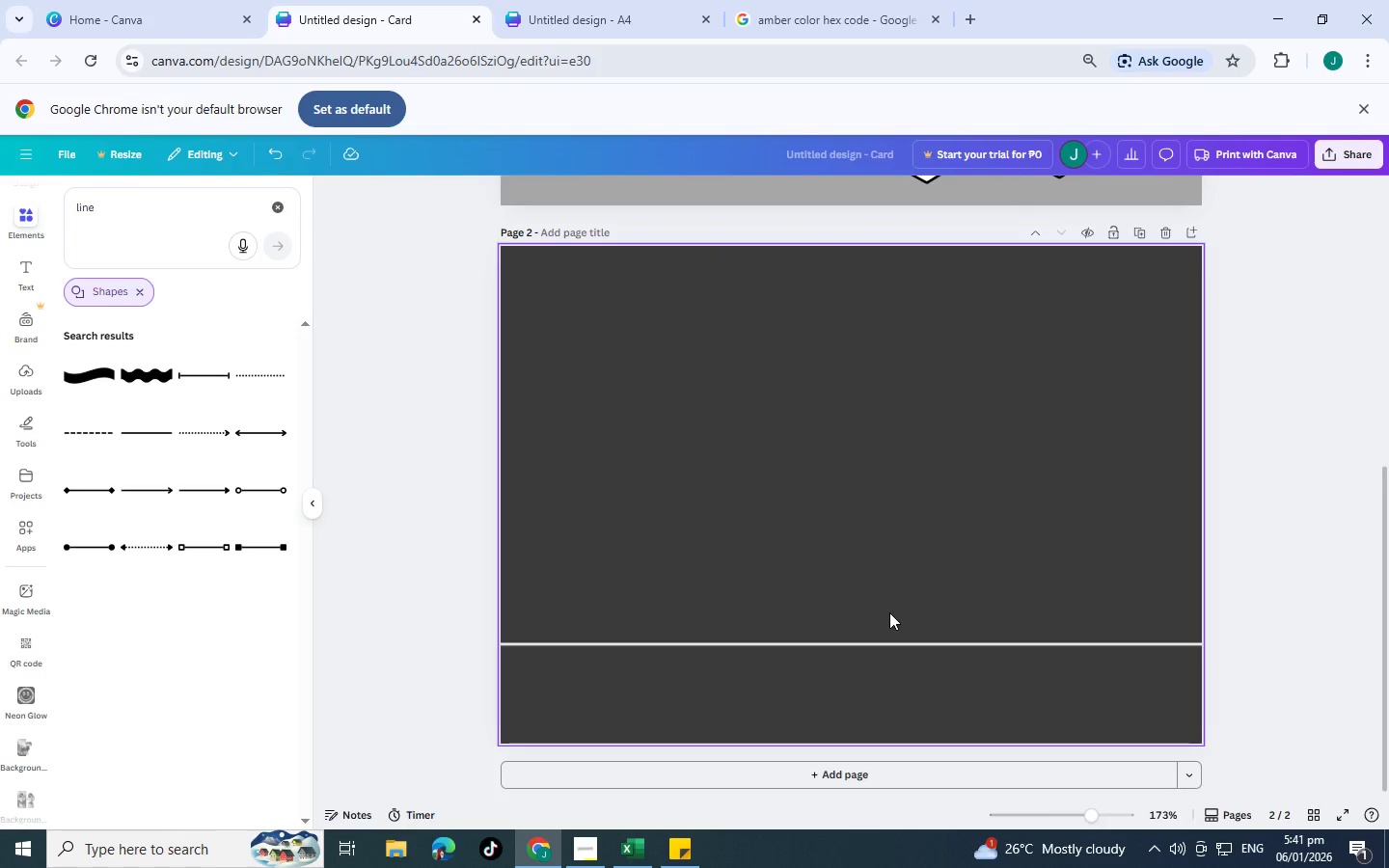 
wait(6.2)
 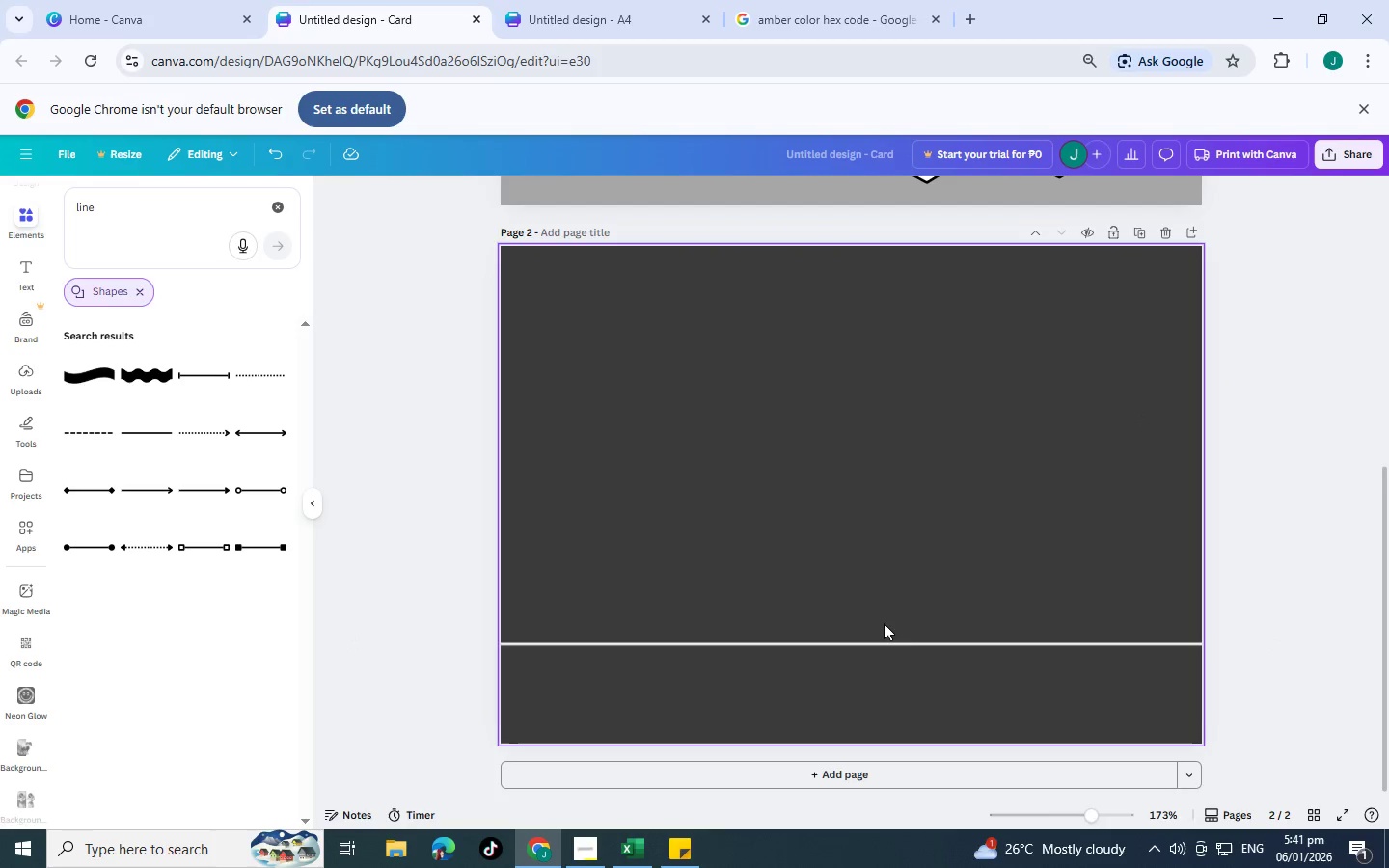 
left_click([847, 639])
 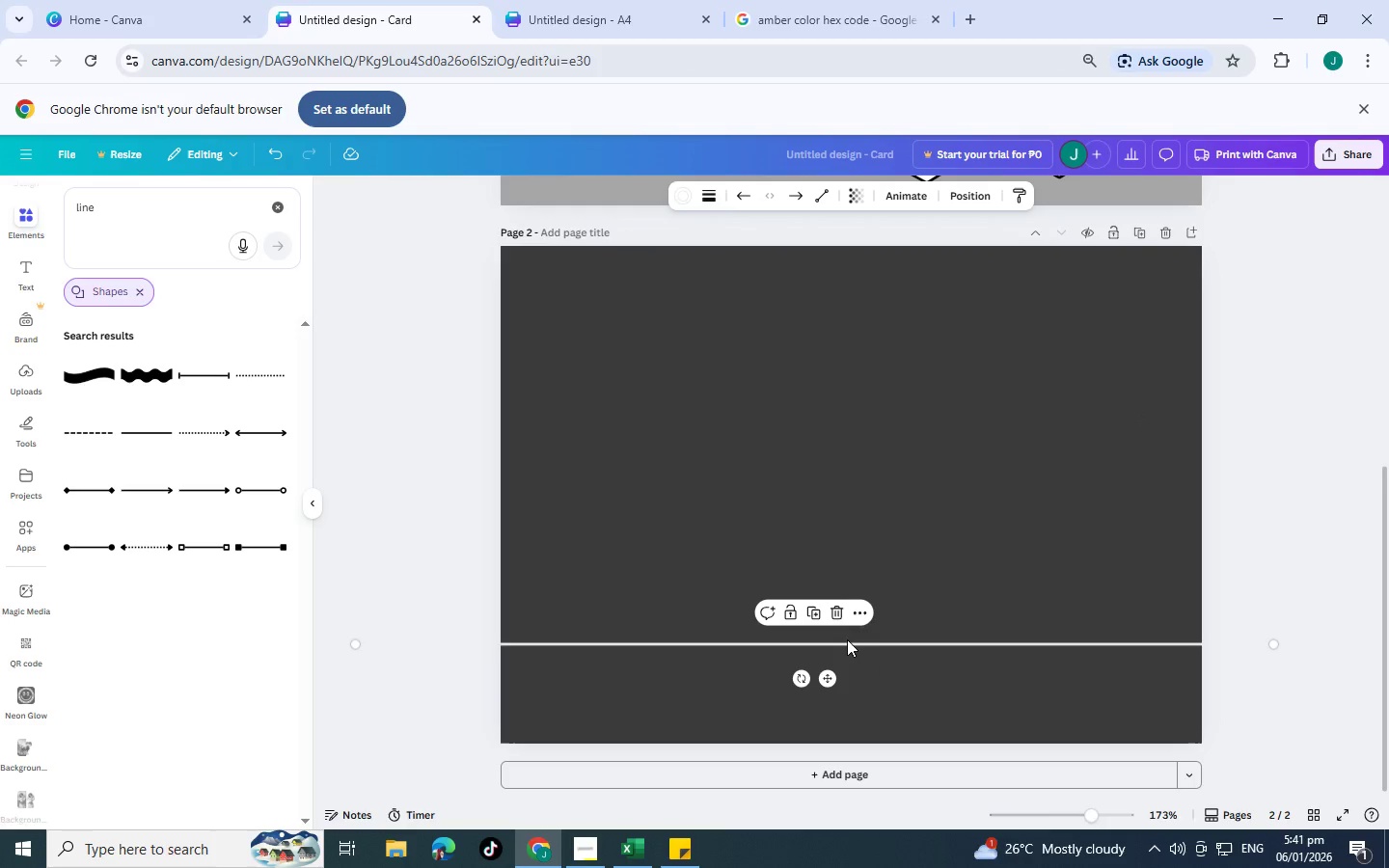 
key(Control+C)
 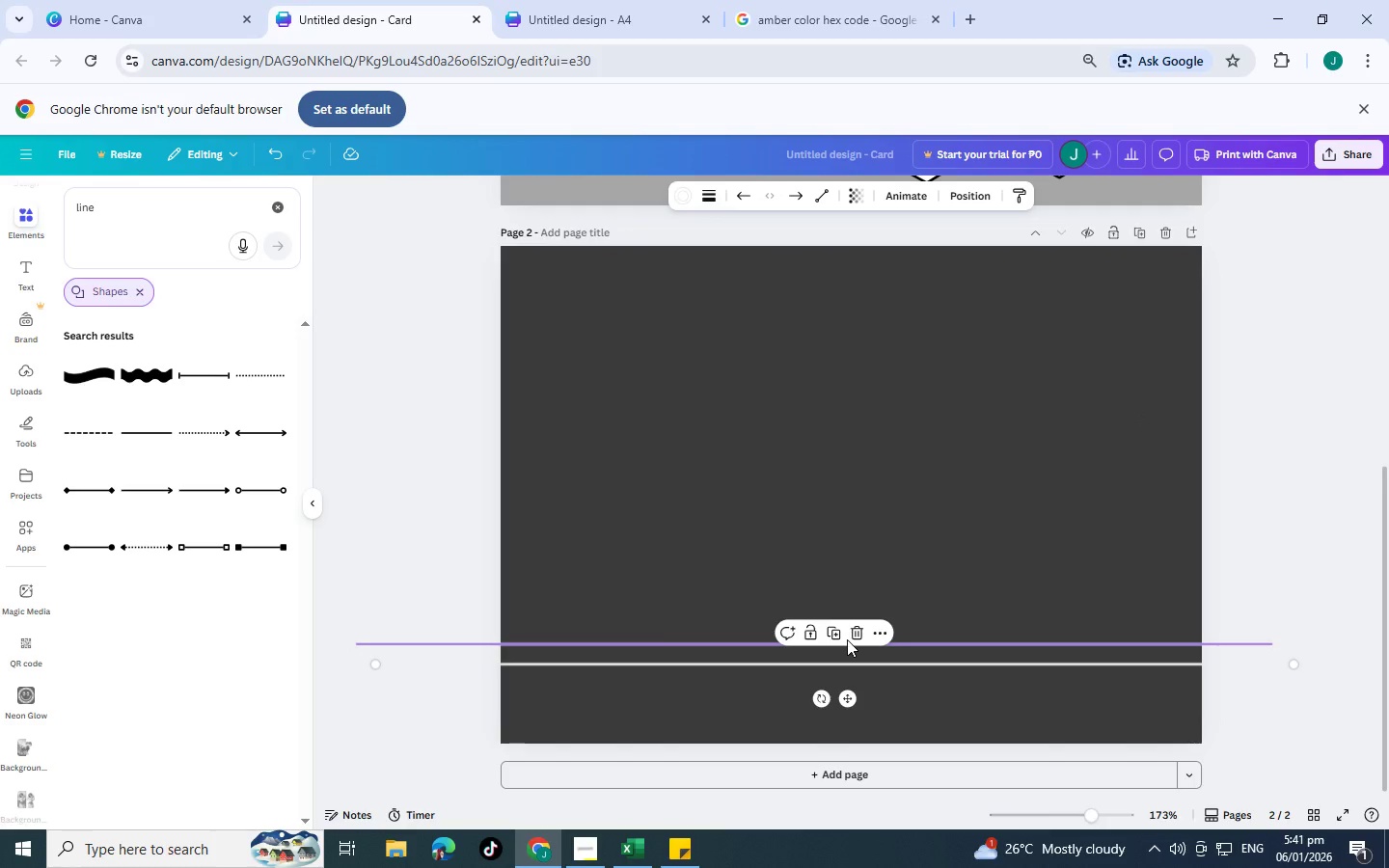 
key(Control+V)
 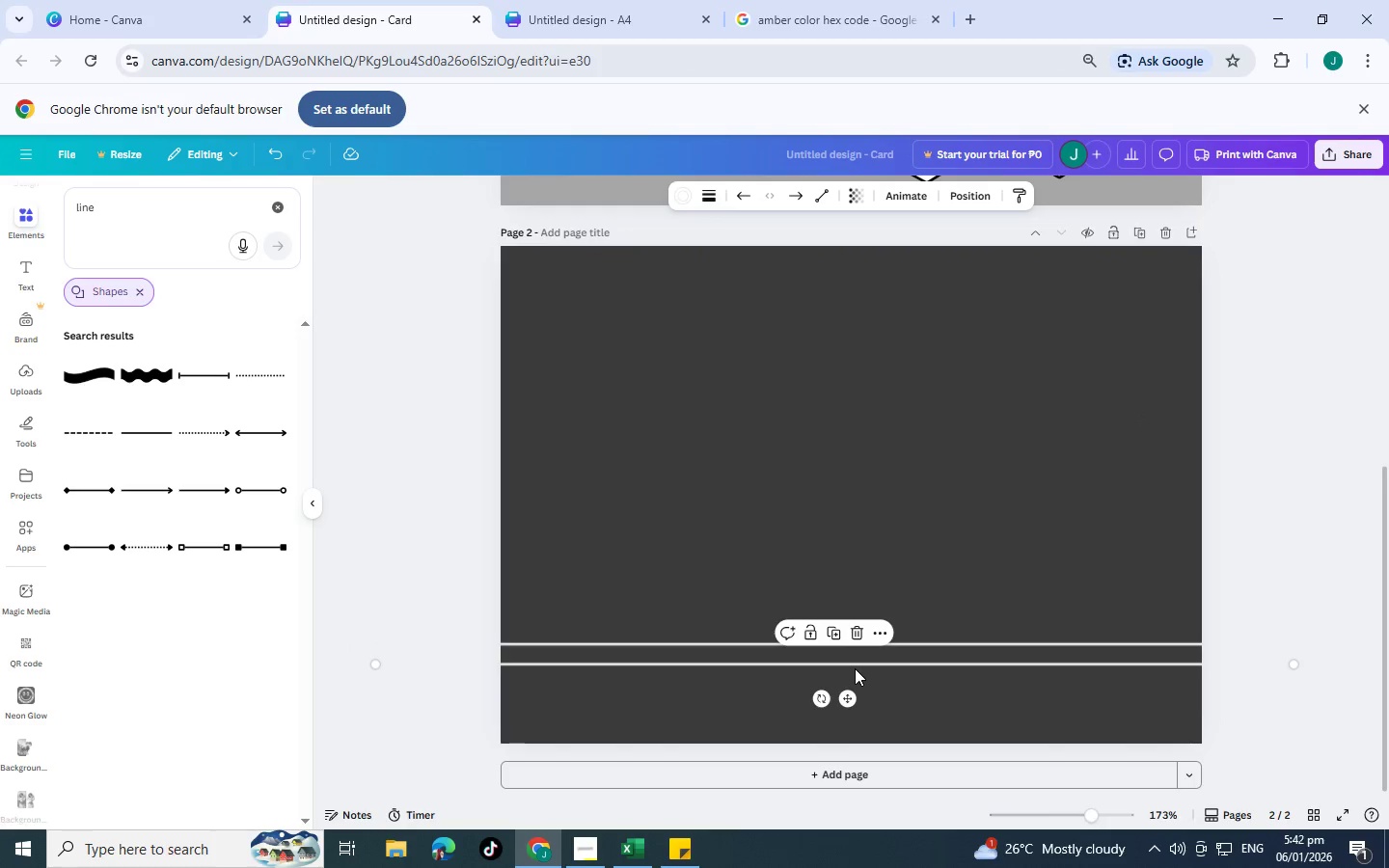 
left_click_drag(start_coordinate=[855, 668], to_coordinate=[878, 363])
 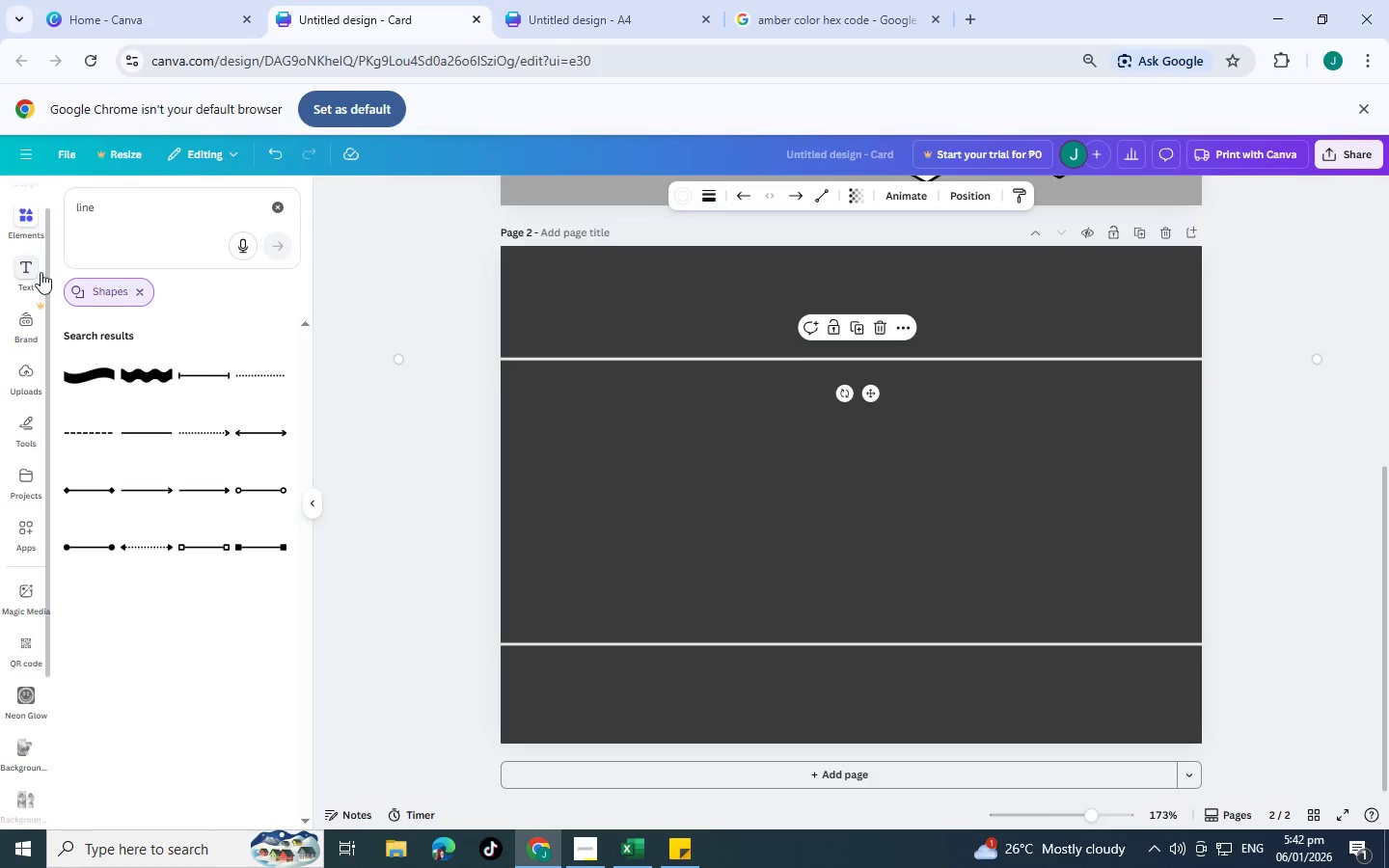 
left_click([29, 267])
 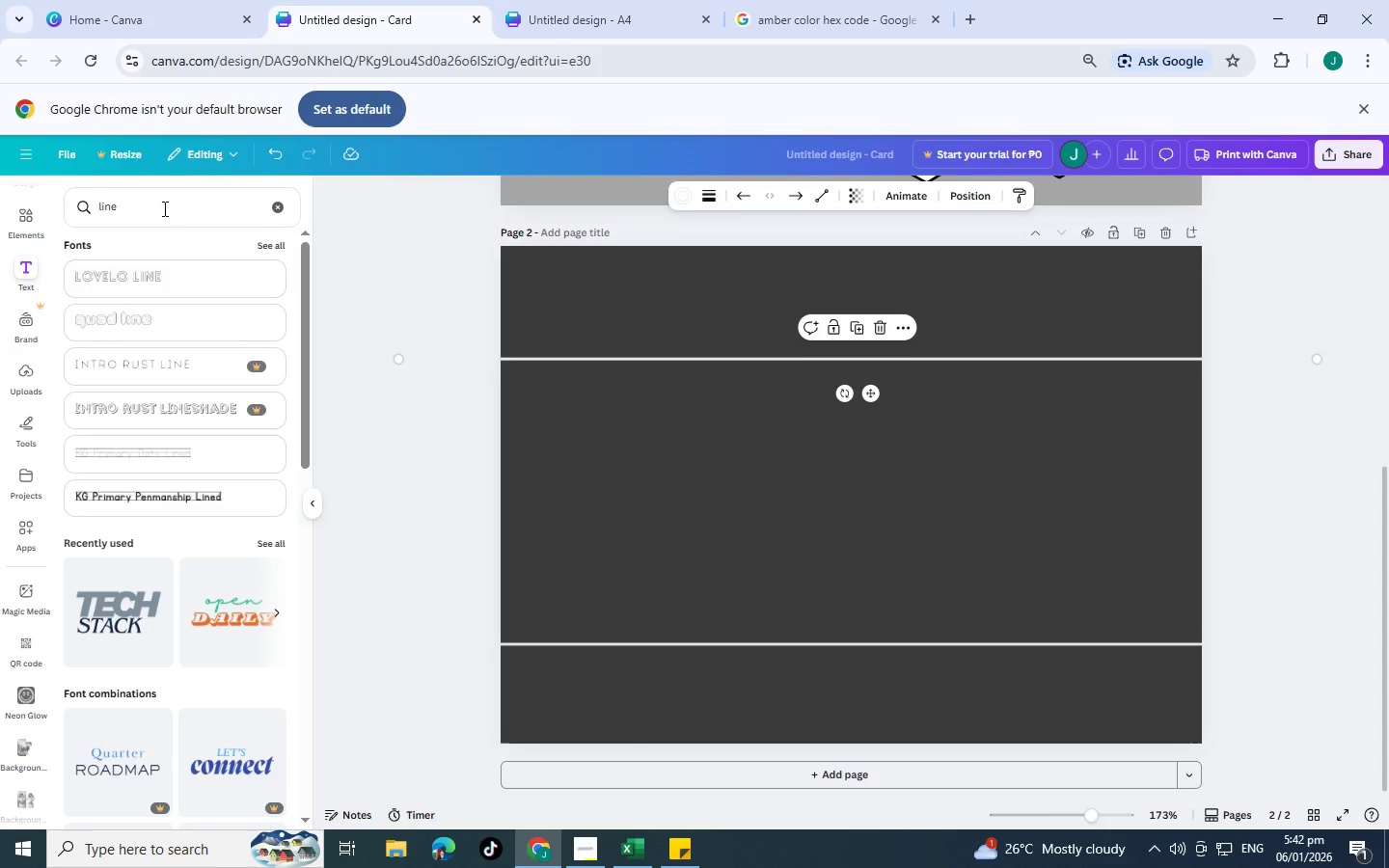 
left_click_drag(start_coordinate=[163, 208], to_coordinate=[0, 180])
 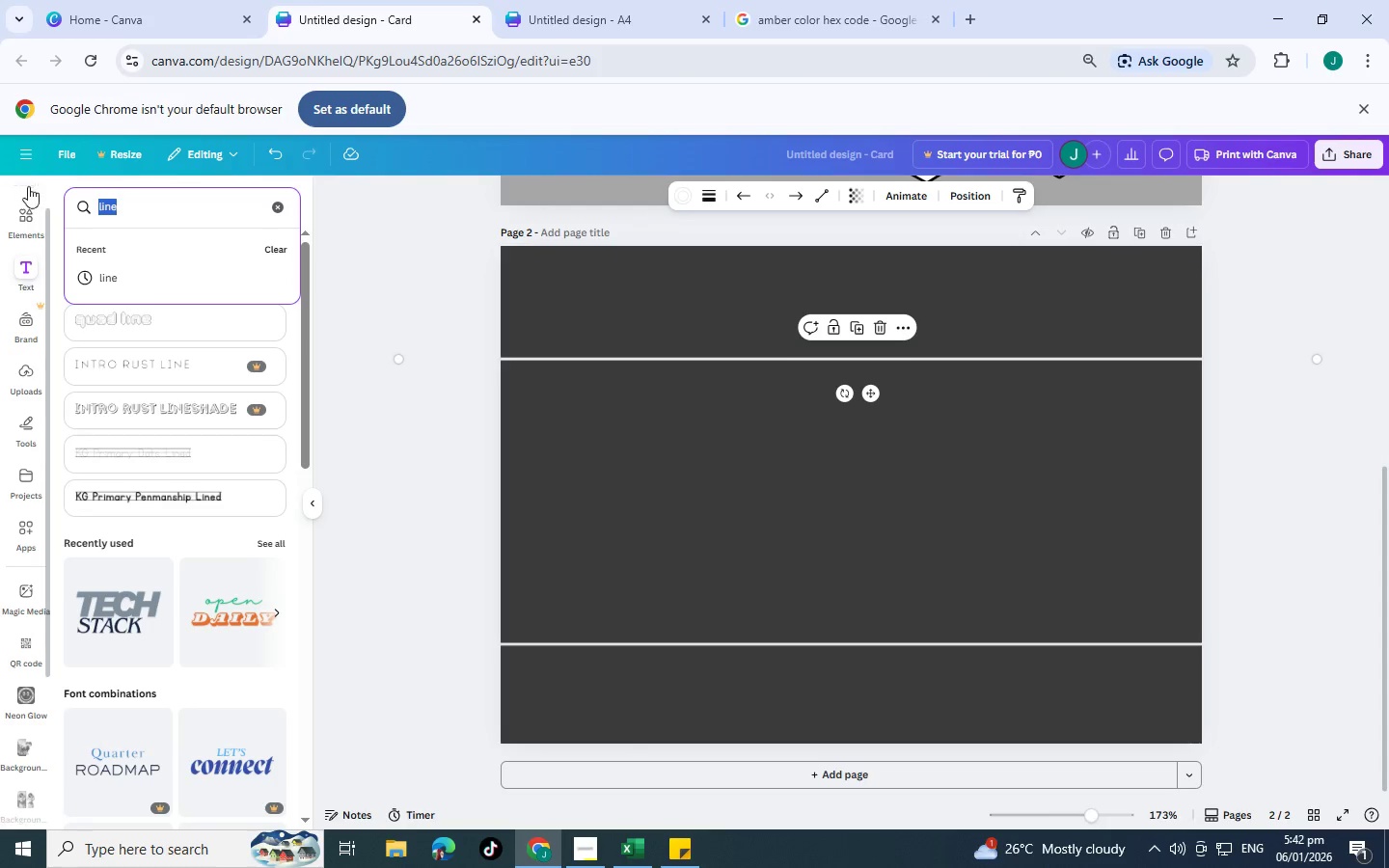 
type(Temp)
 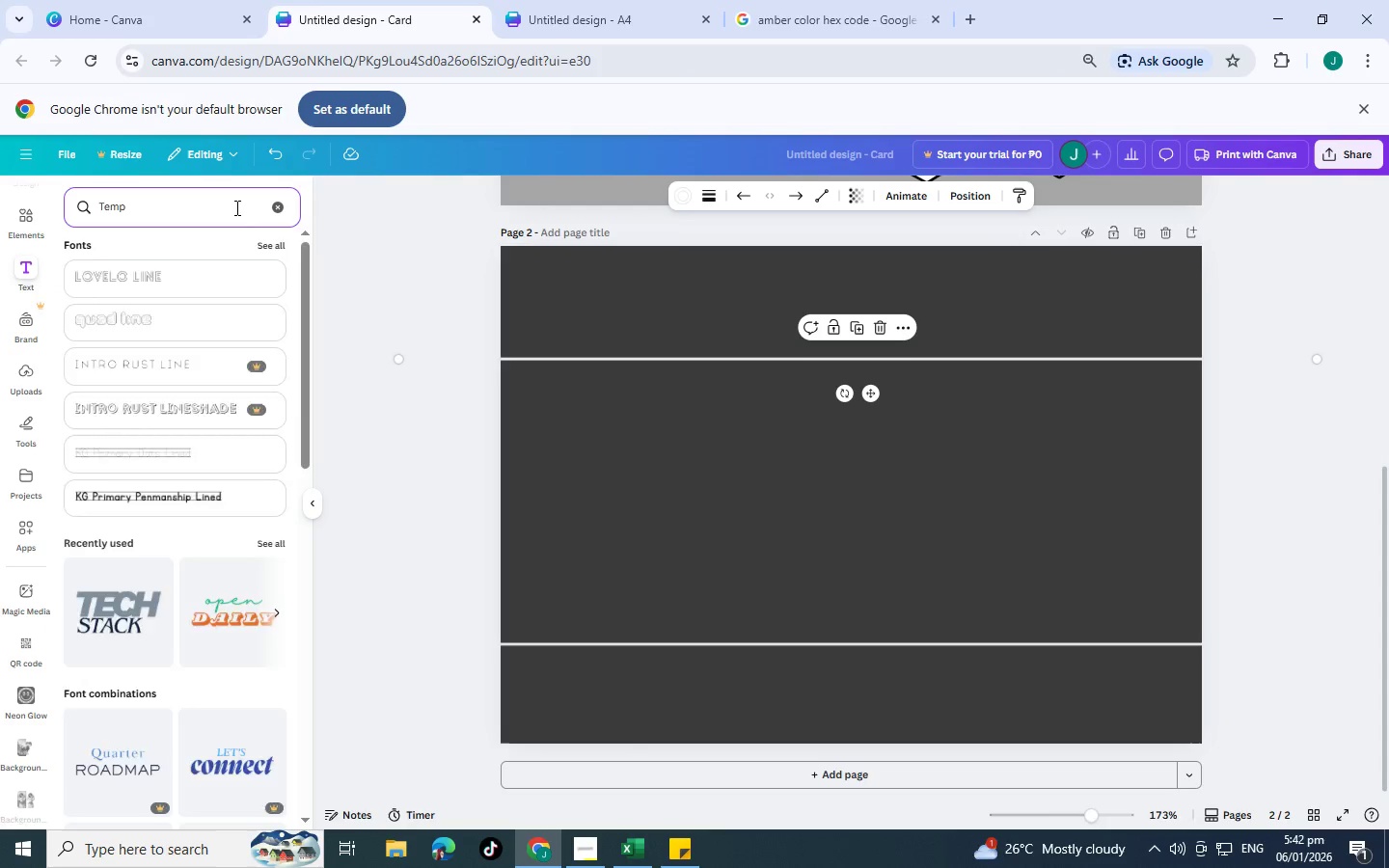 
key(Enter)
 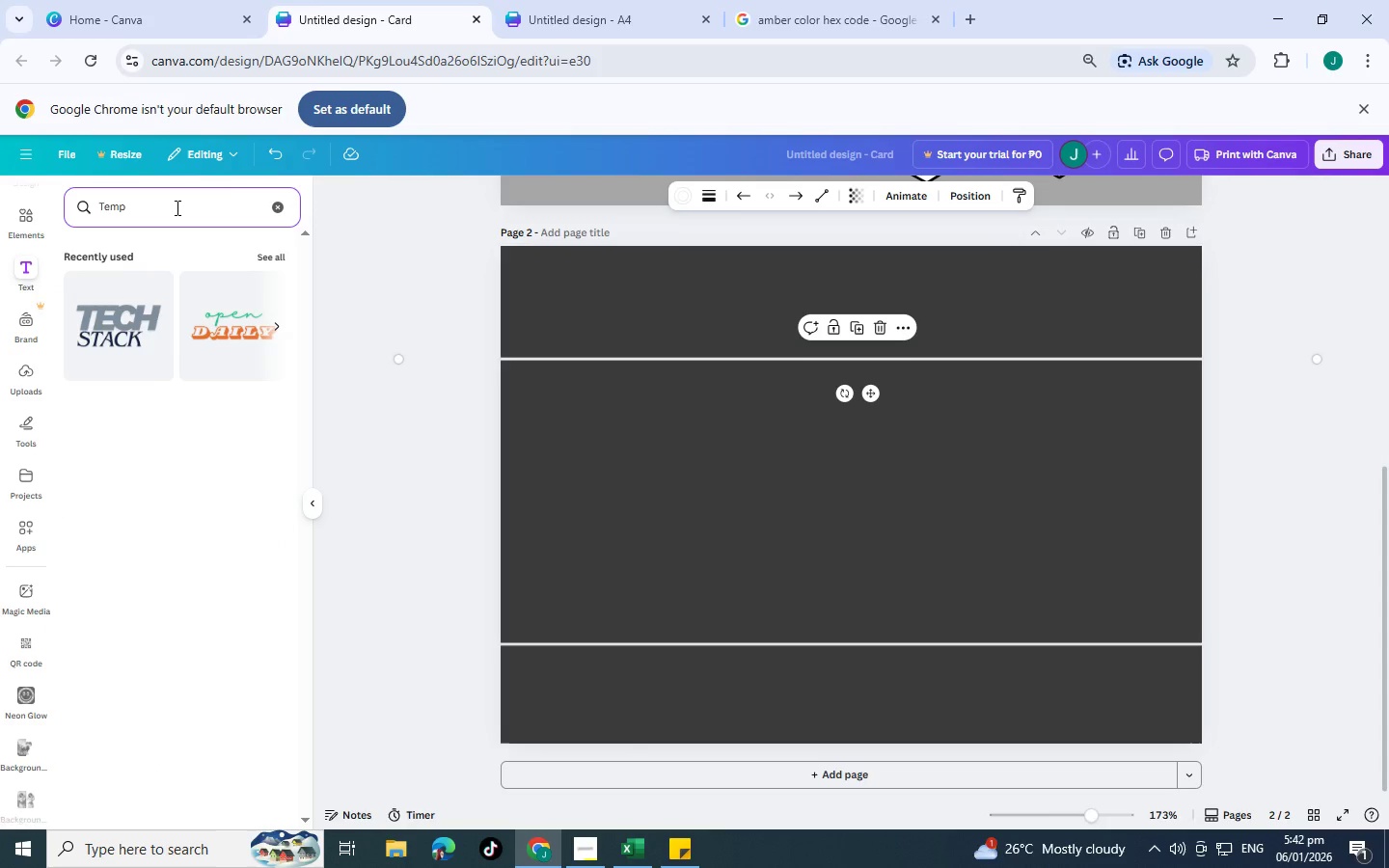 
left_click([281, 205])
 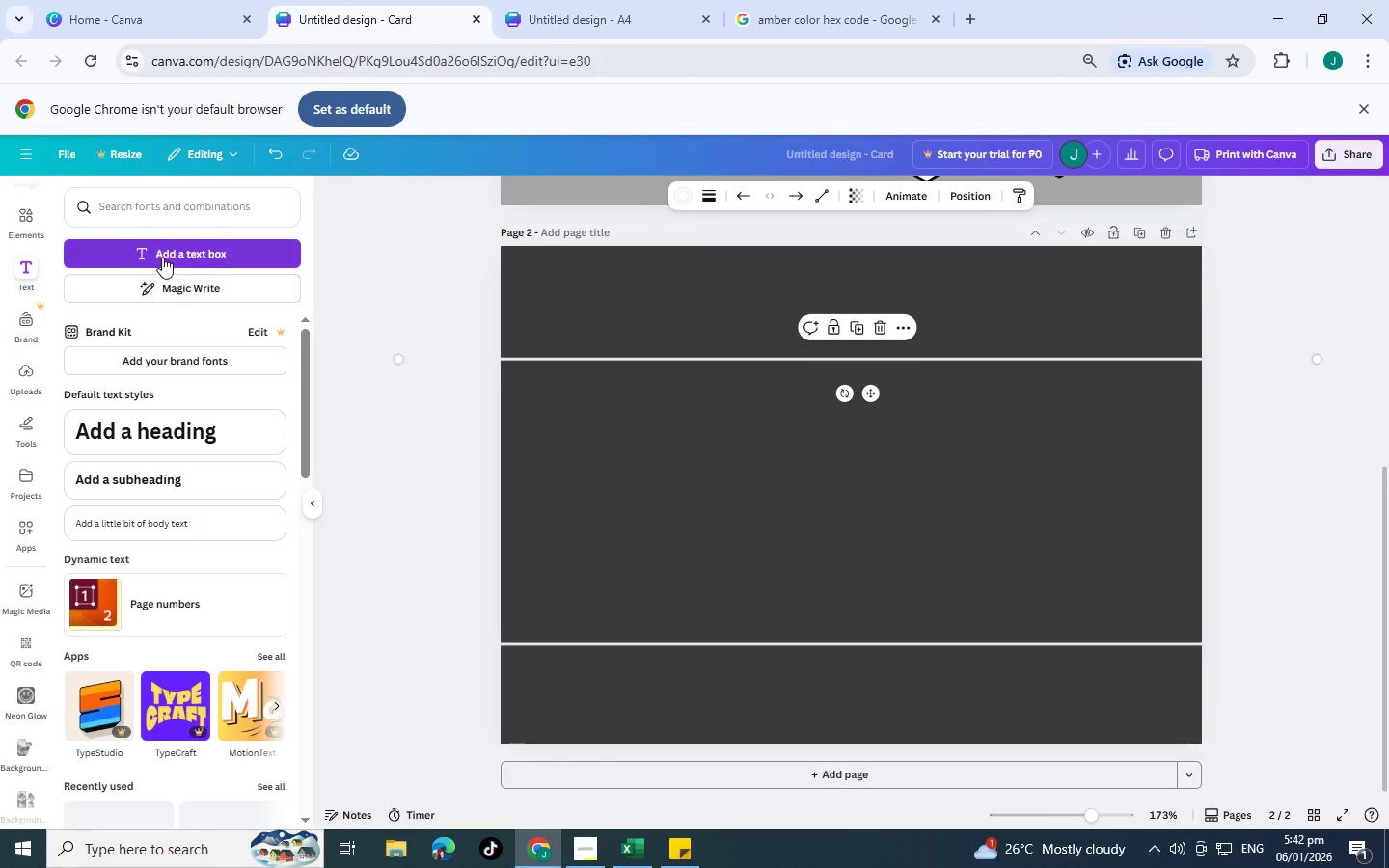 
left_click([161, 250])
 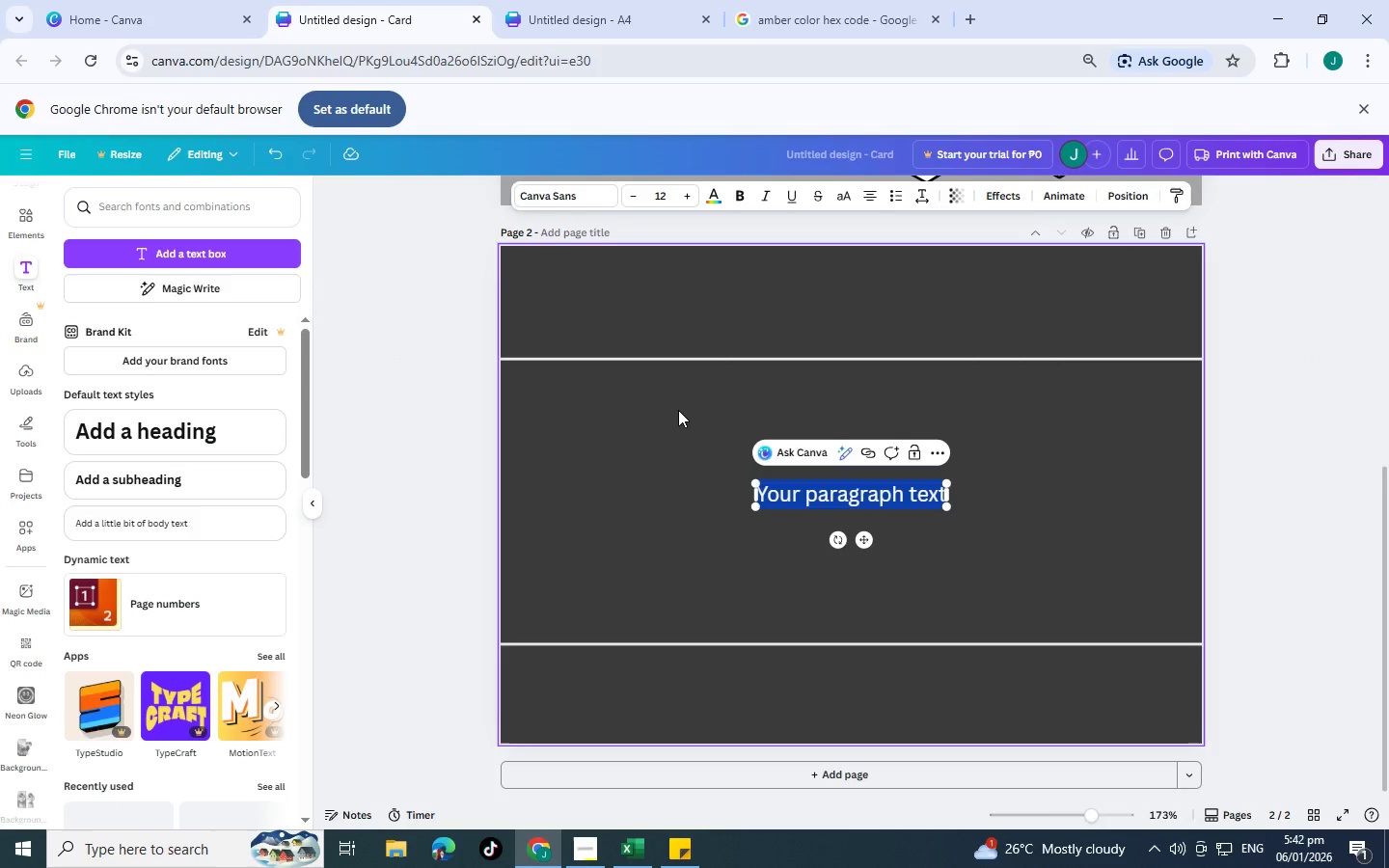 
type(TE)
key(Backspace)
type(emp)
 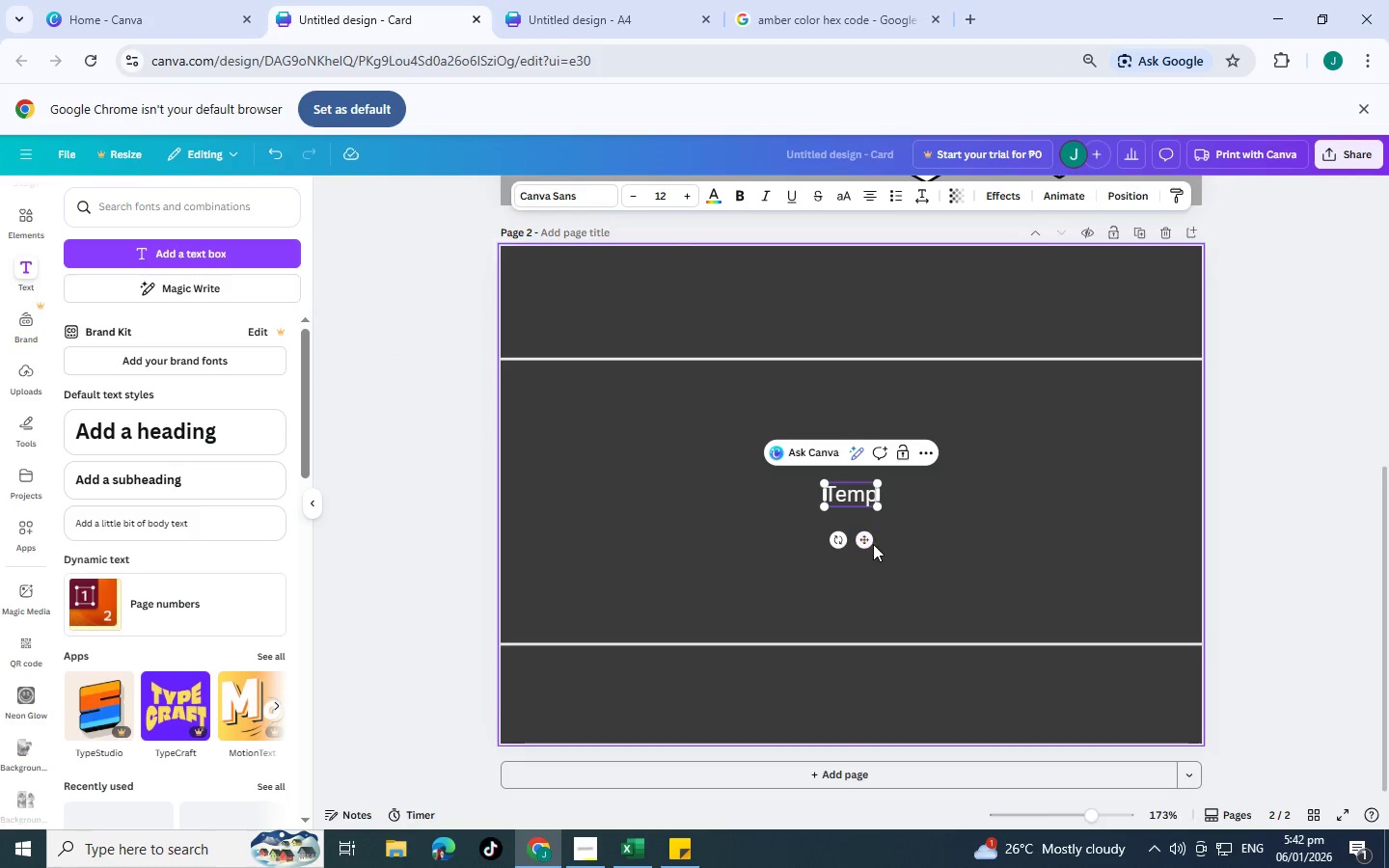 
left_click_drag(start_coordinate=[869, 544], to_coordinate=[597, 465])
 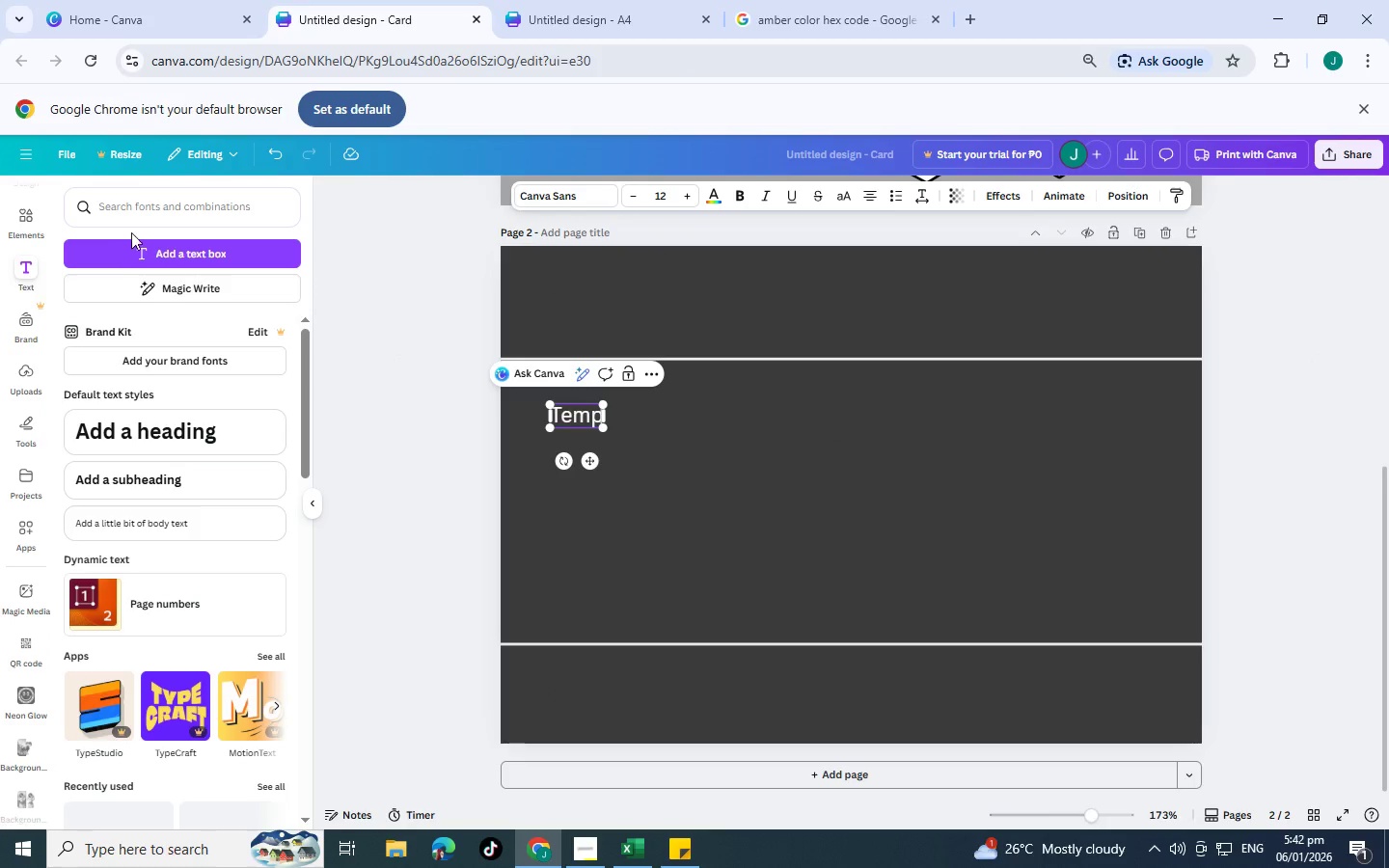 
left_click([177, 254])
 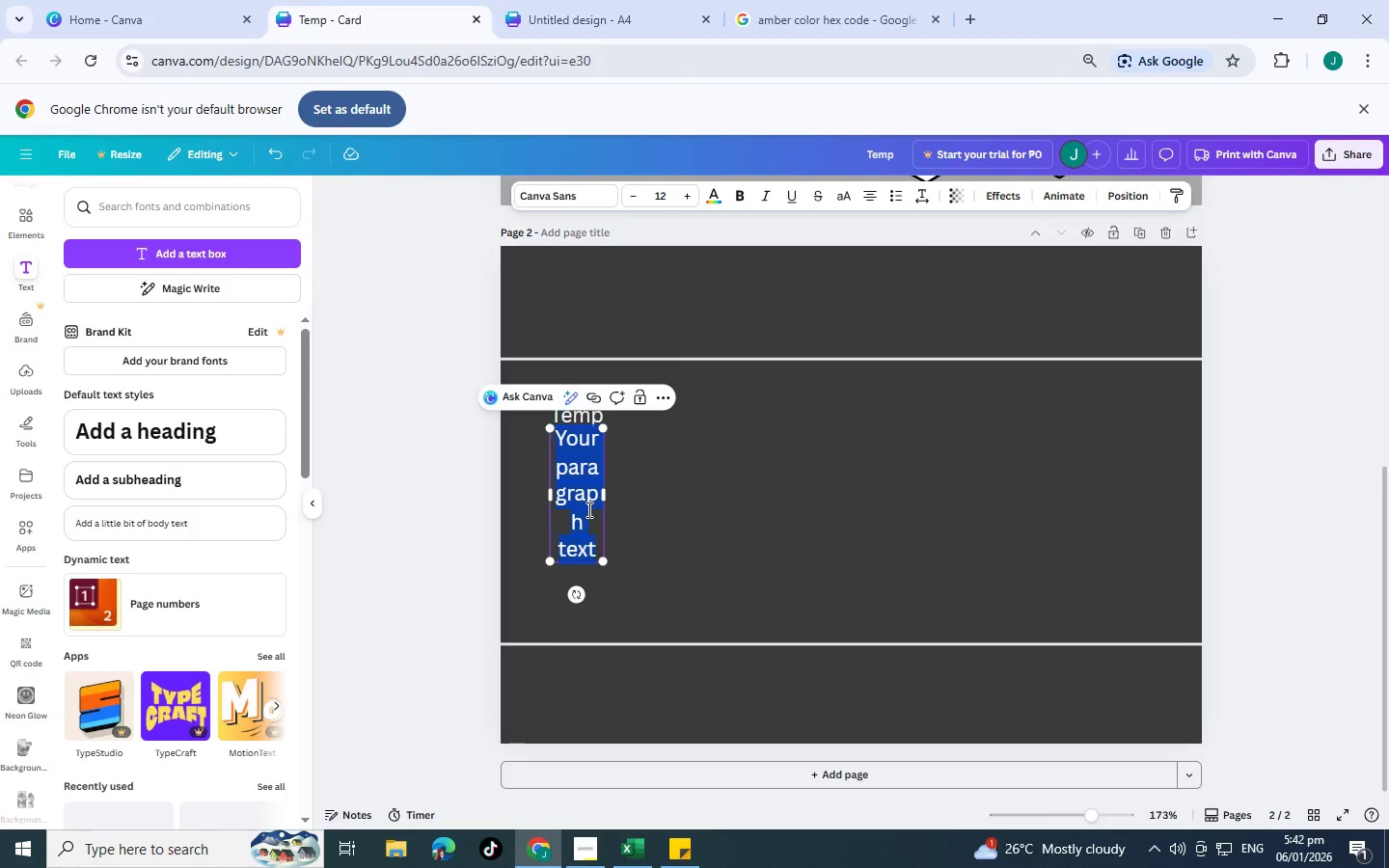 
type(Humidity)
 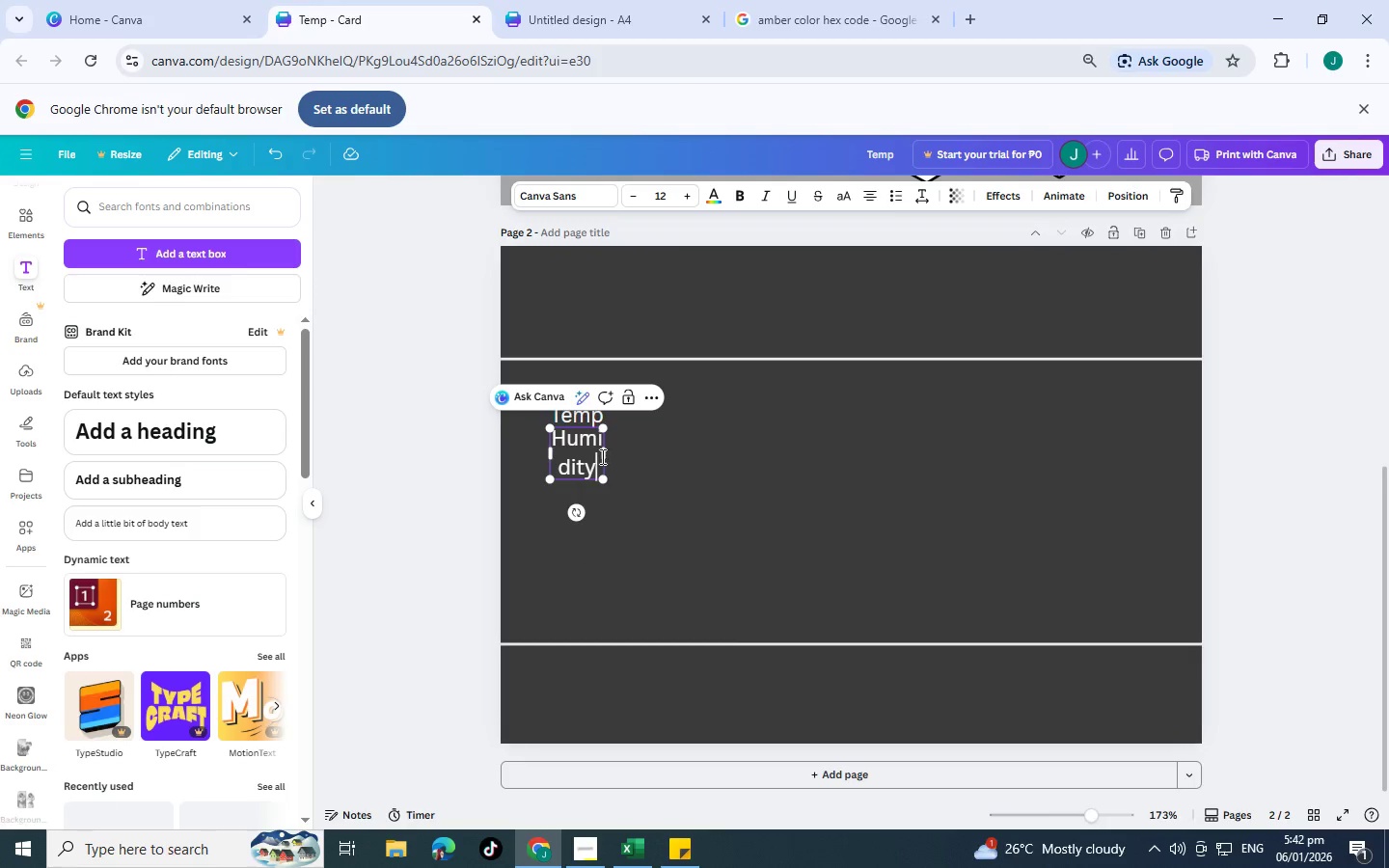 
left_click_drag(start_coordinate=[604, 455], to_coordinate=[650, 450])
 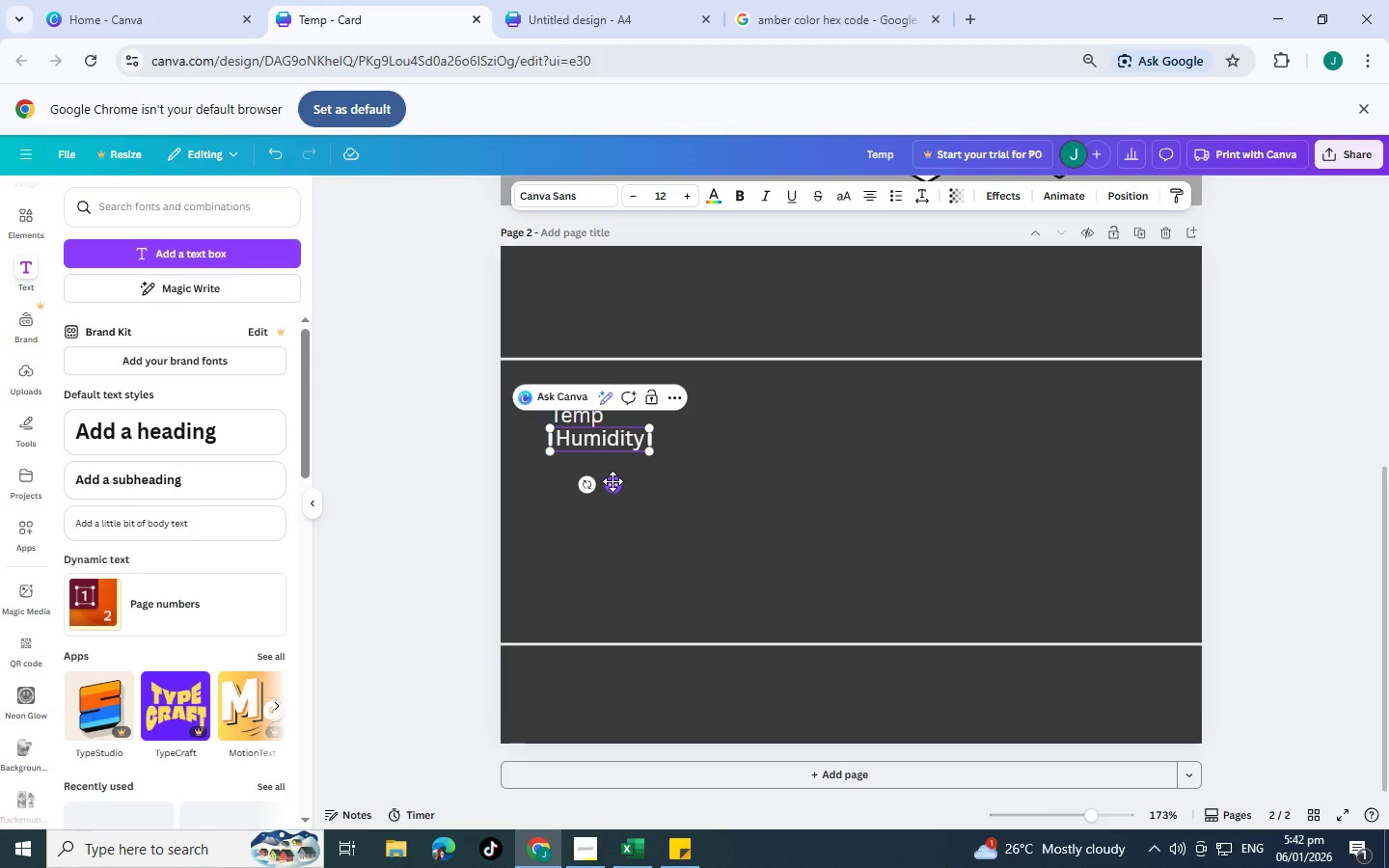 
left_click_drag(start_coordinate=[613, 481], to_coordinate=[860, 462])
 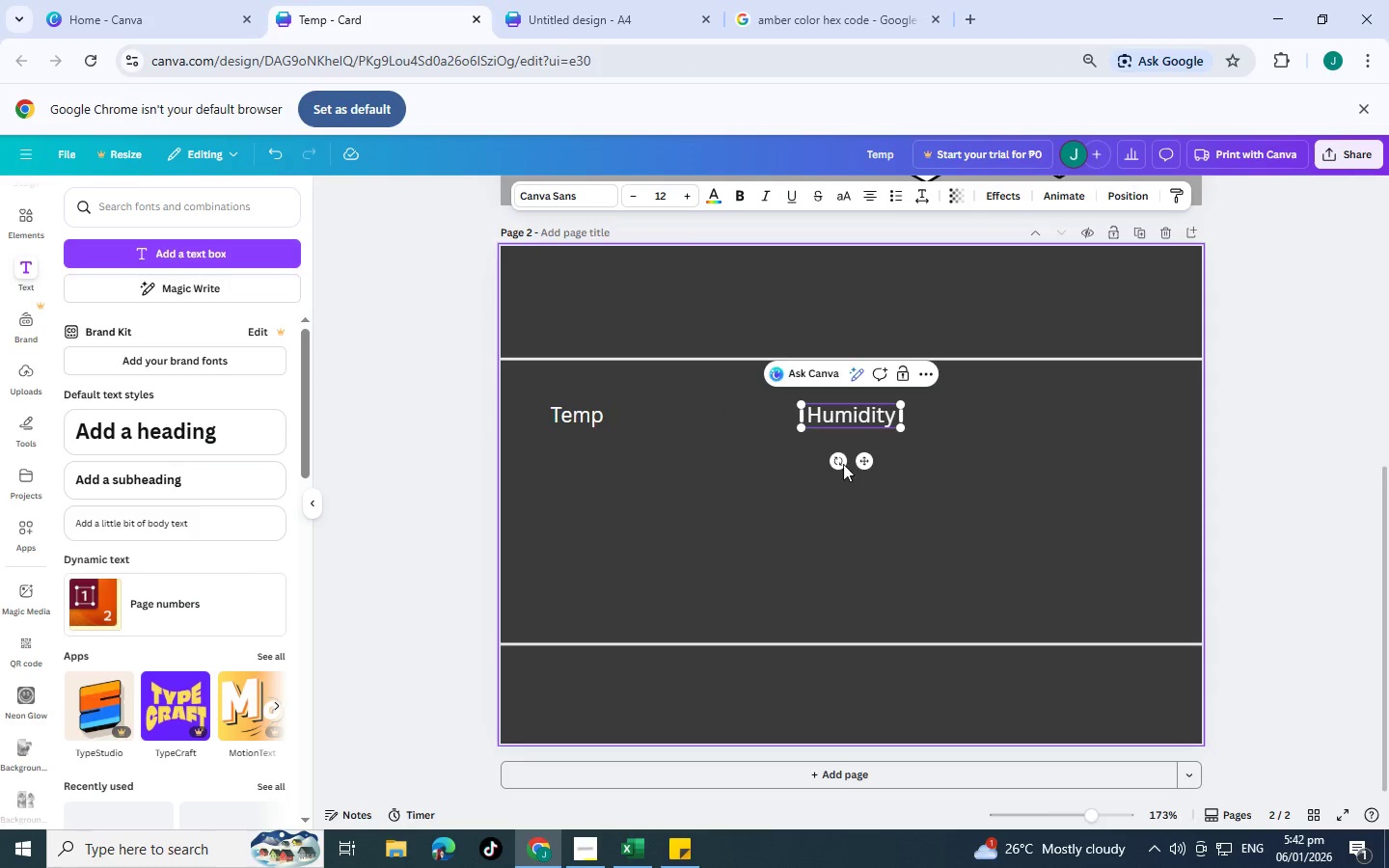 
key(Control+C)
 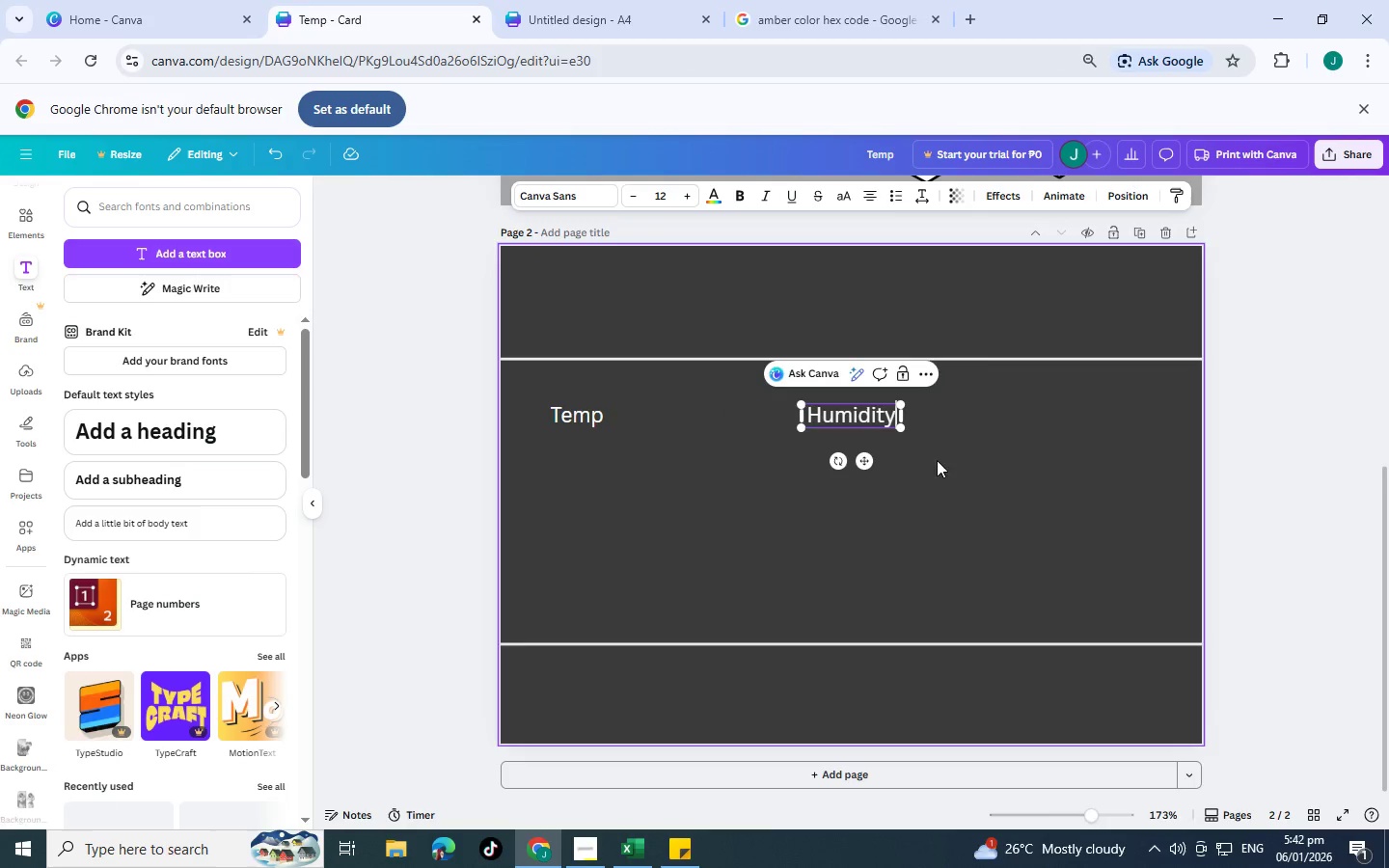 
key(Control+V)
 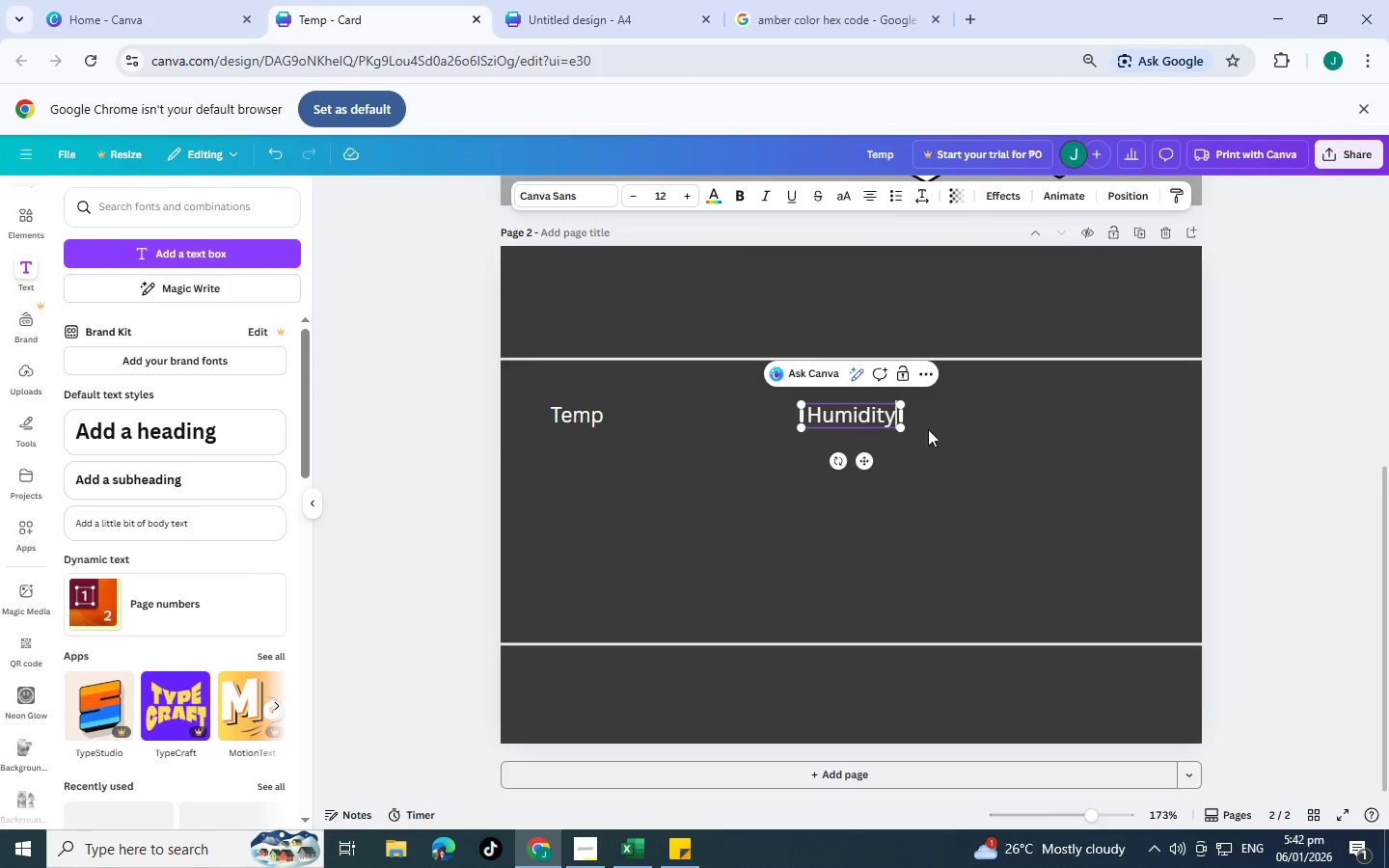 
left_click([1118, 425])
 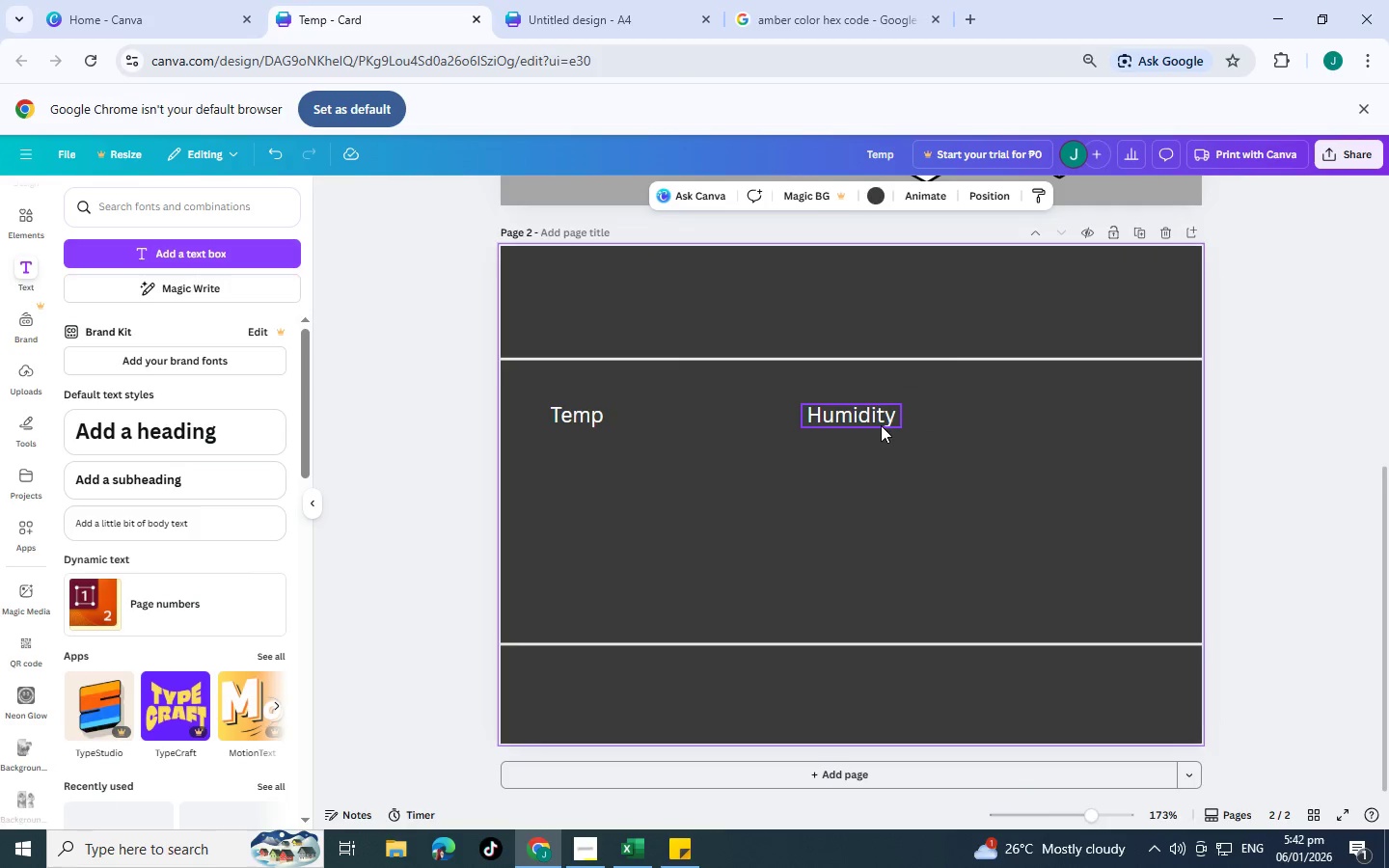 
left_click([881, 425])
 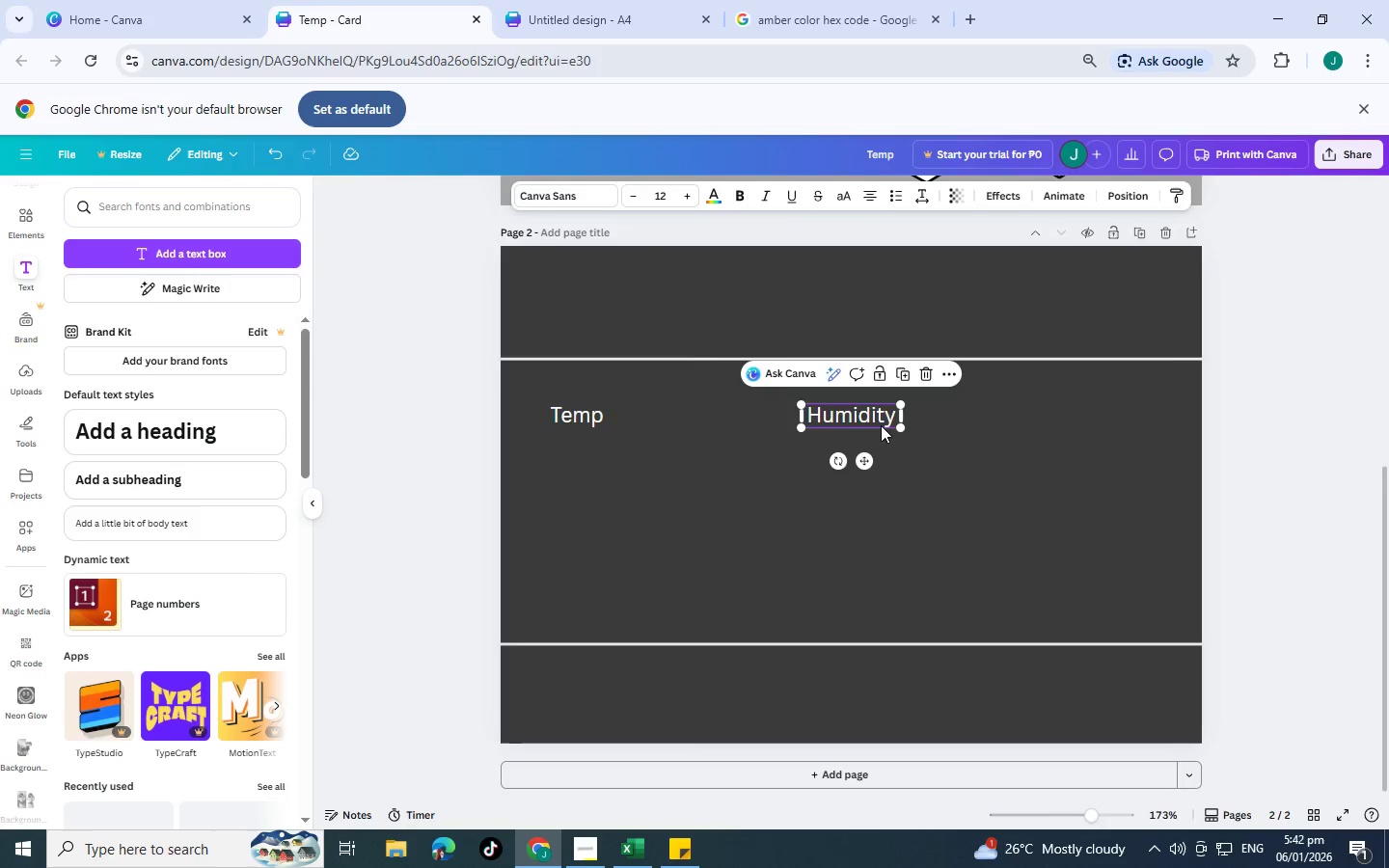 
key(Control+C)
 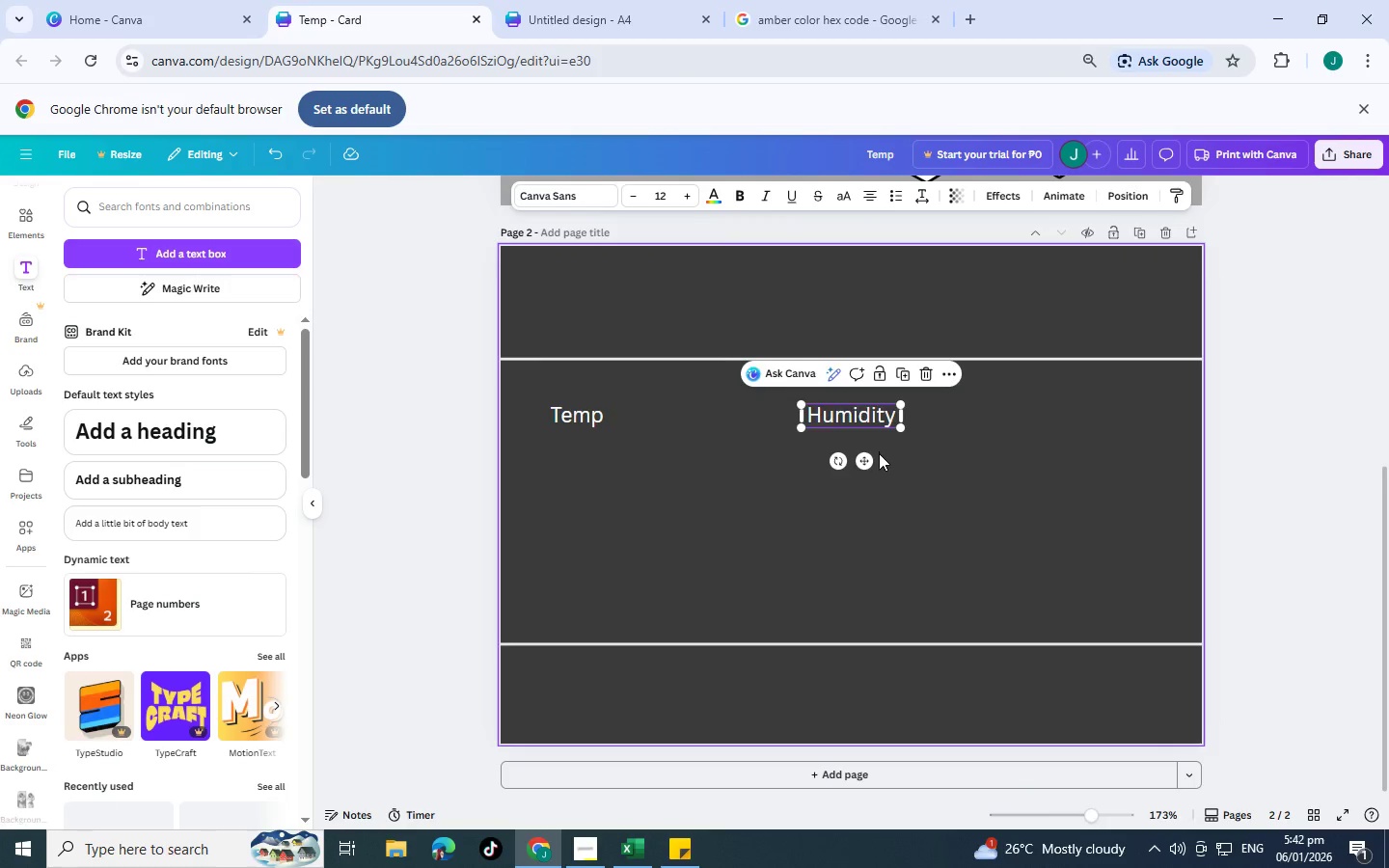 
key(Control+V)
 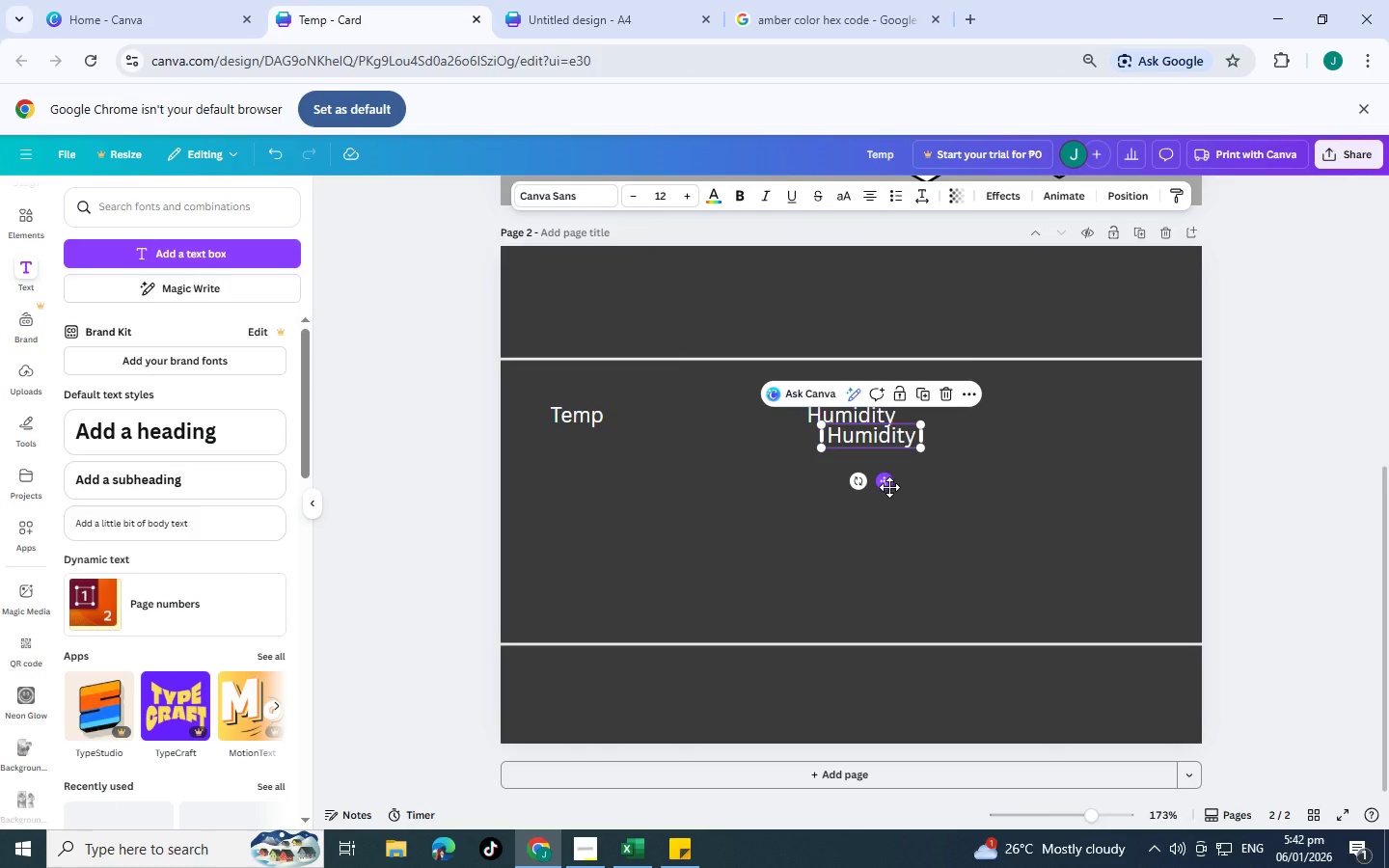 
type(Colony A)
 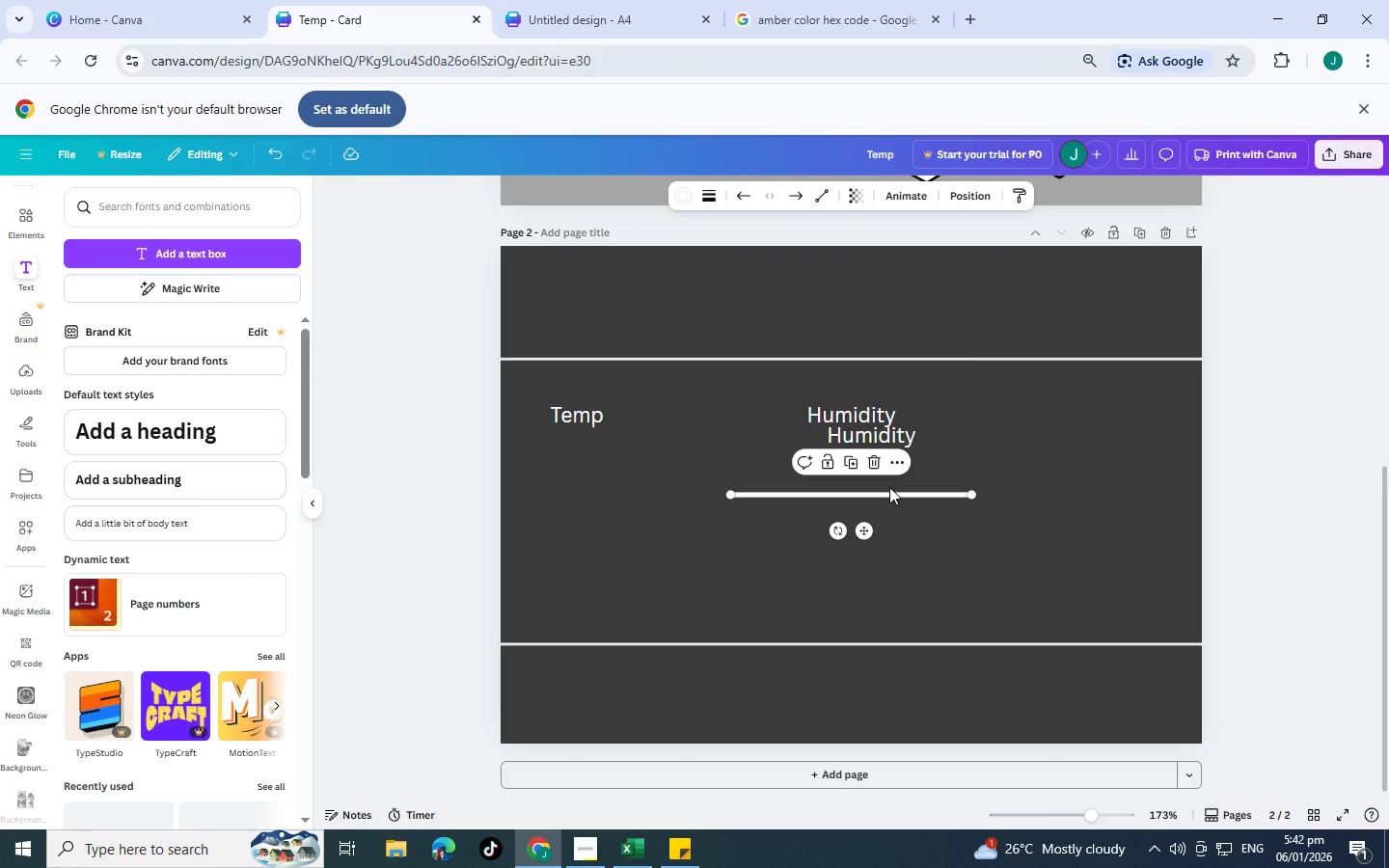 
key(Control+Z)
 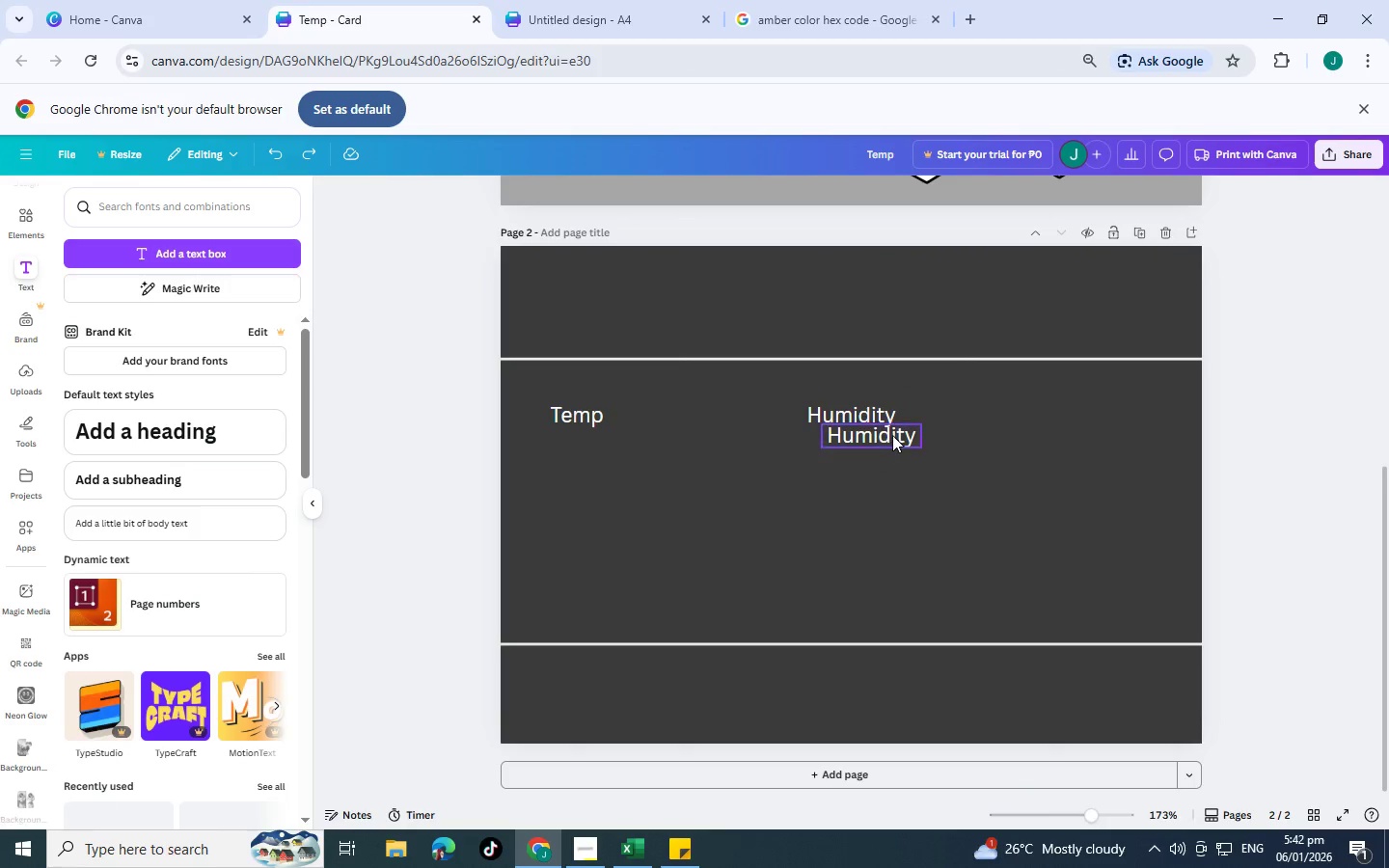 
left_click([892, 435])
 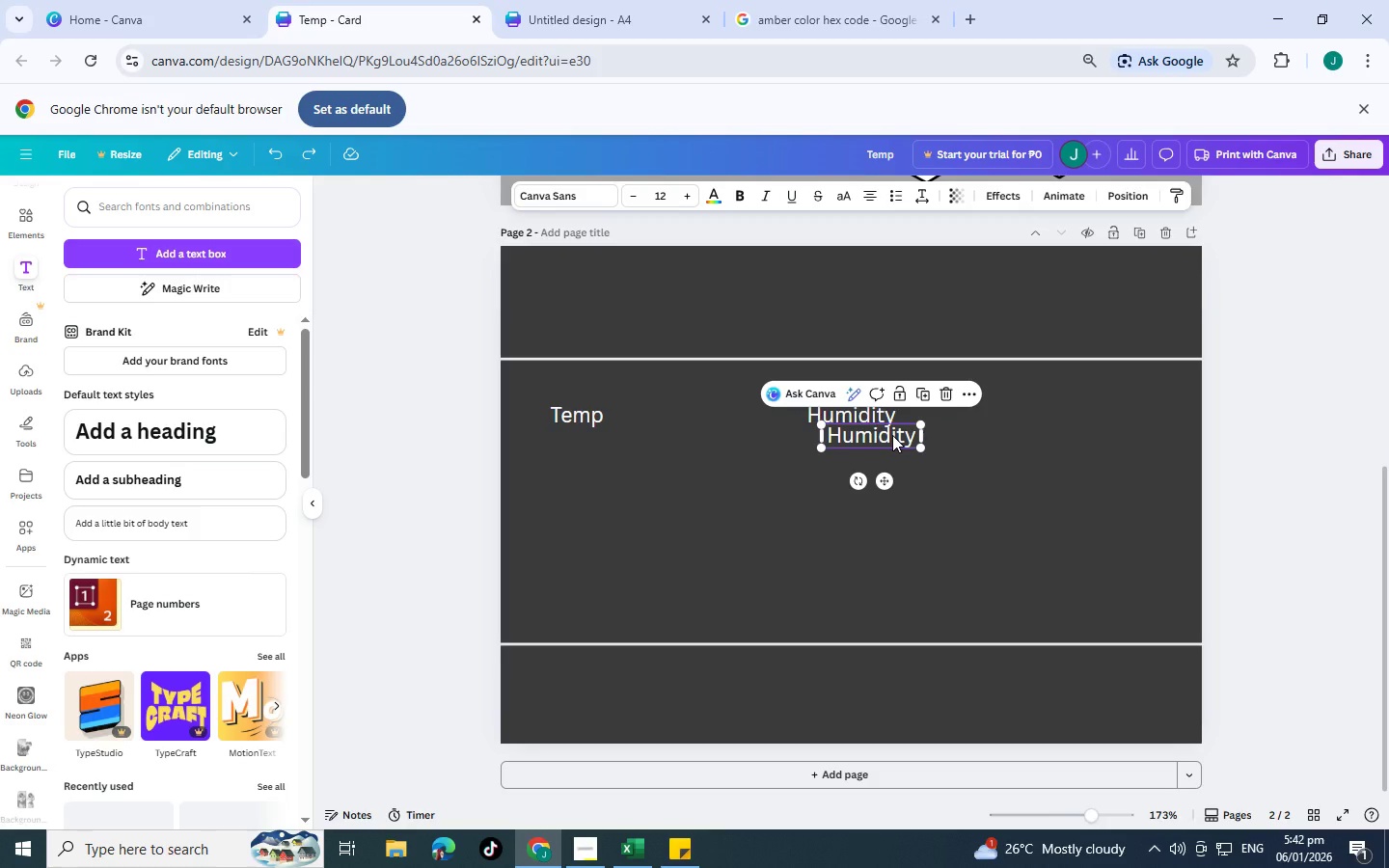 
key(Shift+C)
 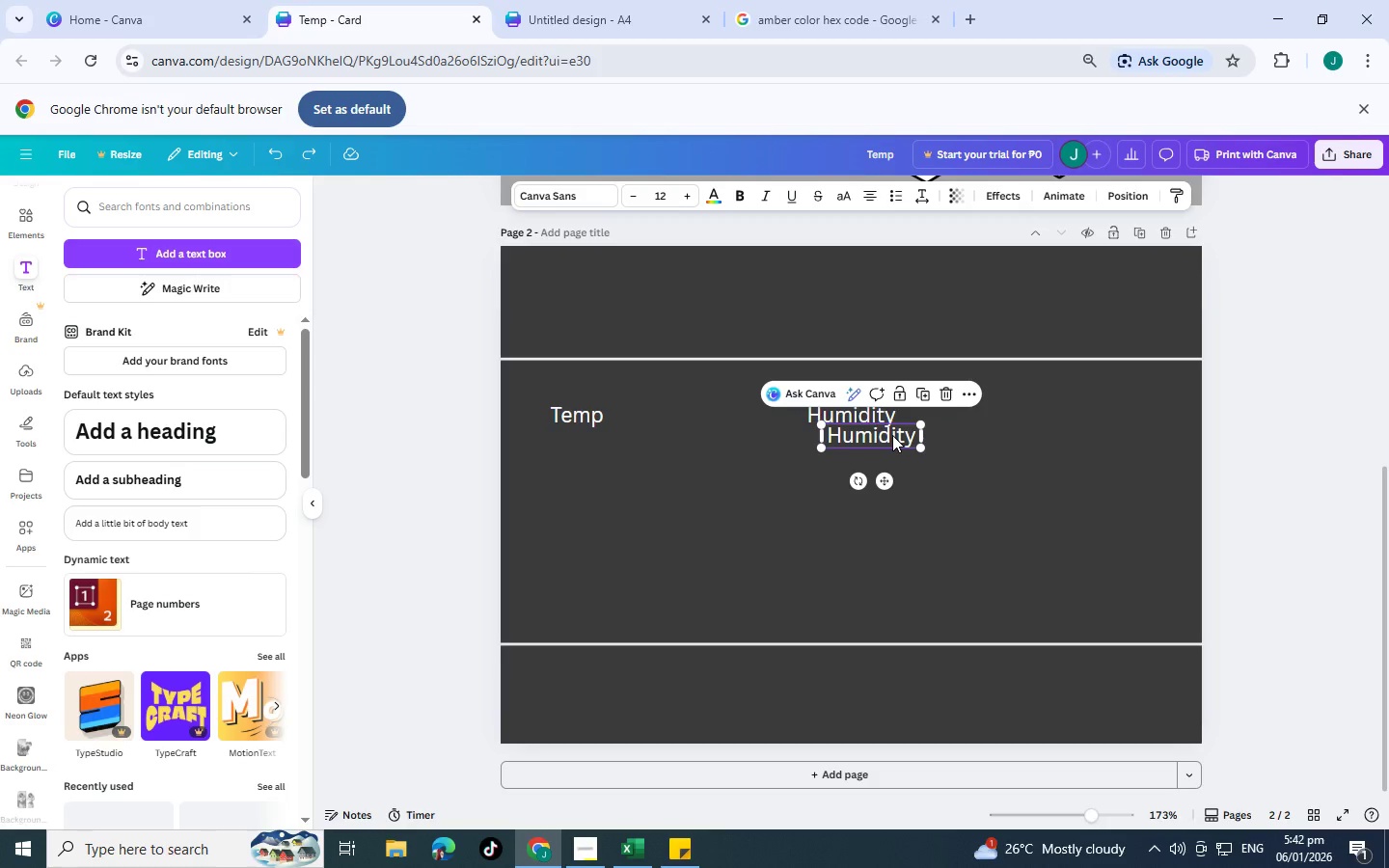 
double_click([892, 435])
 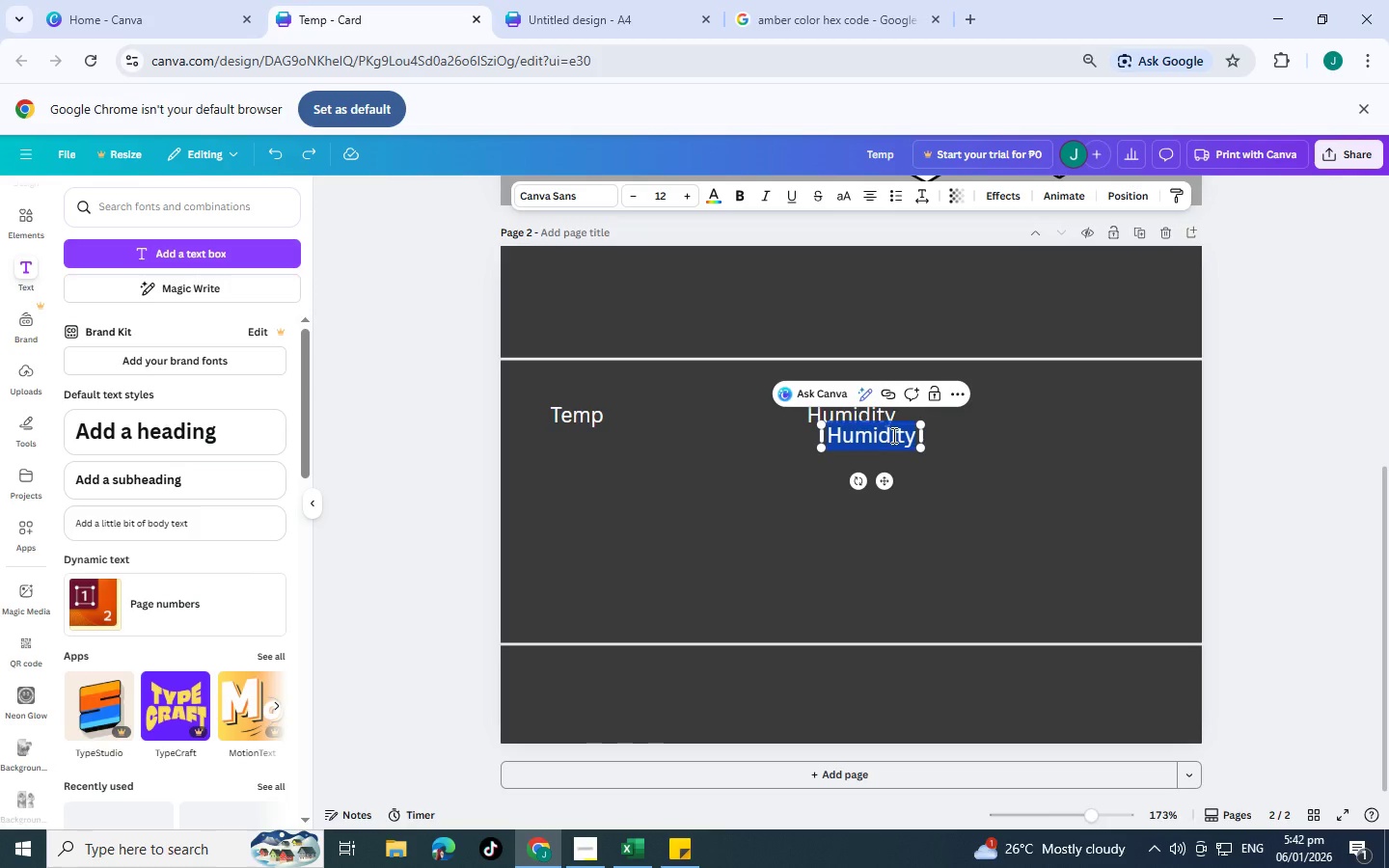 
type(Colony Activity)
 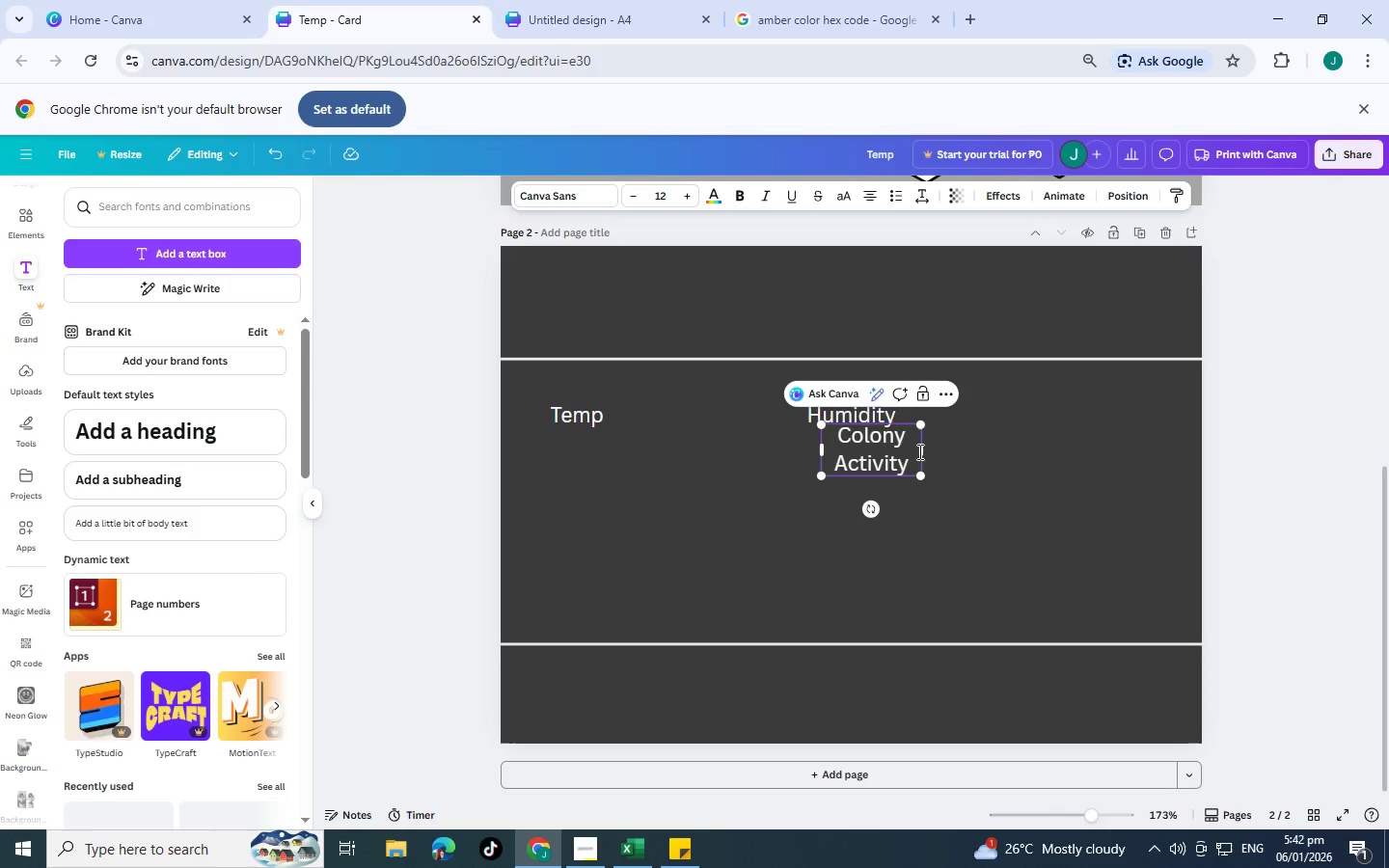 
left_click_drag(start_coordinate=[921, 451], to_coordinate=[971, 436])
 